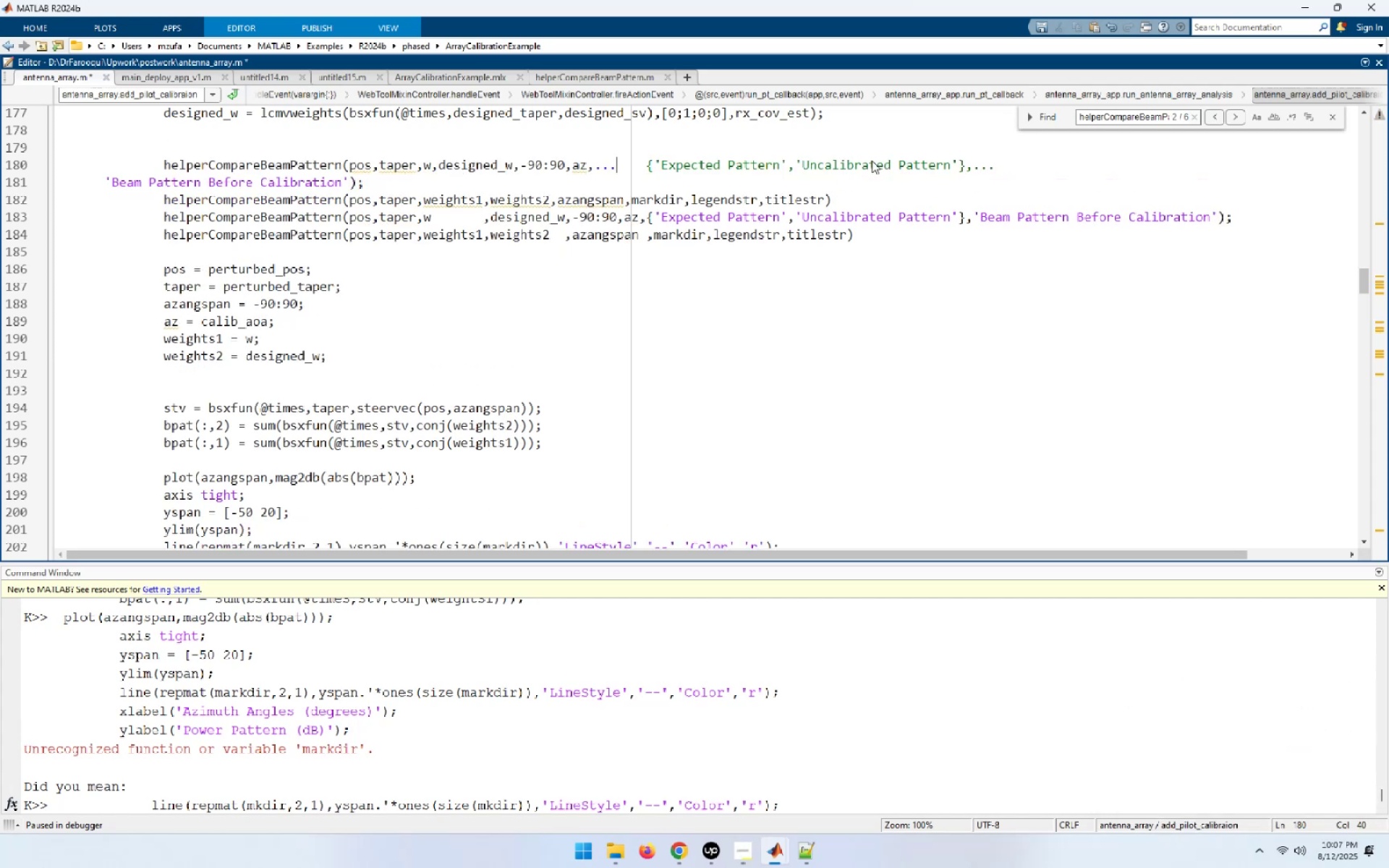 
key(Delete)
 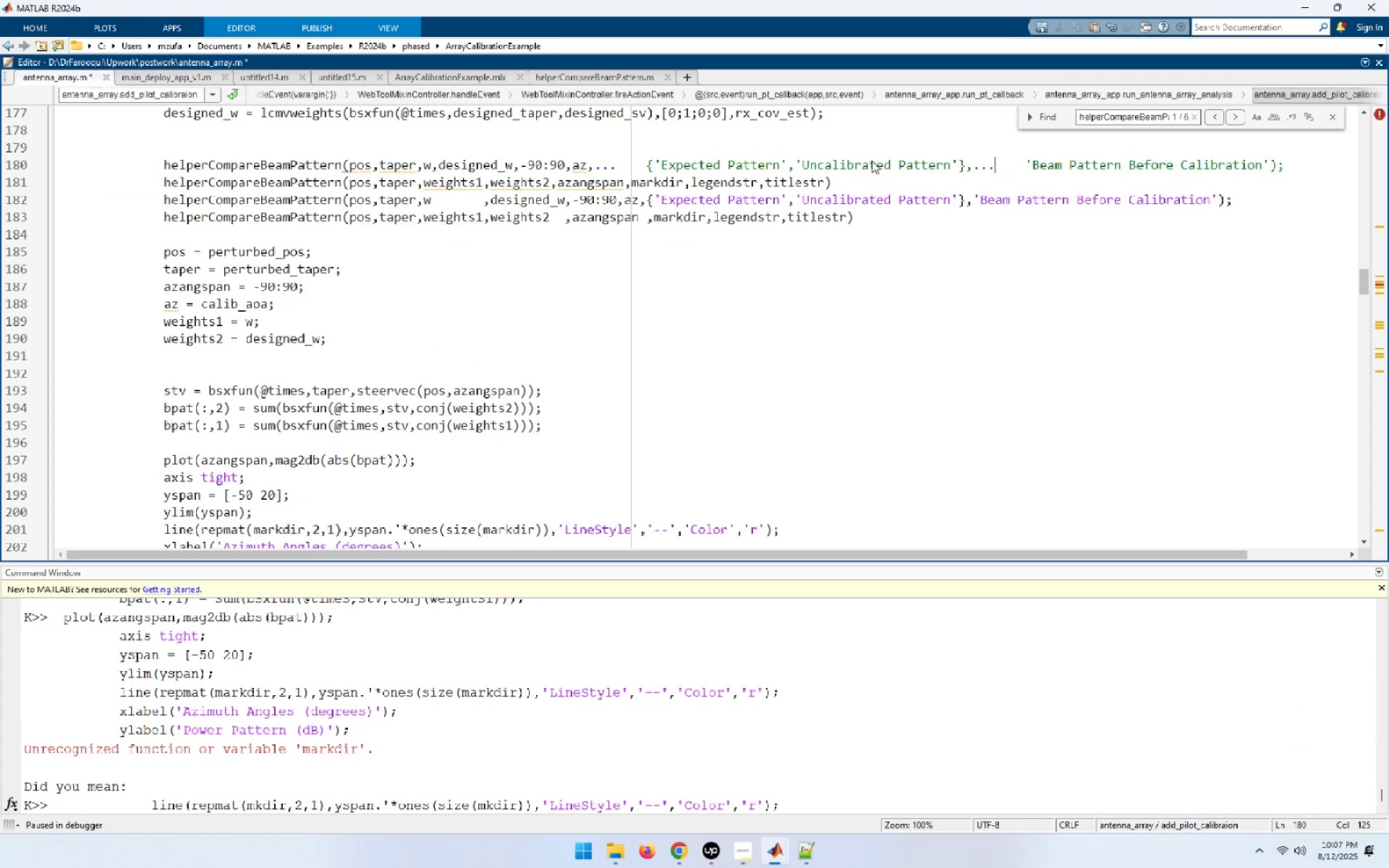 
key(ArrowLeft)
 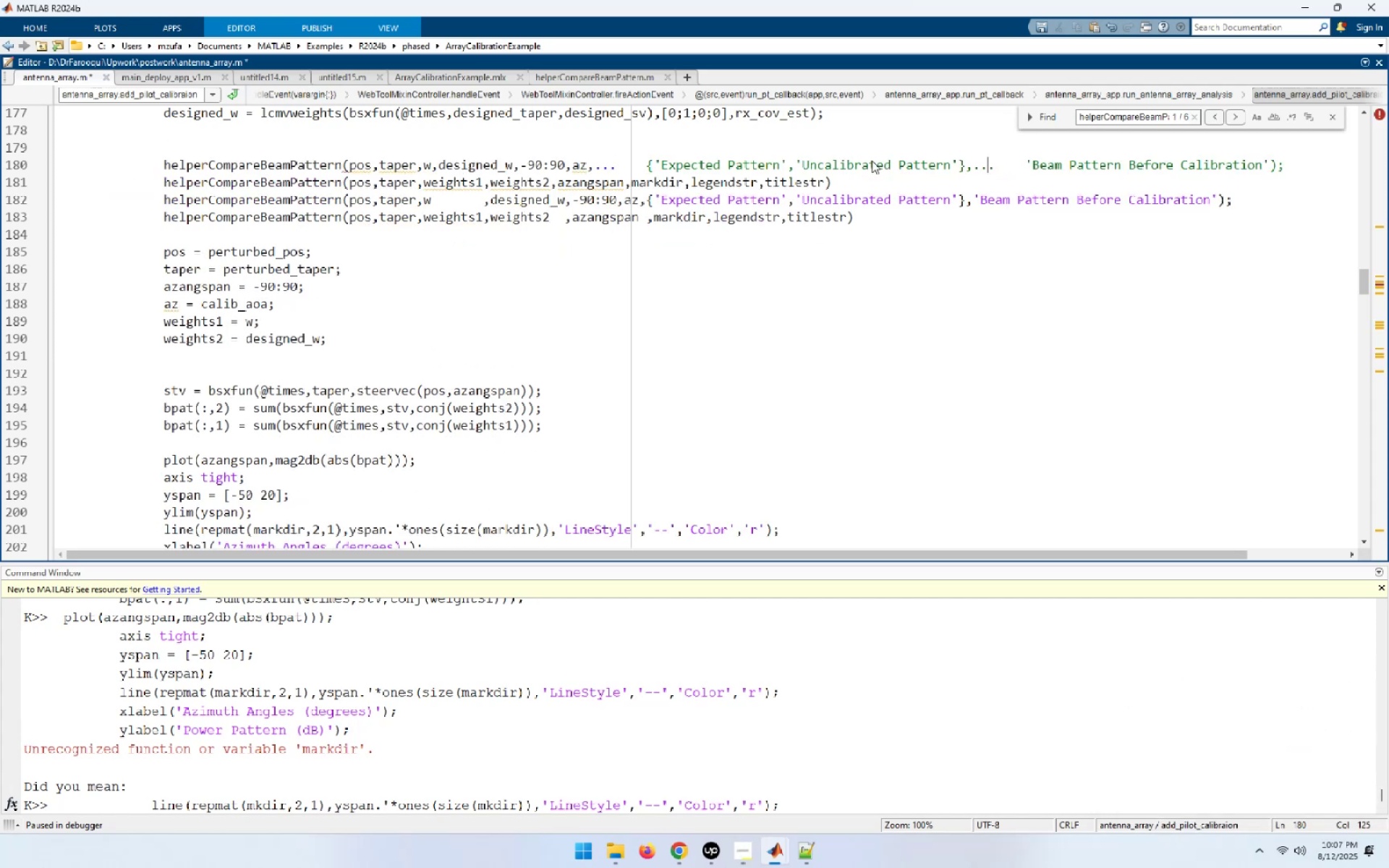 
key(ArrowRight)
 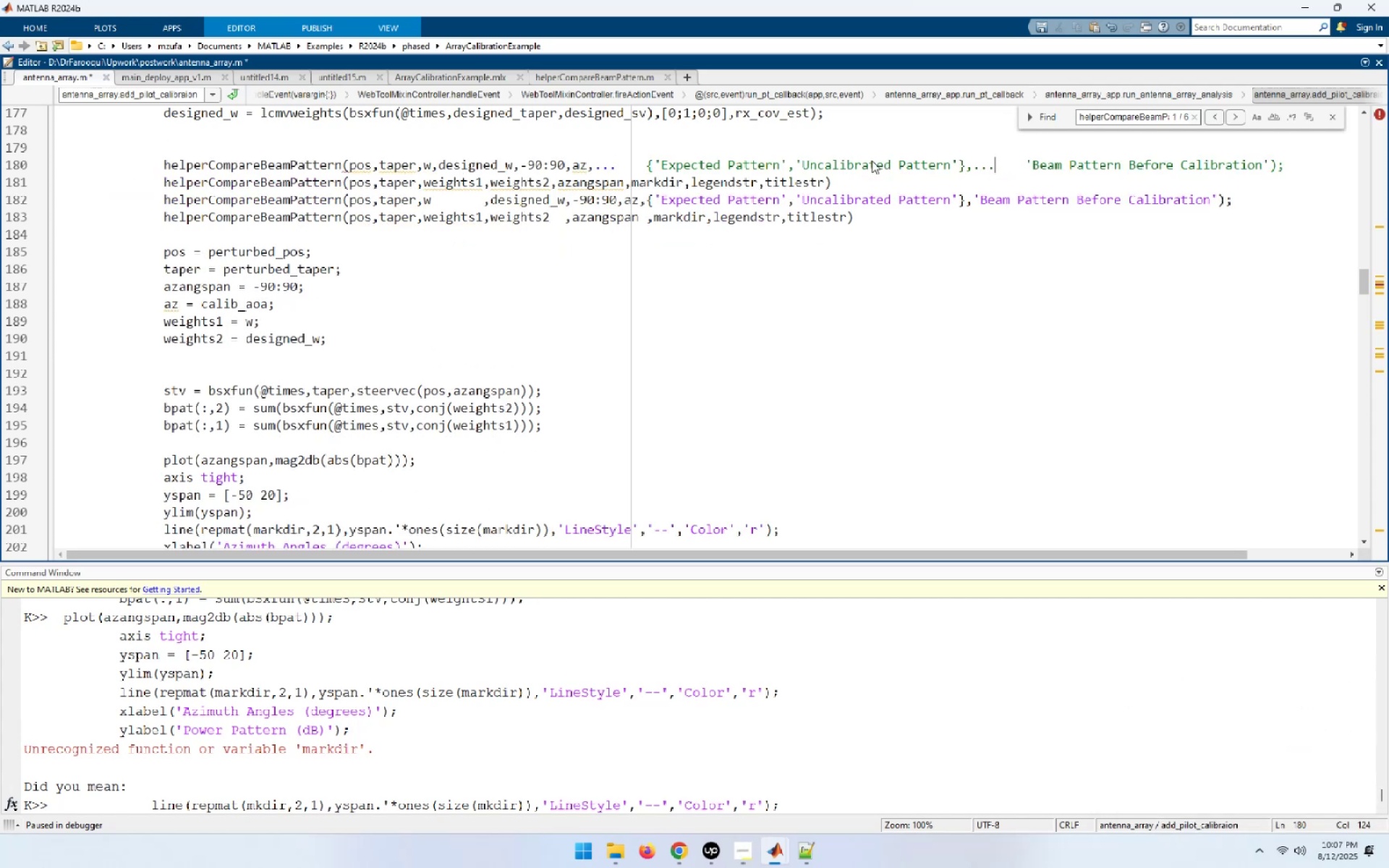 
key(Backspace)
 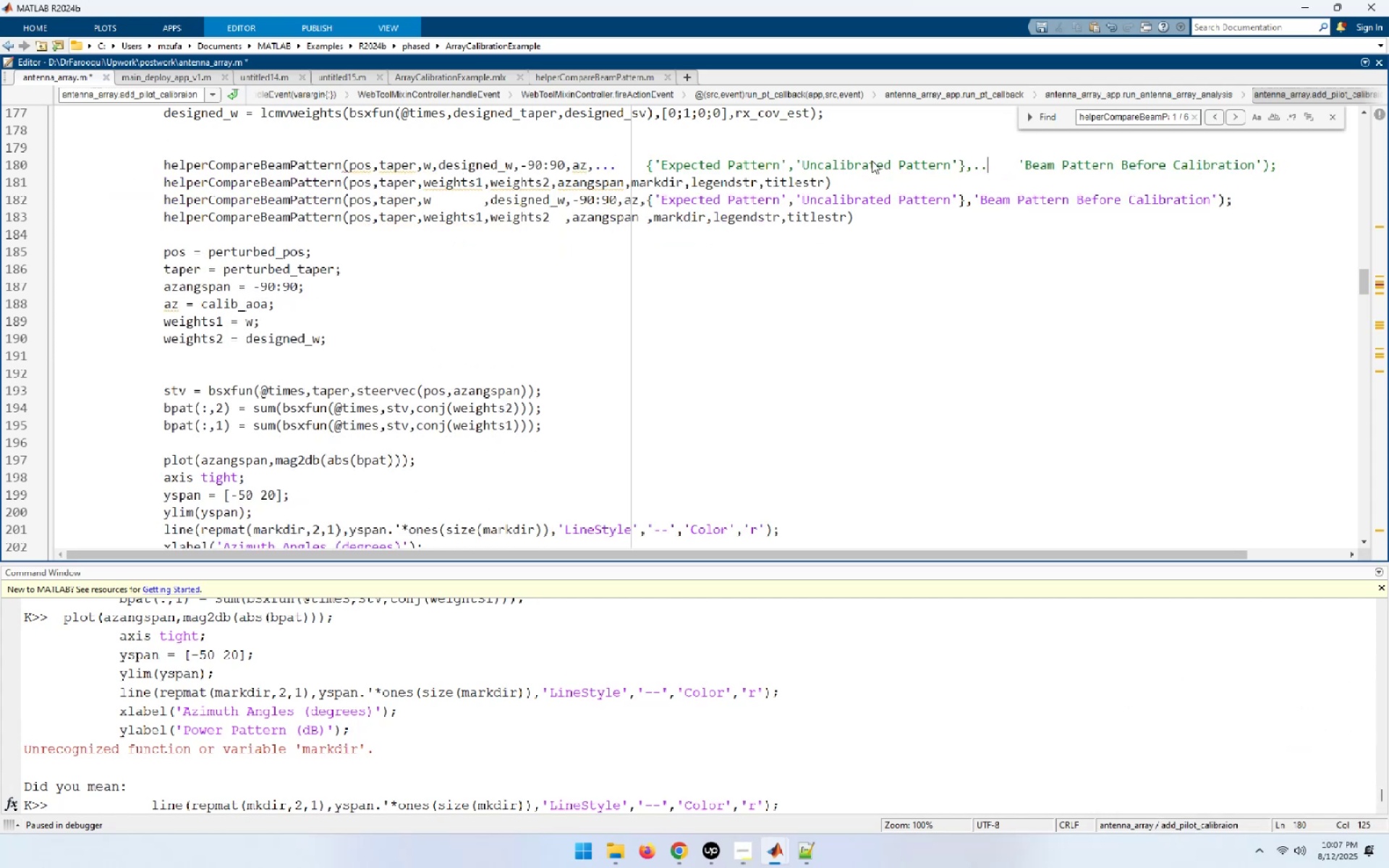 
key(Backspace)
 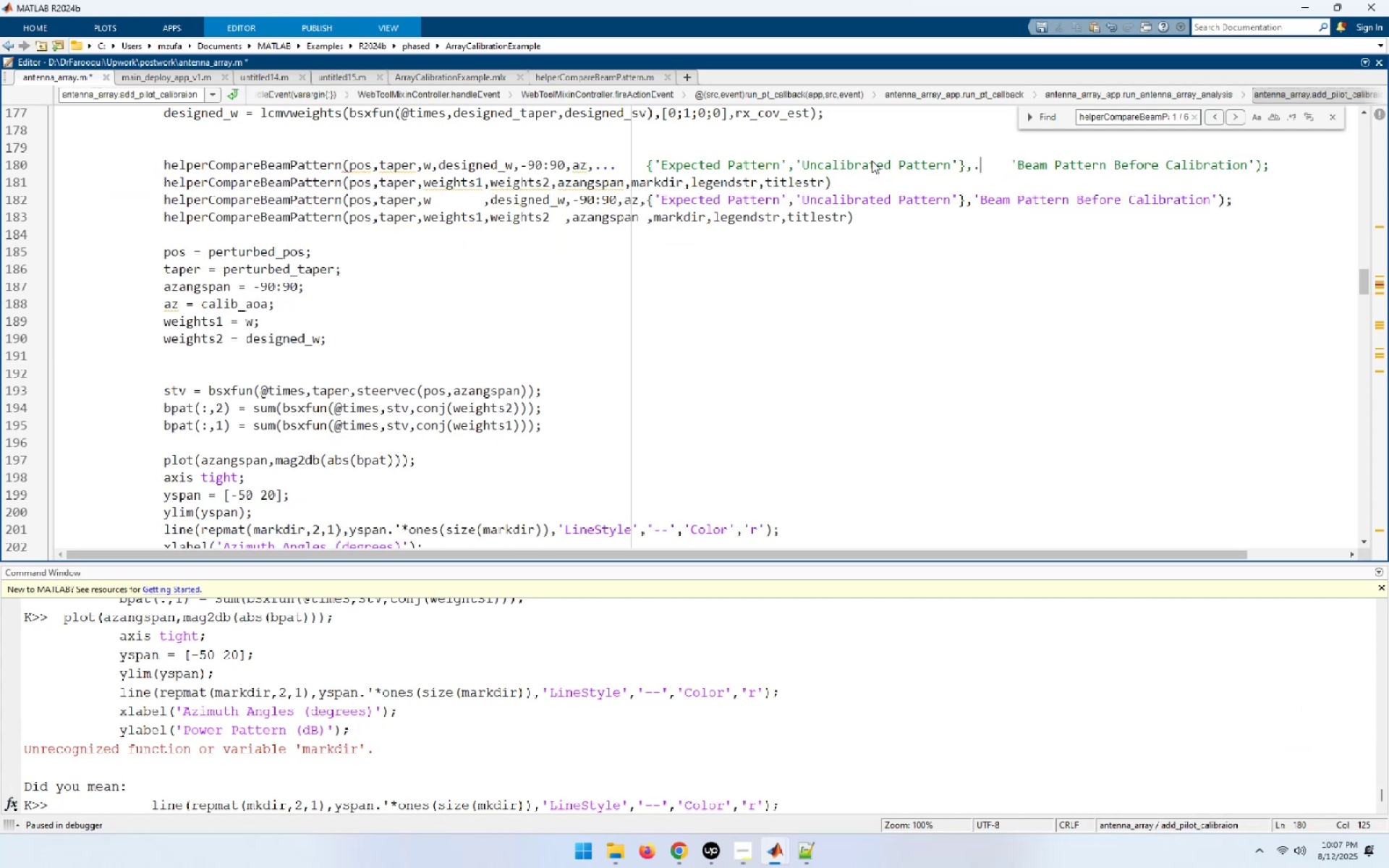 
key(Backspace)
 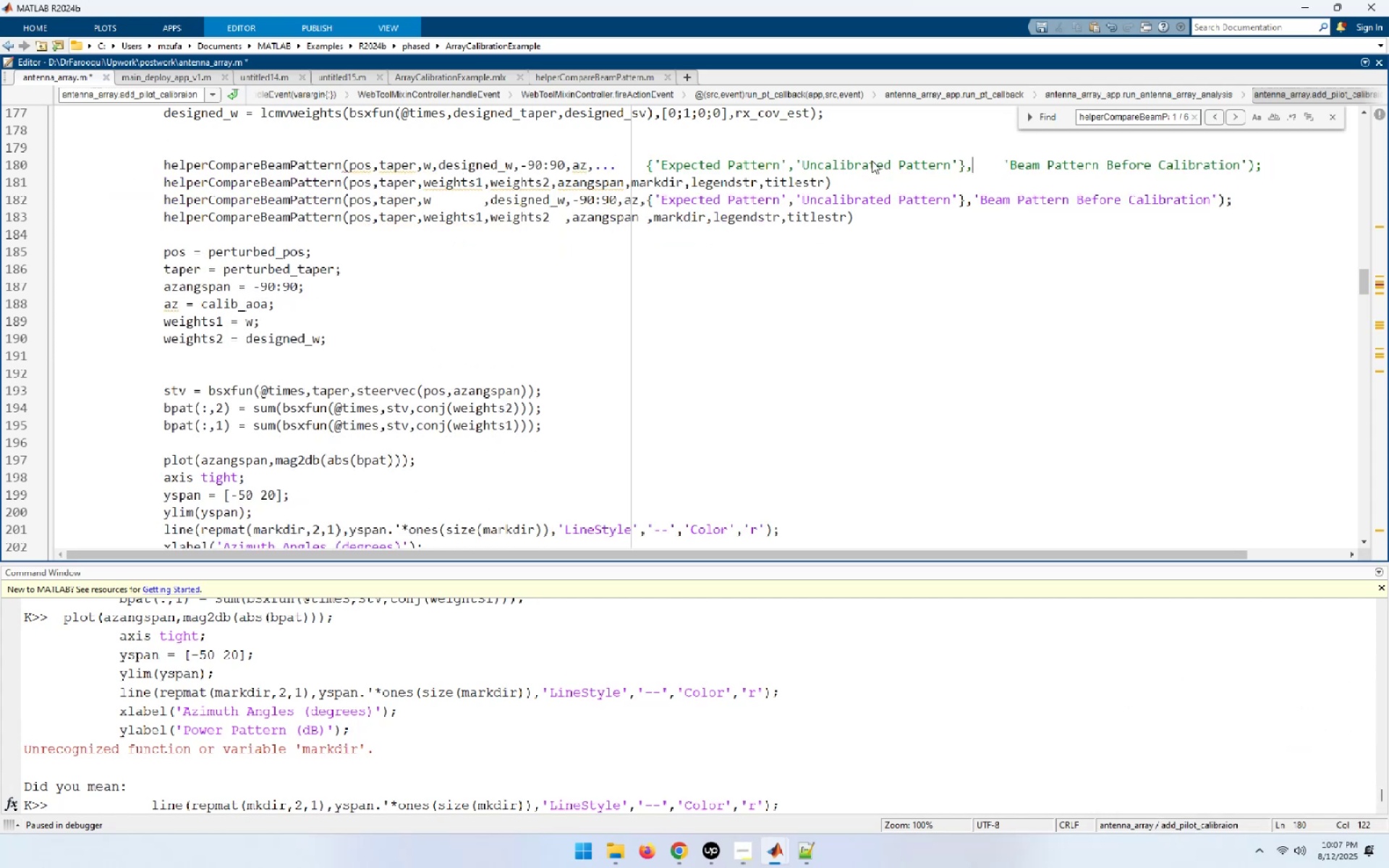 
key(Delete)
 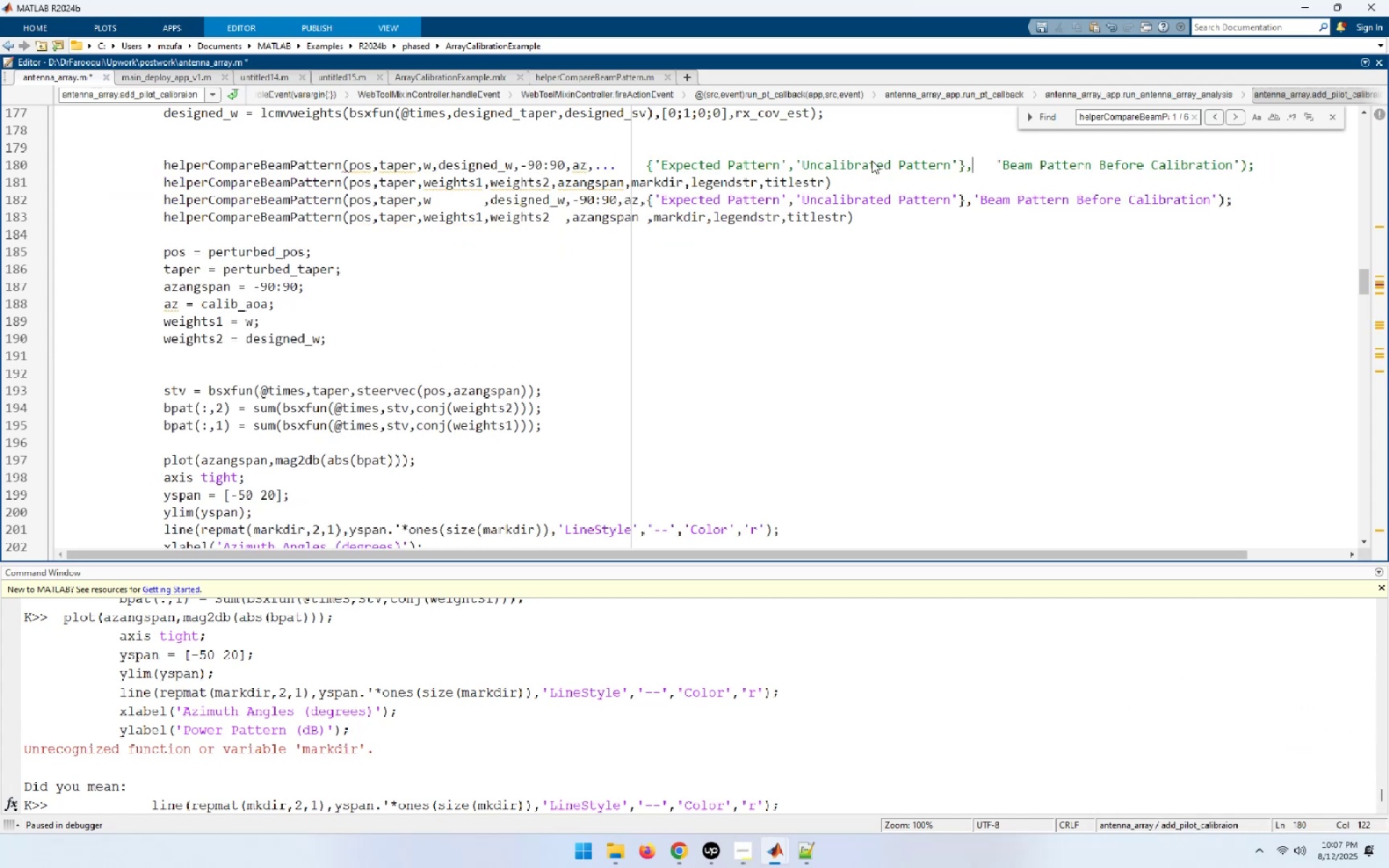 
key(Delete)
 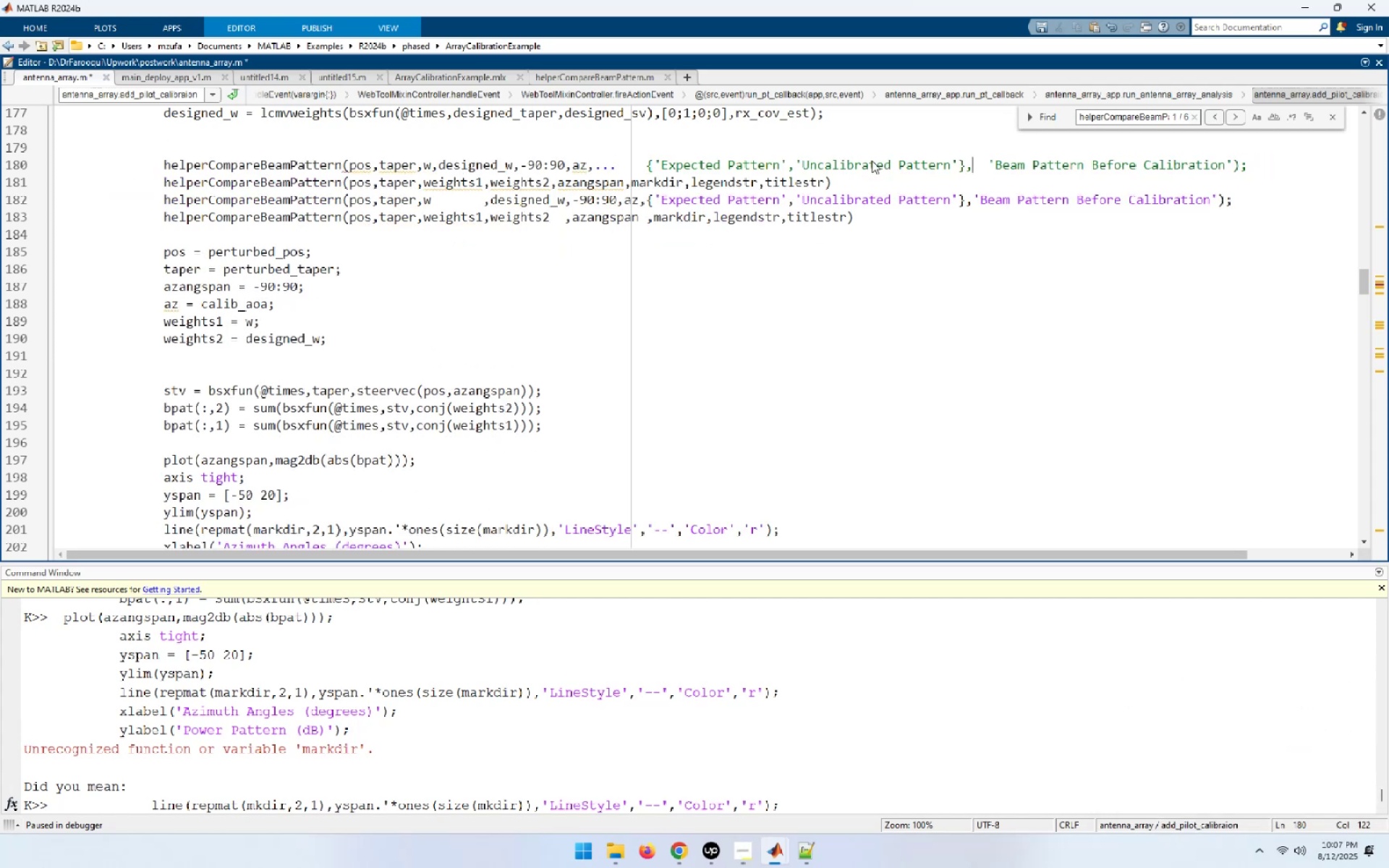 
key(Delete)
 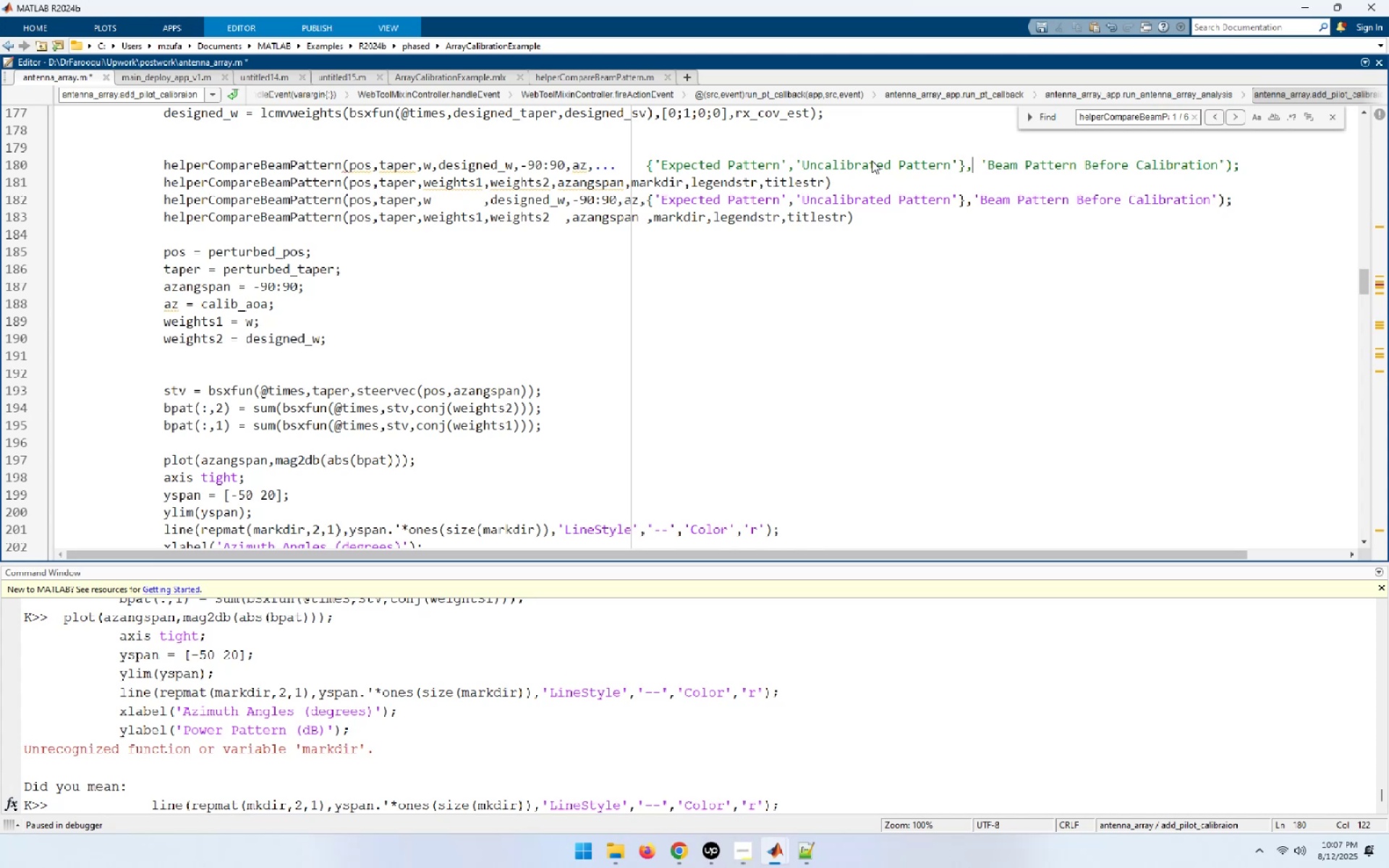 
key(Delete)
 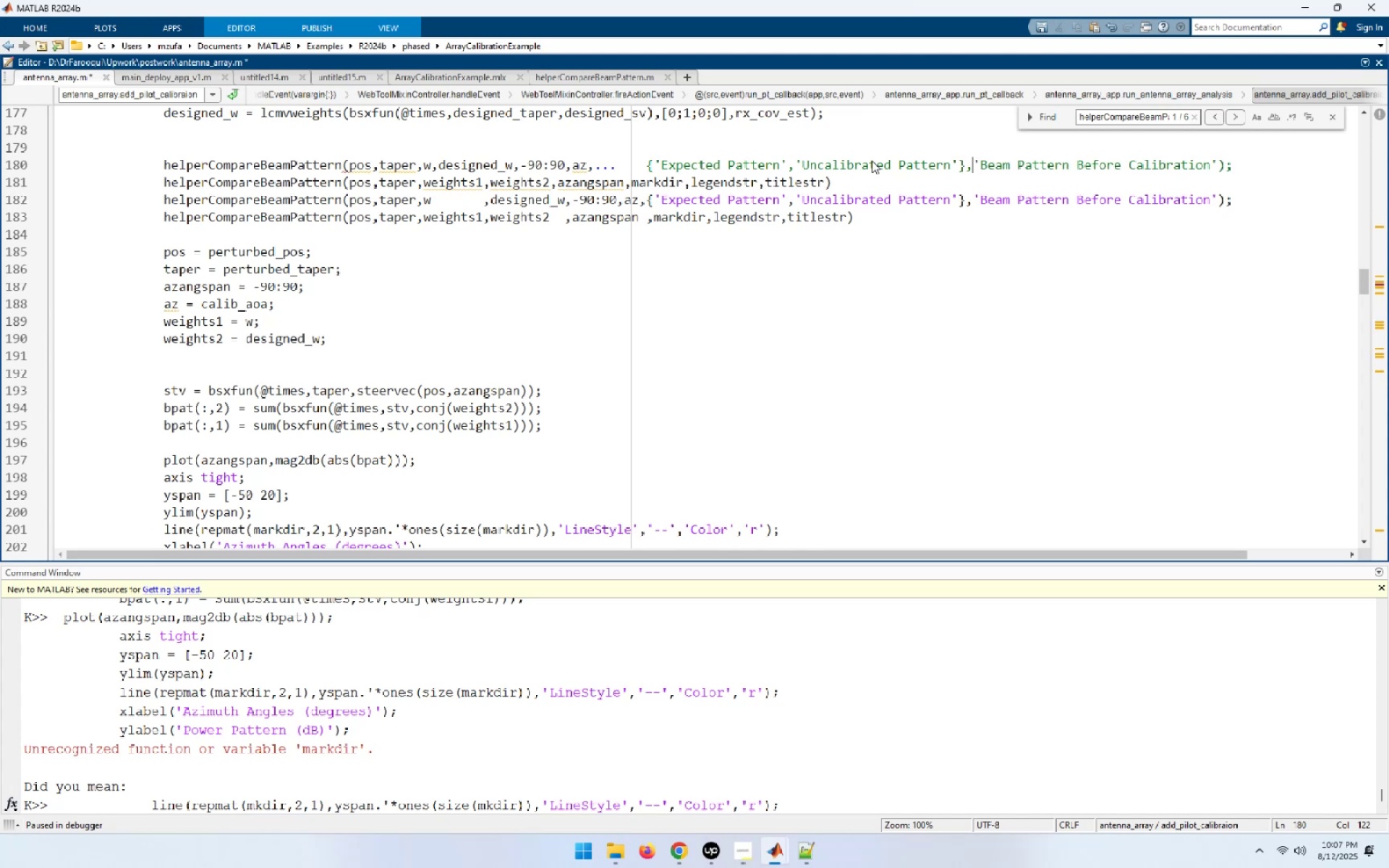 
hold_key(key=ArrowLeft, duration=1.53)
 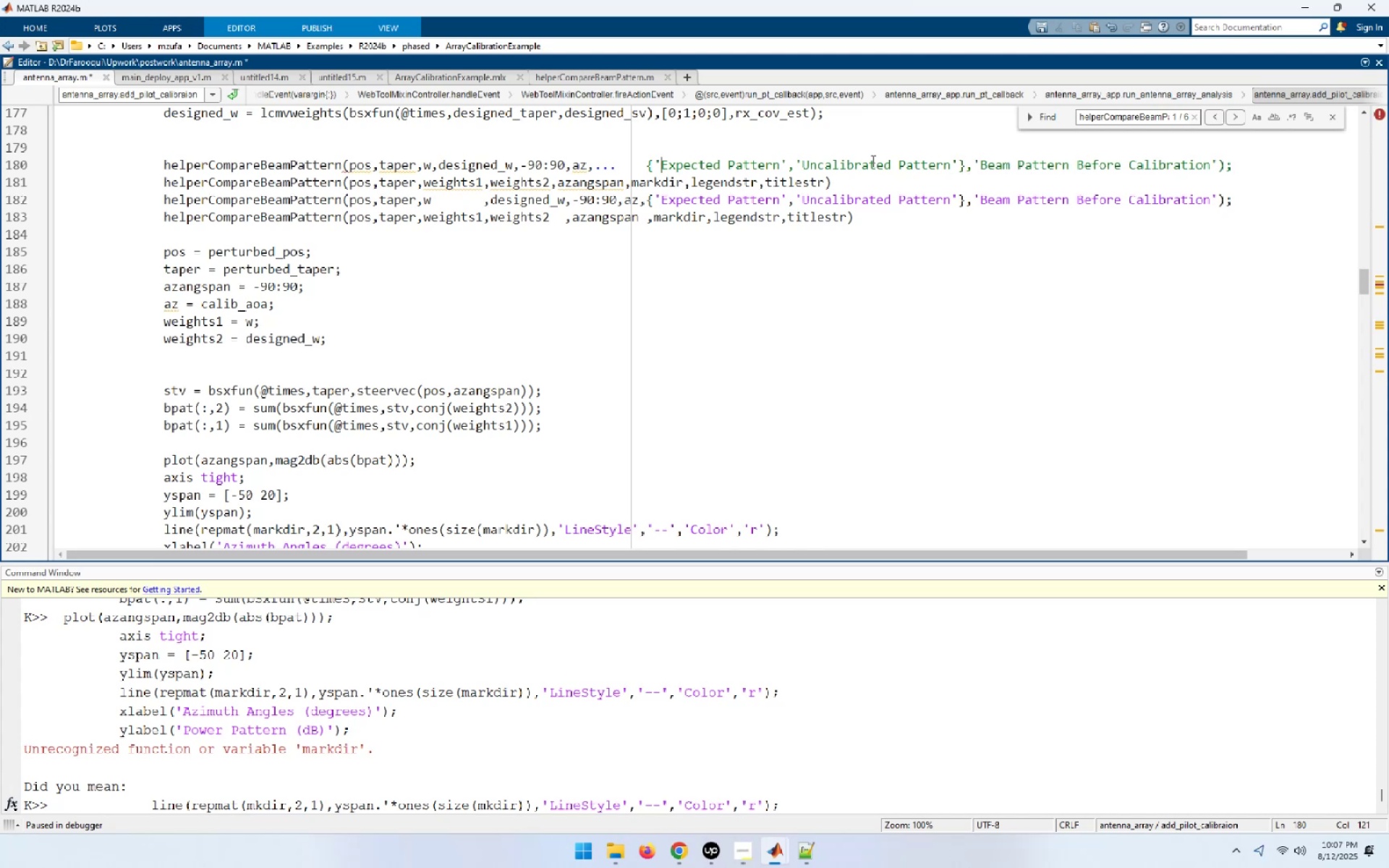 
hold_key(key=ArrowLeft, duration=0.31)
 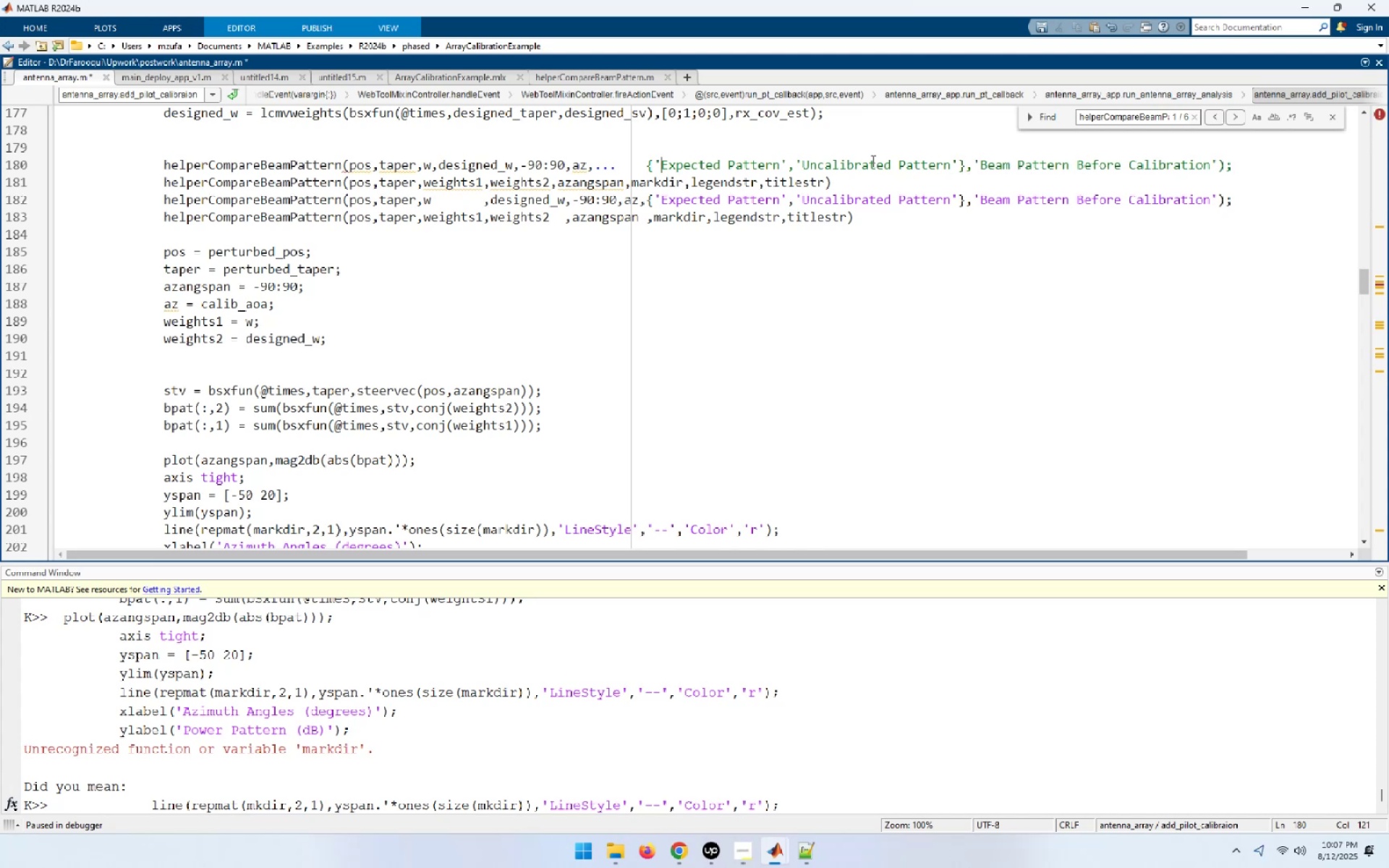 
key(ArrowLeft)
 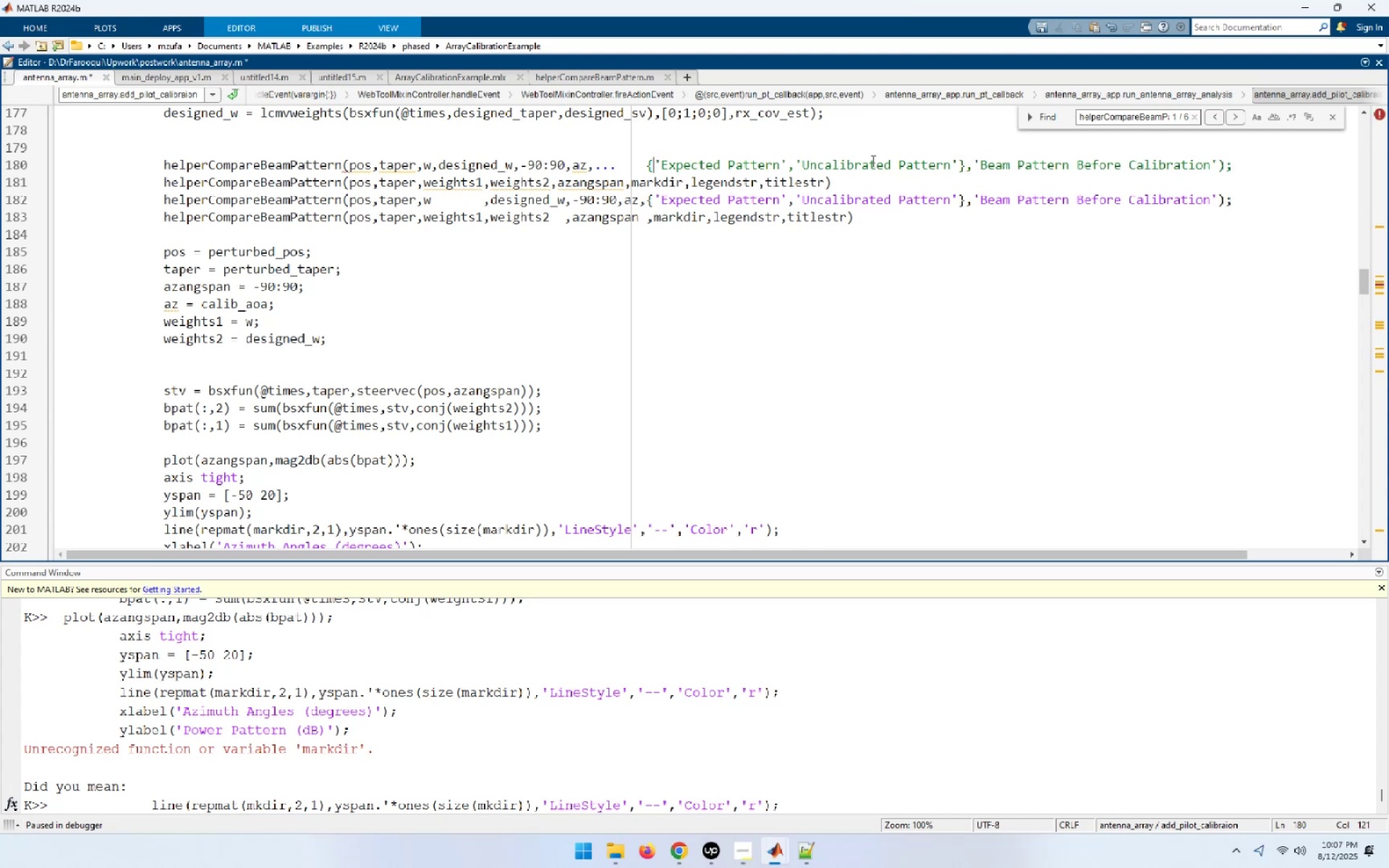 
key(ArrowLeft)
 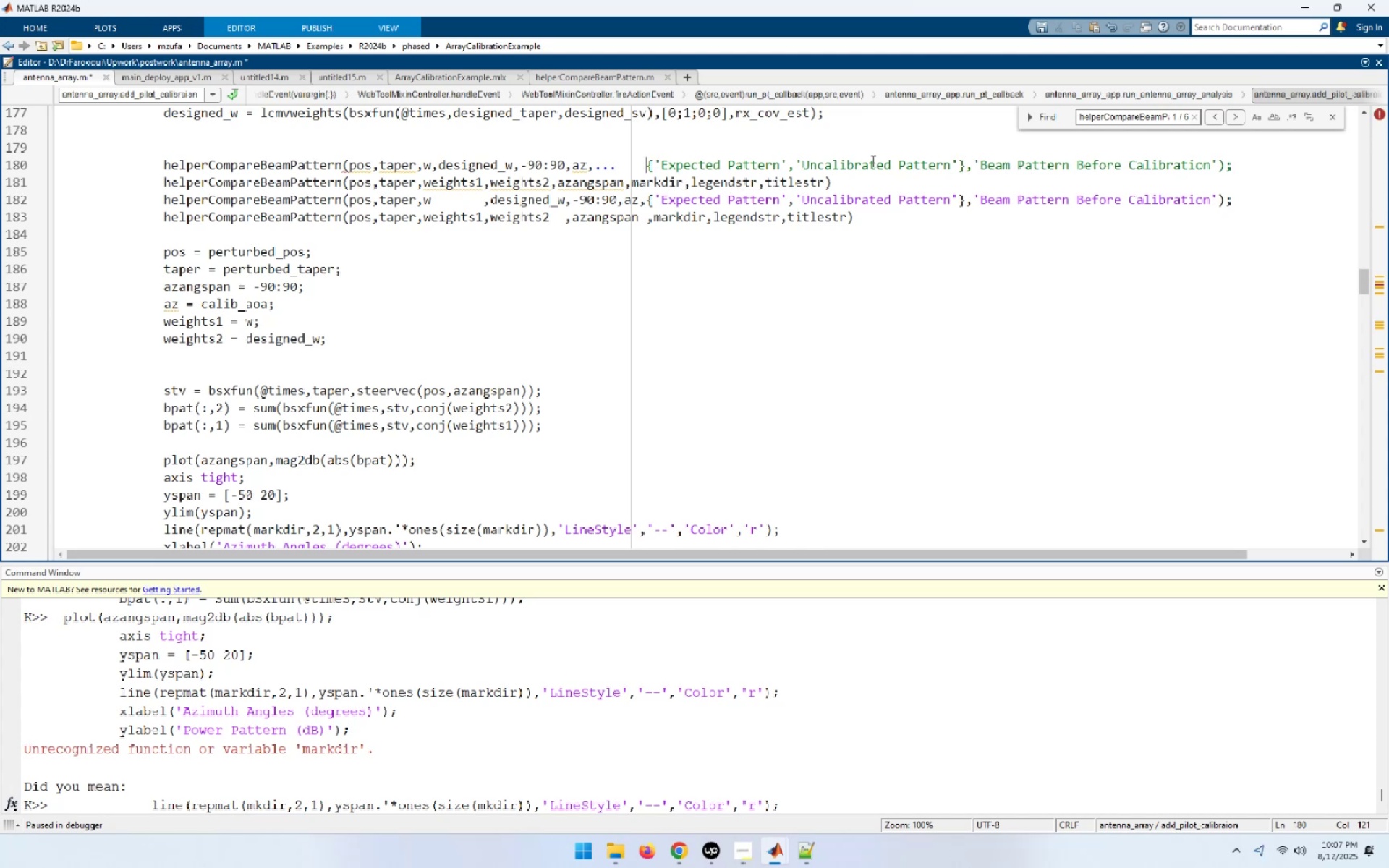 
key(Backspace)
 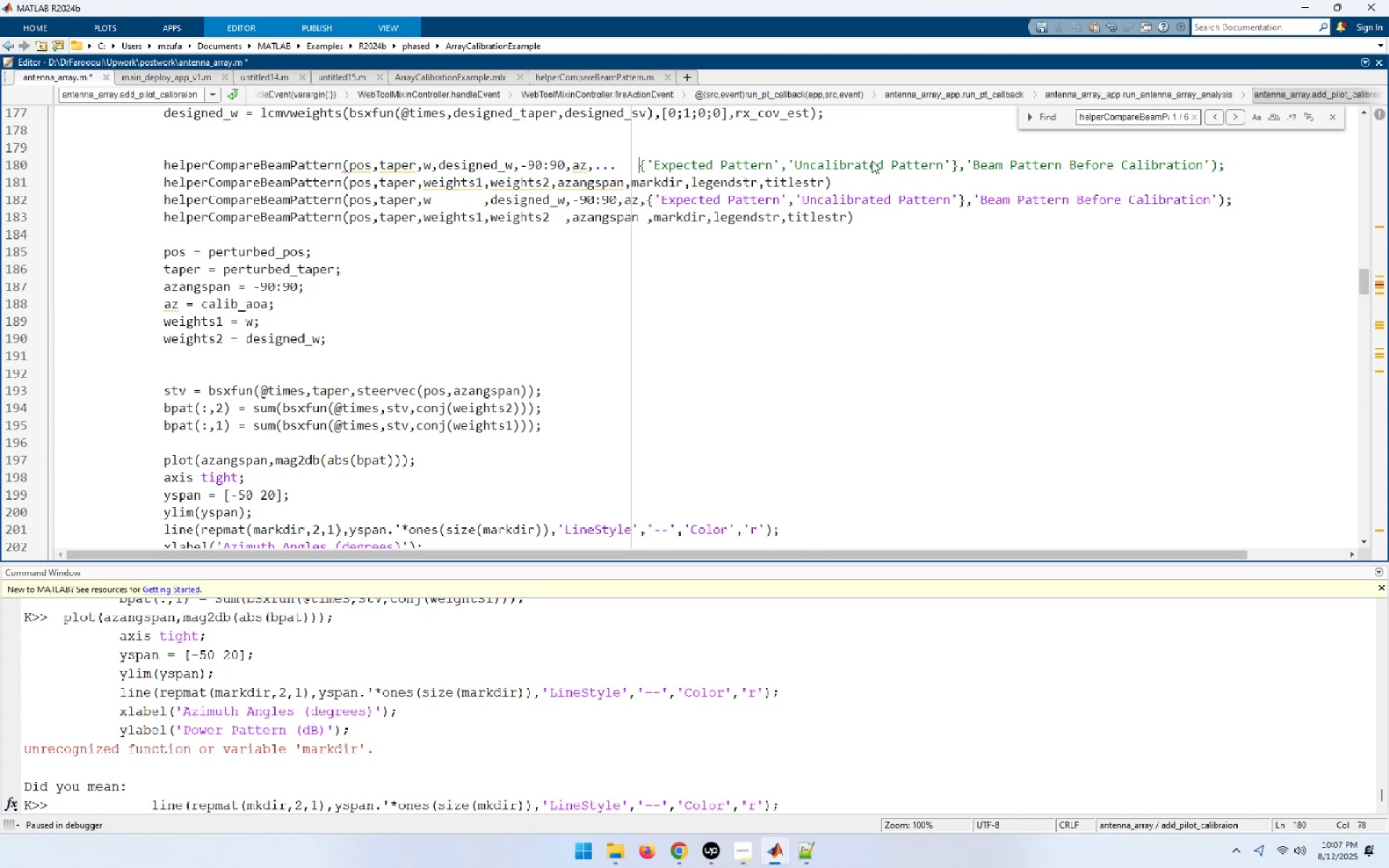 
key(Backspace)
 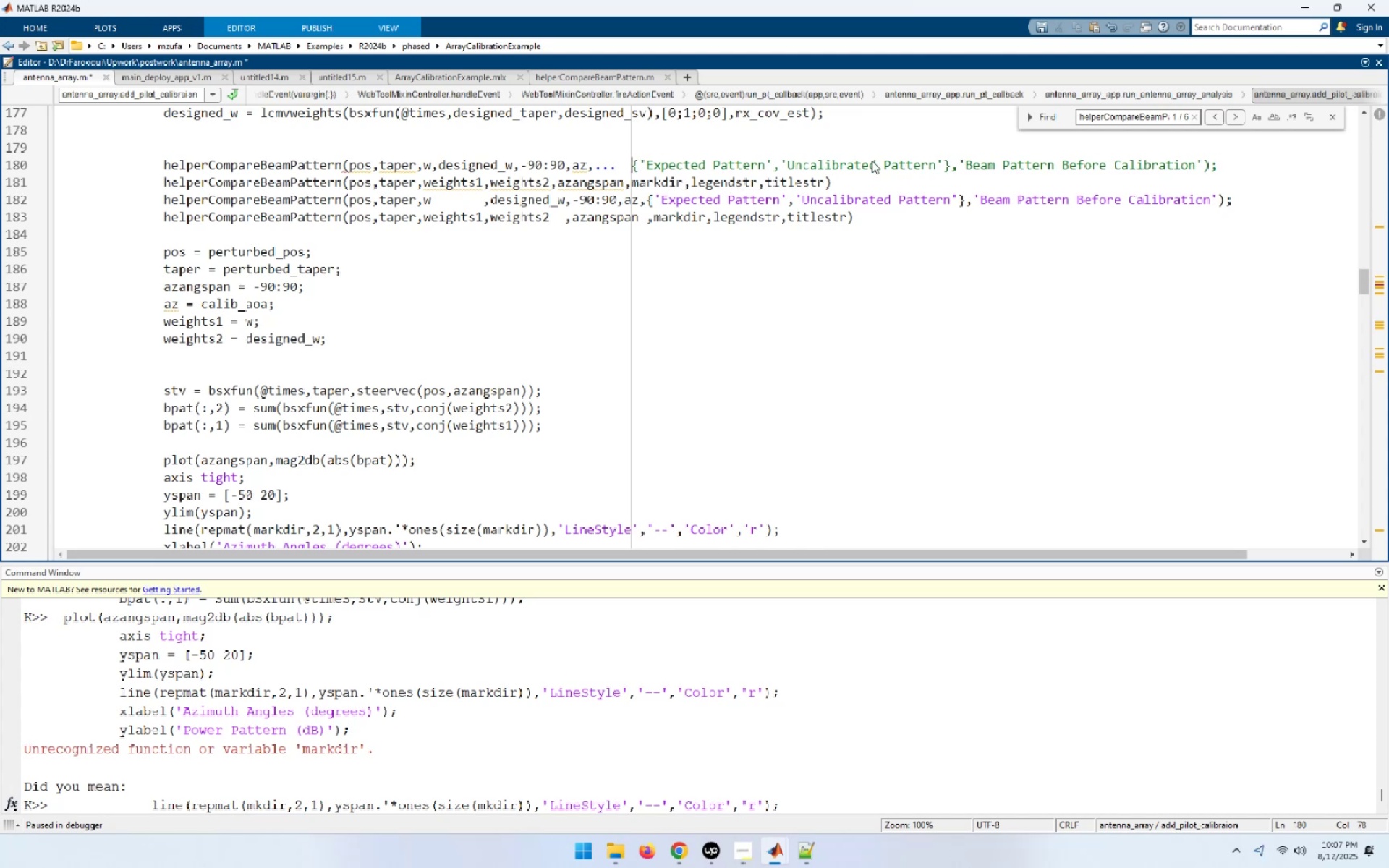 
key(Backspace)
 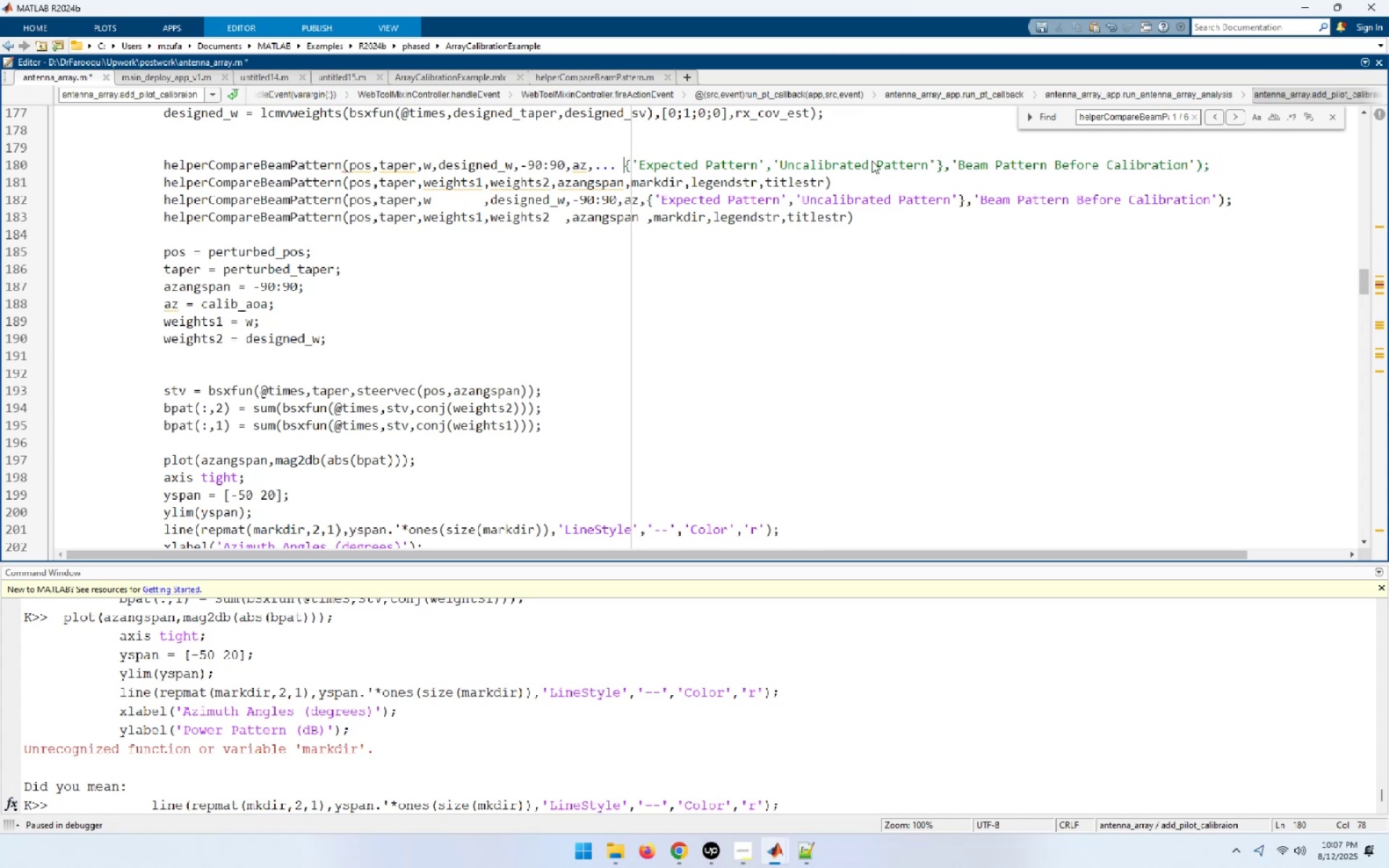 
key(Backspace)
 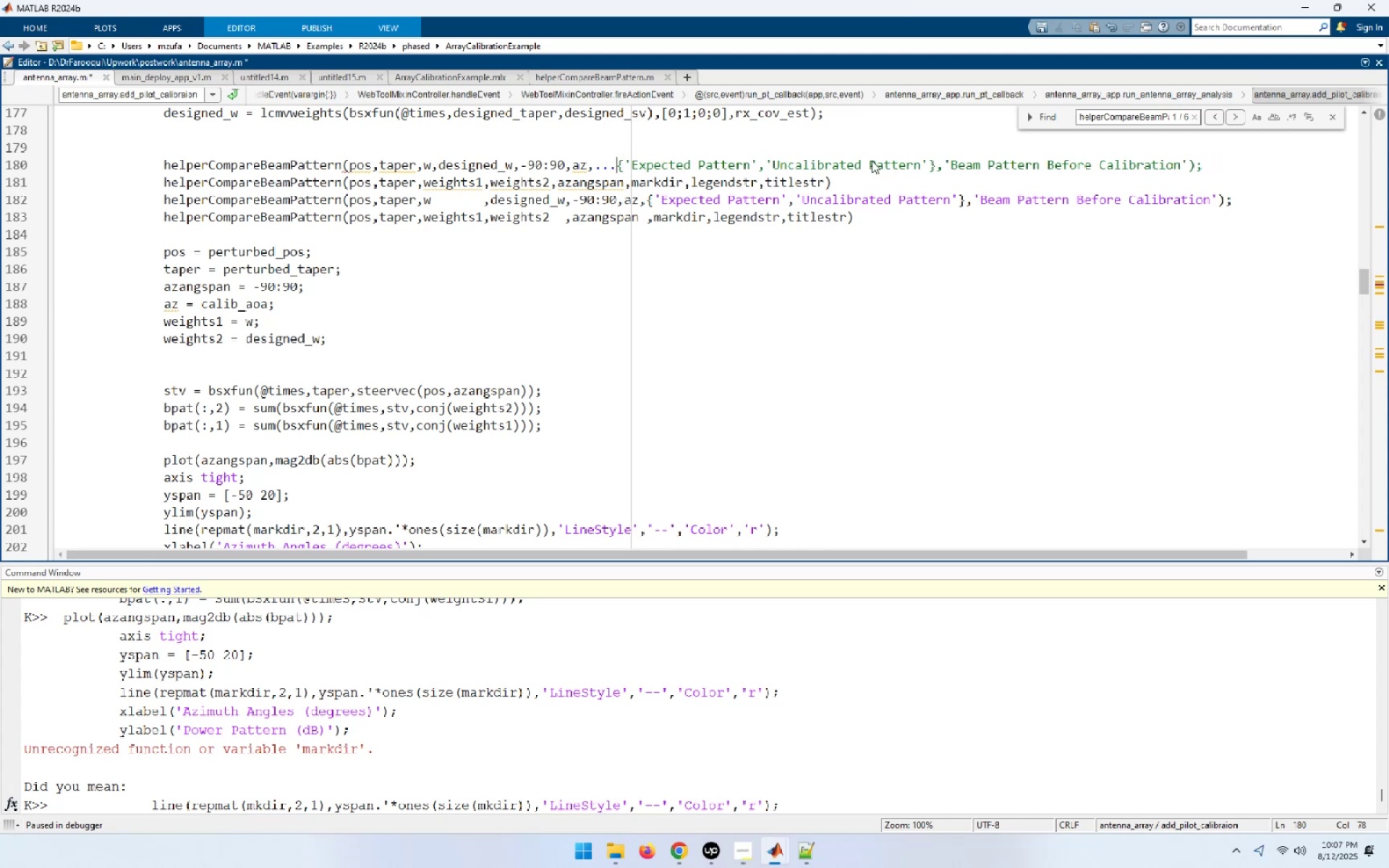 
key(Backspace)
 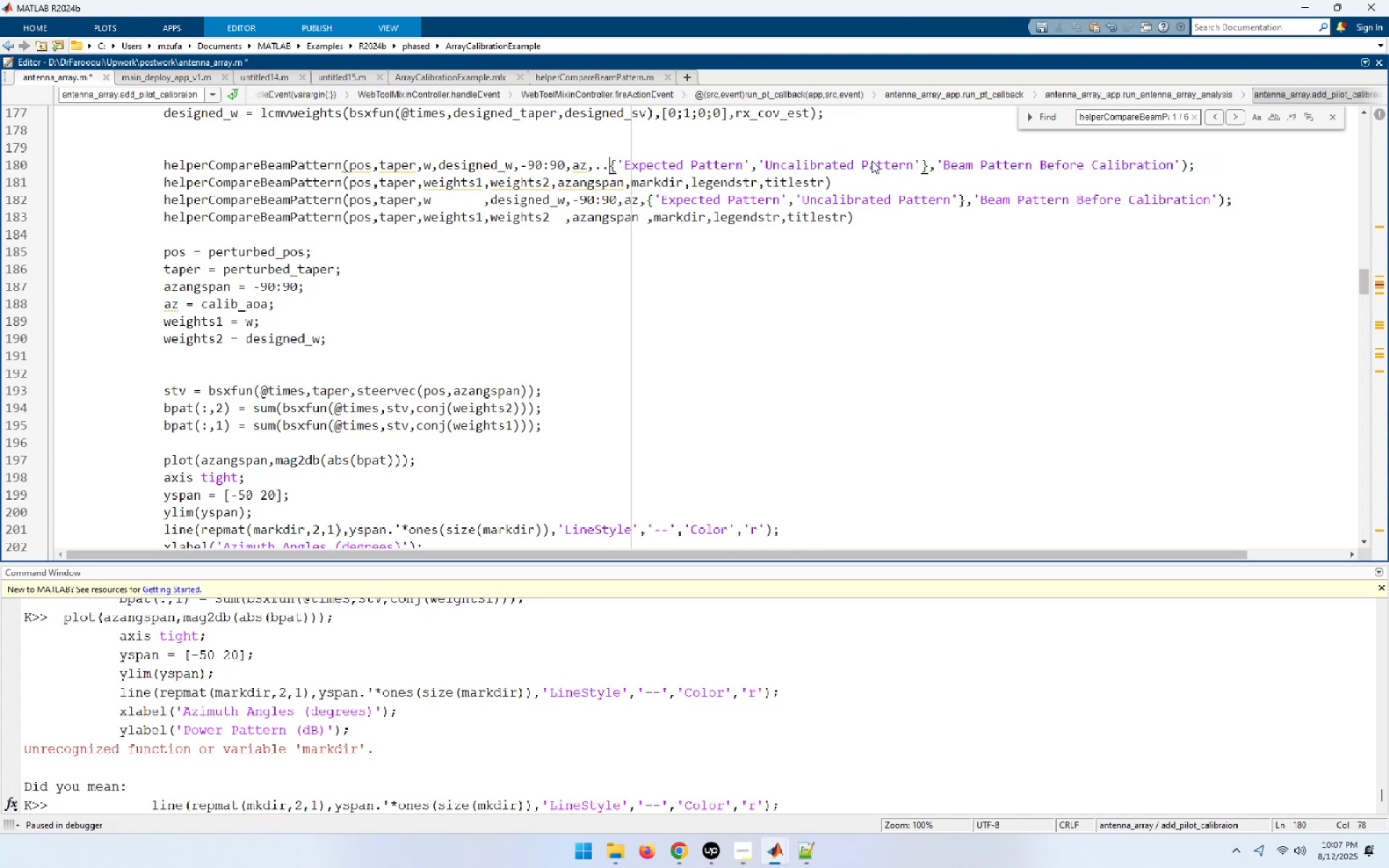 
key(Backspace)
 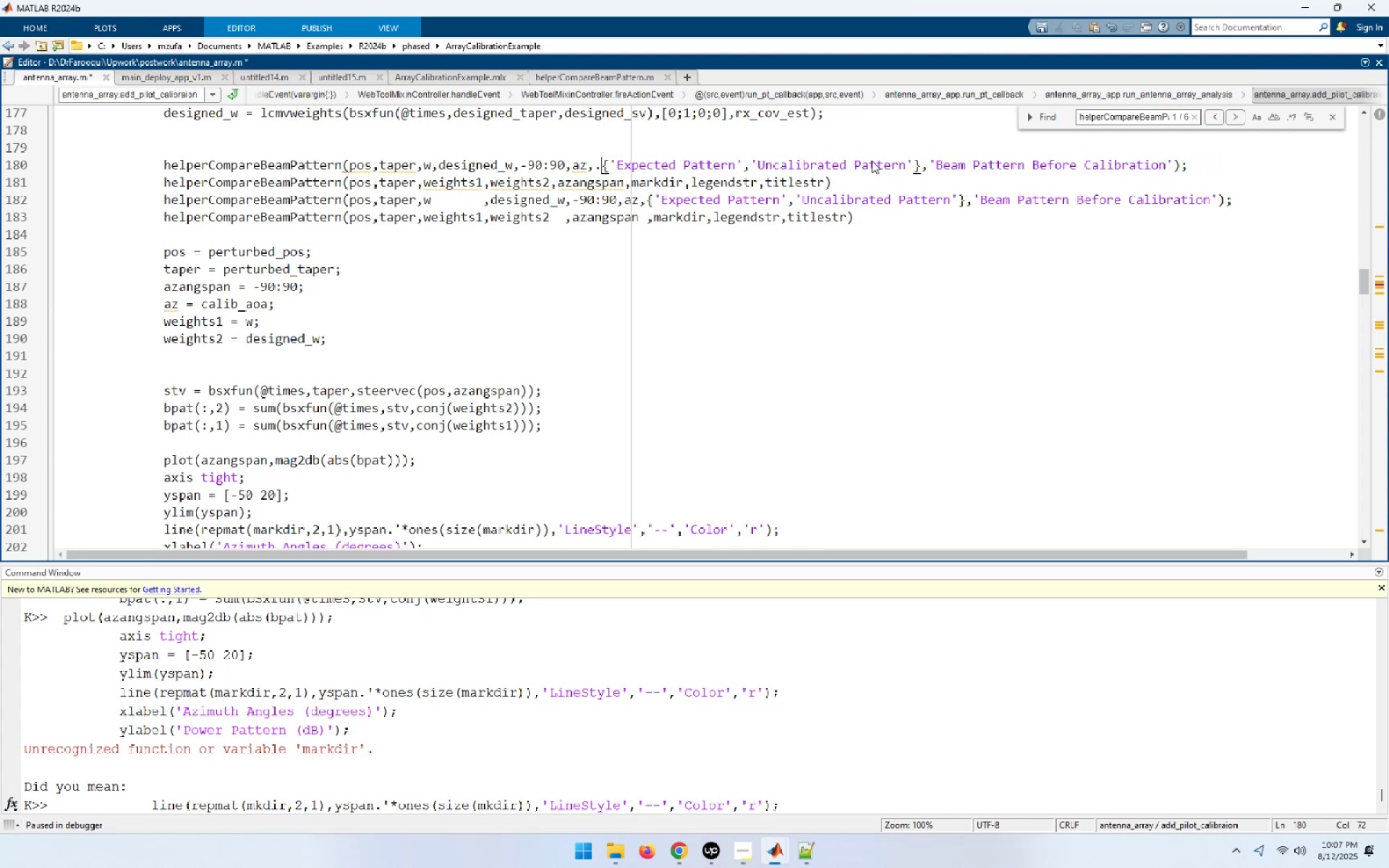 
key(Backspace)
 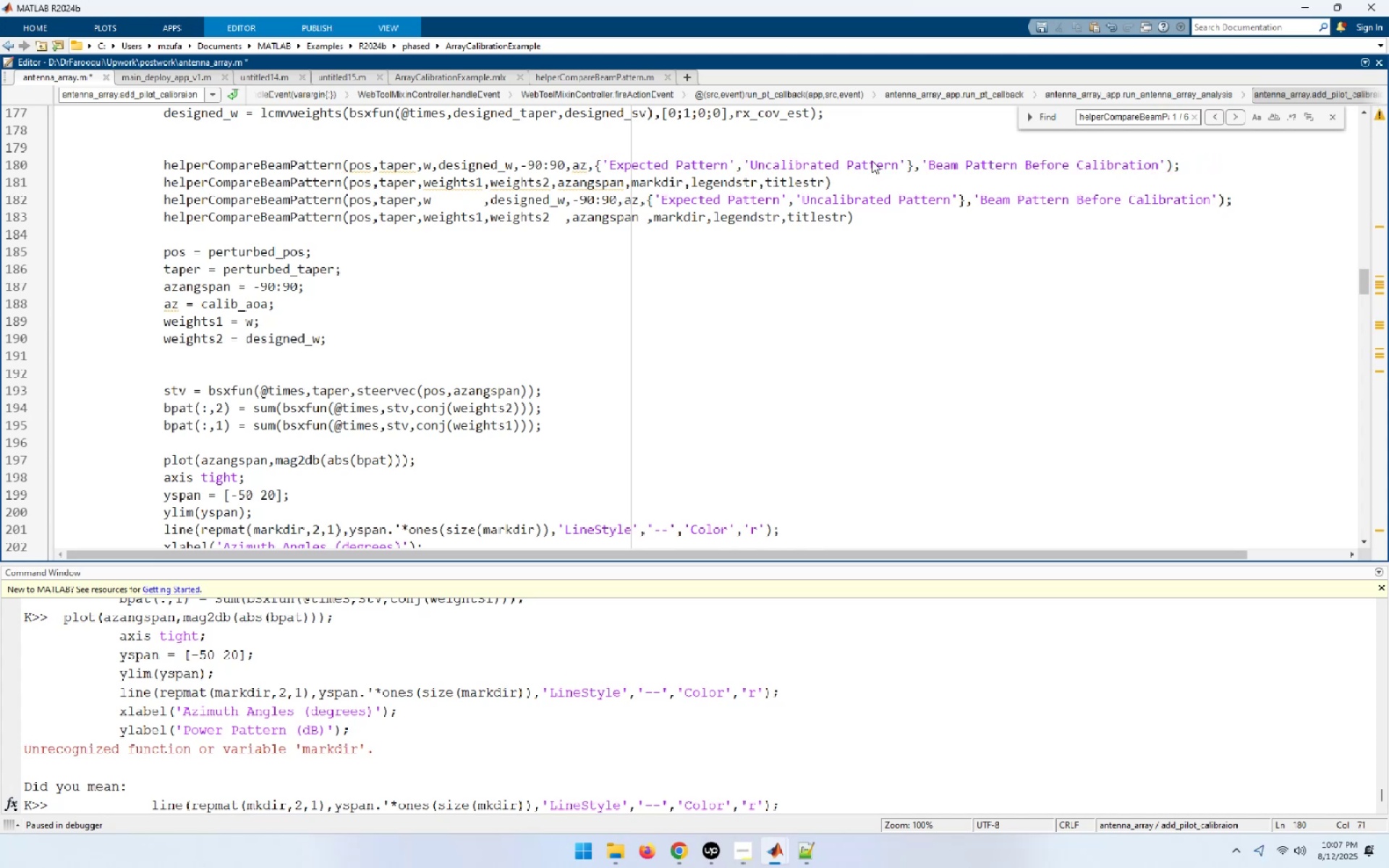 
key(ArrowDown)
 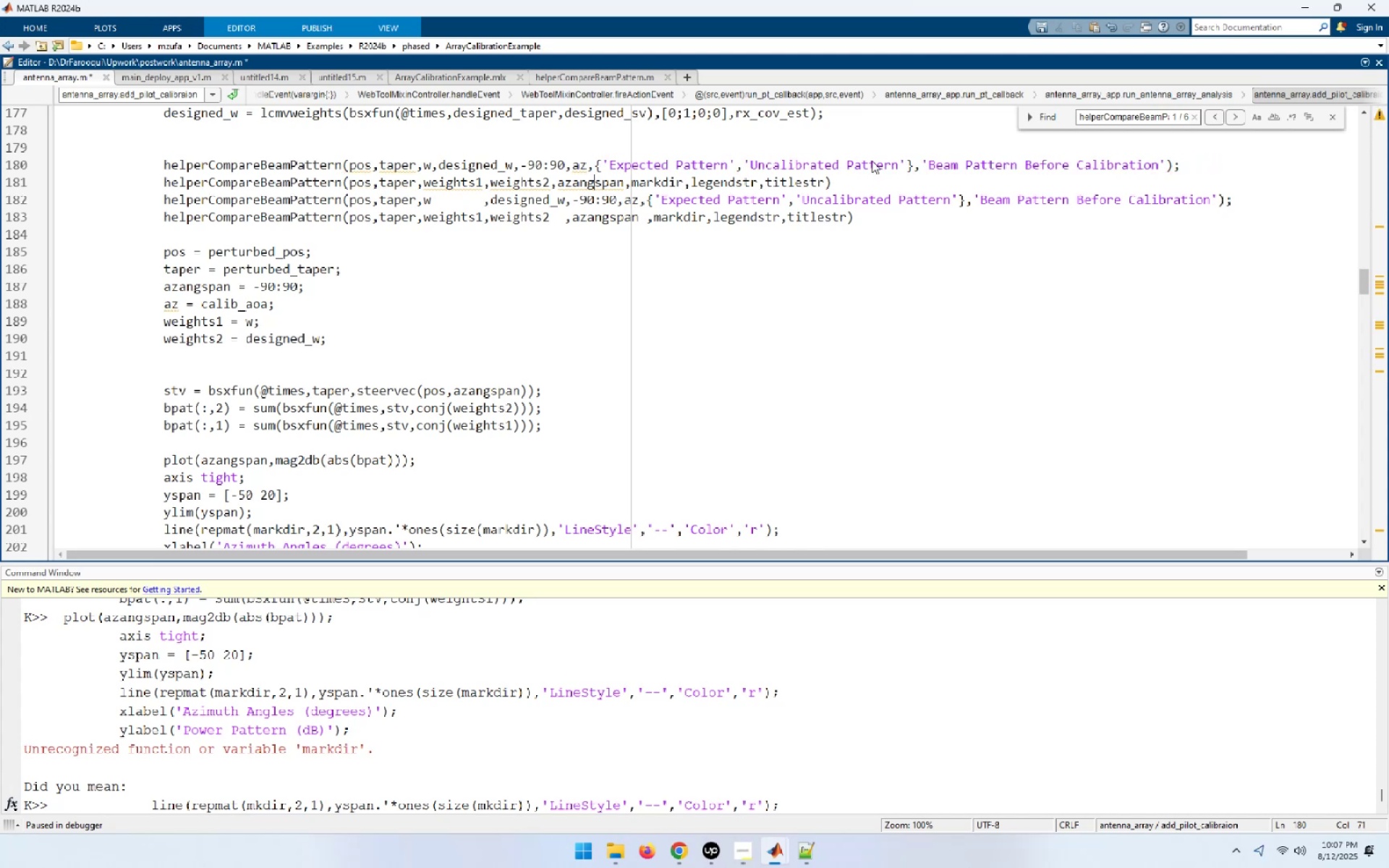 
hold_key(key=ArrowLeft, duration=1.46)
 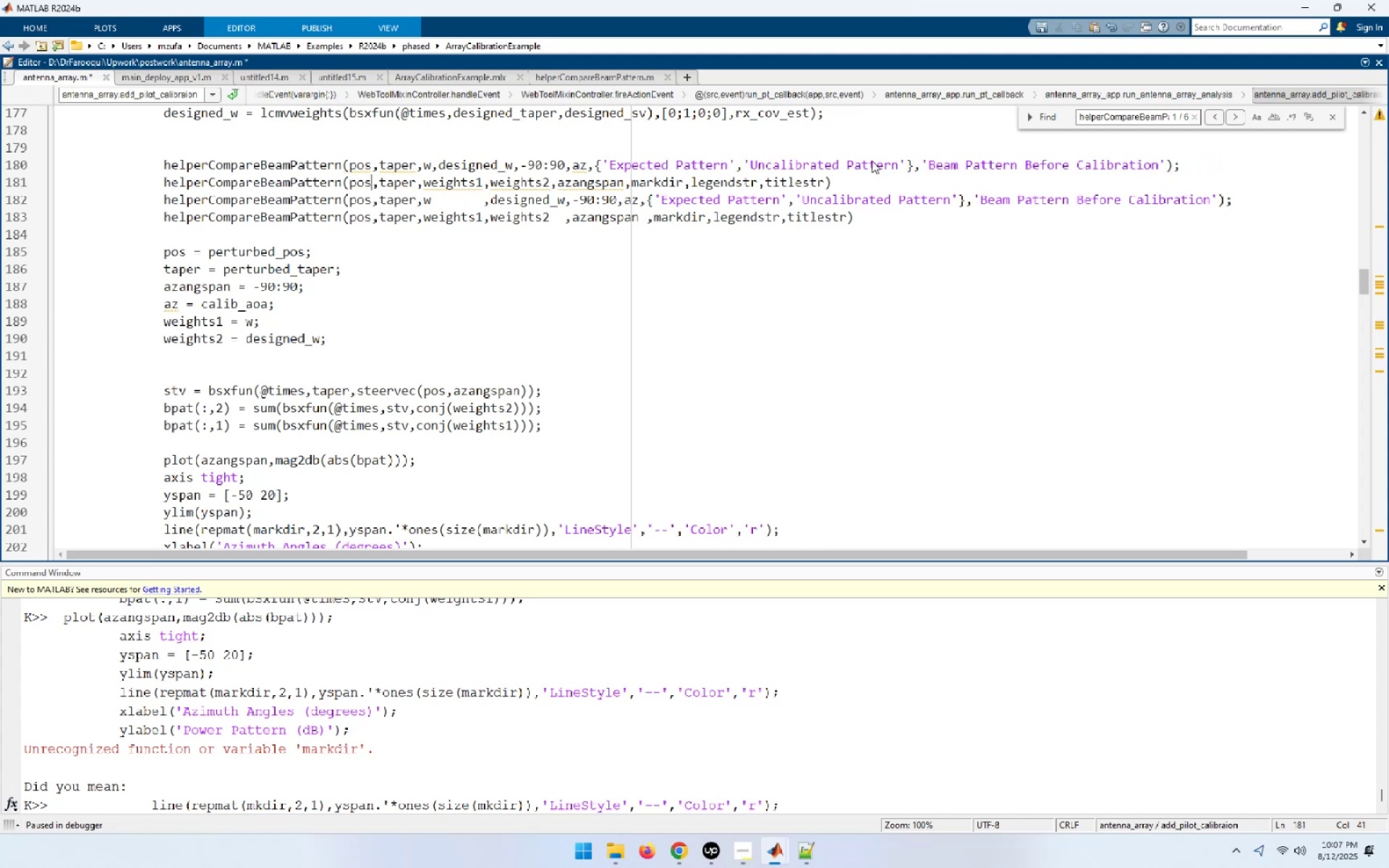 
key(ArrowRight)
 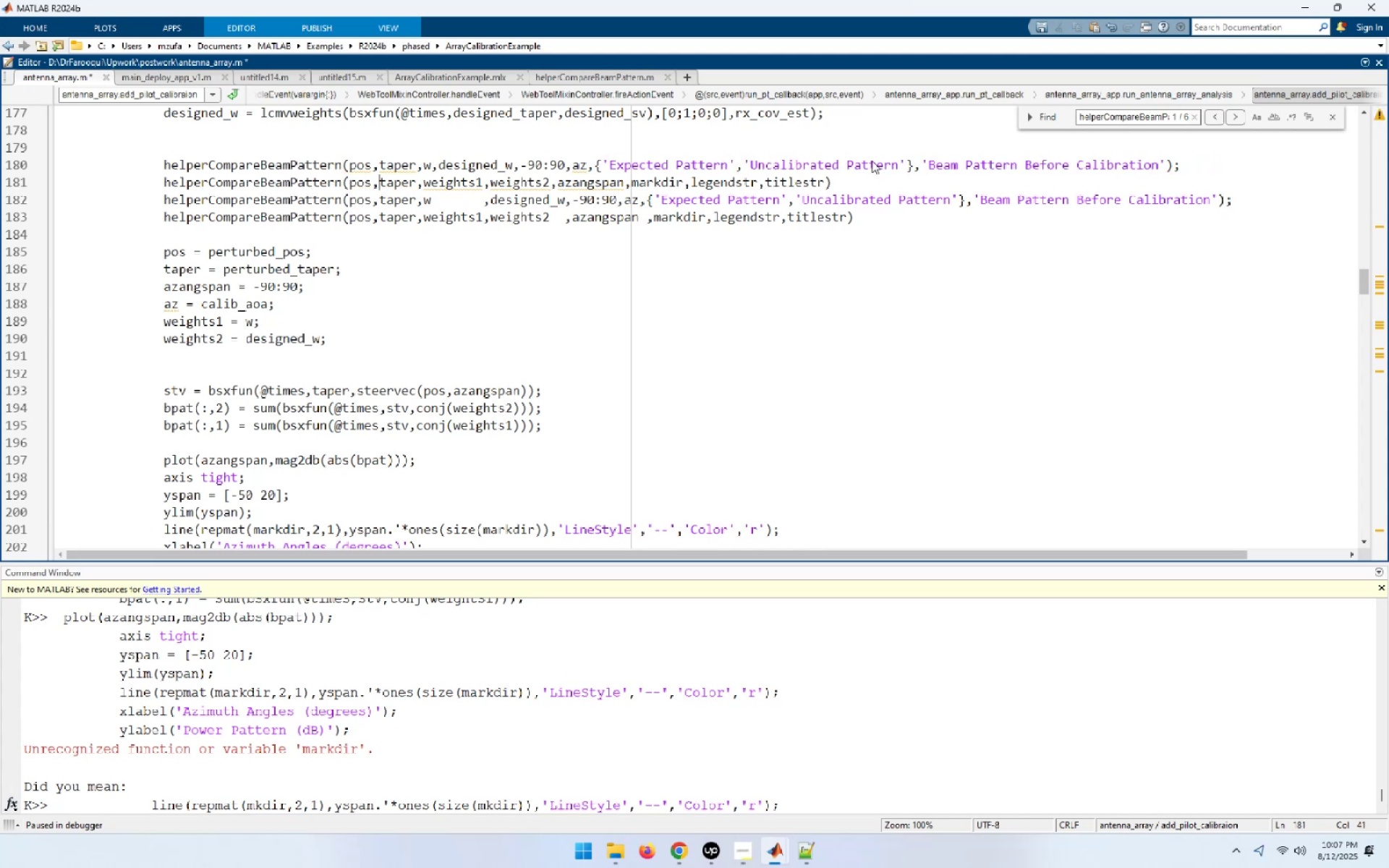 
key(ArrowRight)
 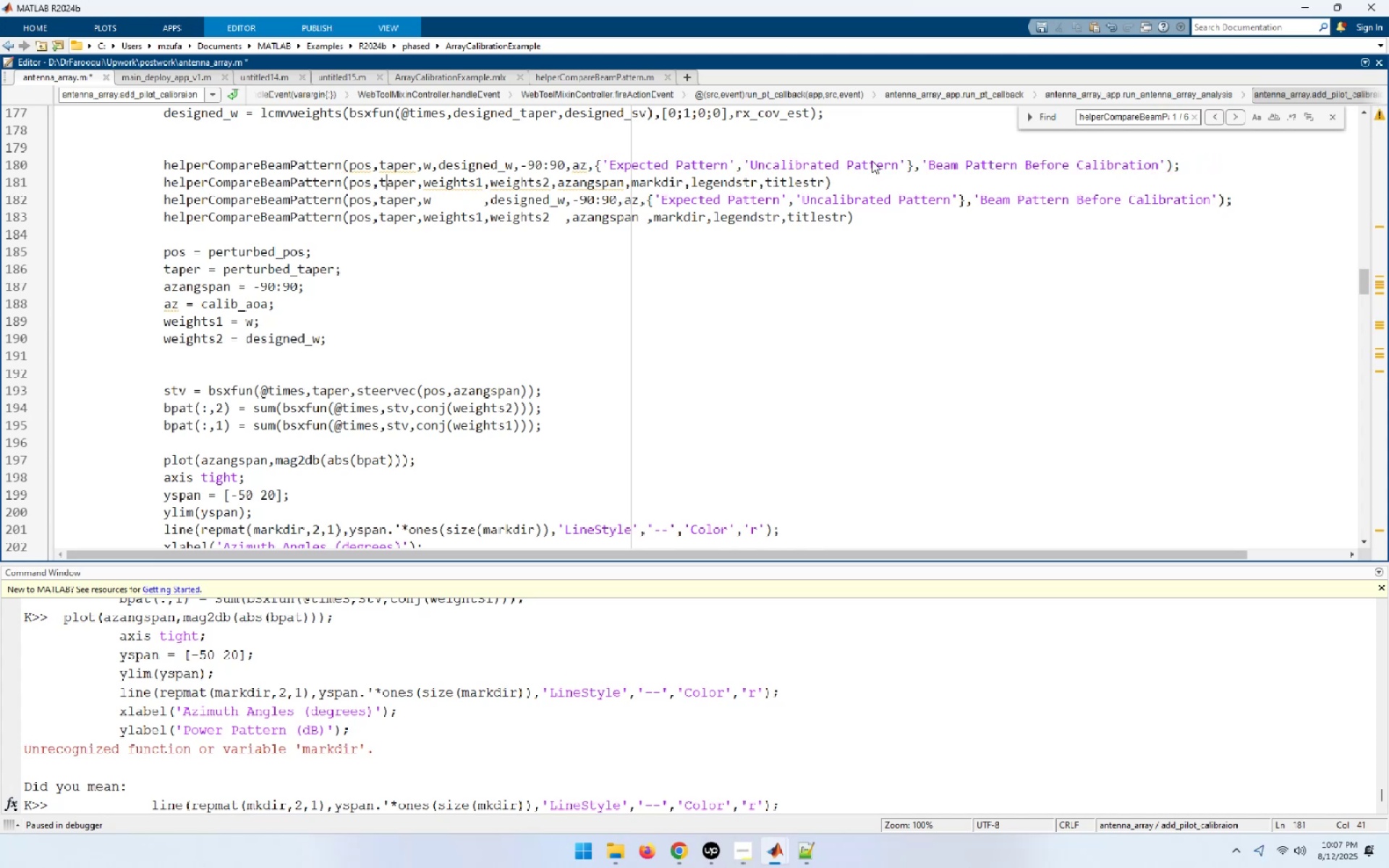 
key(ArrowRight)
 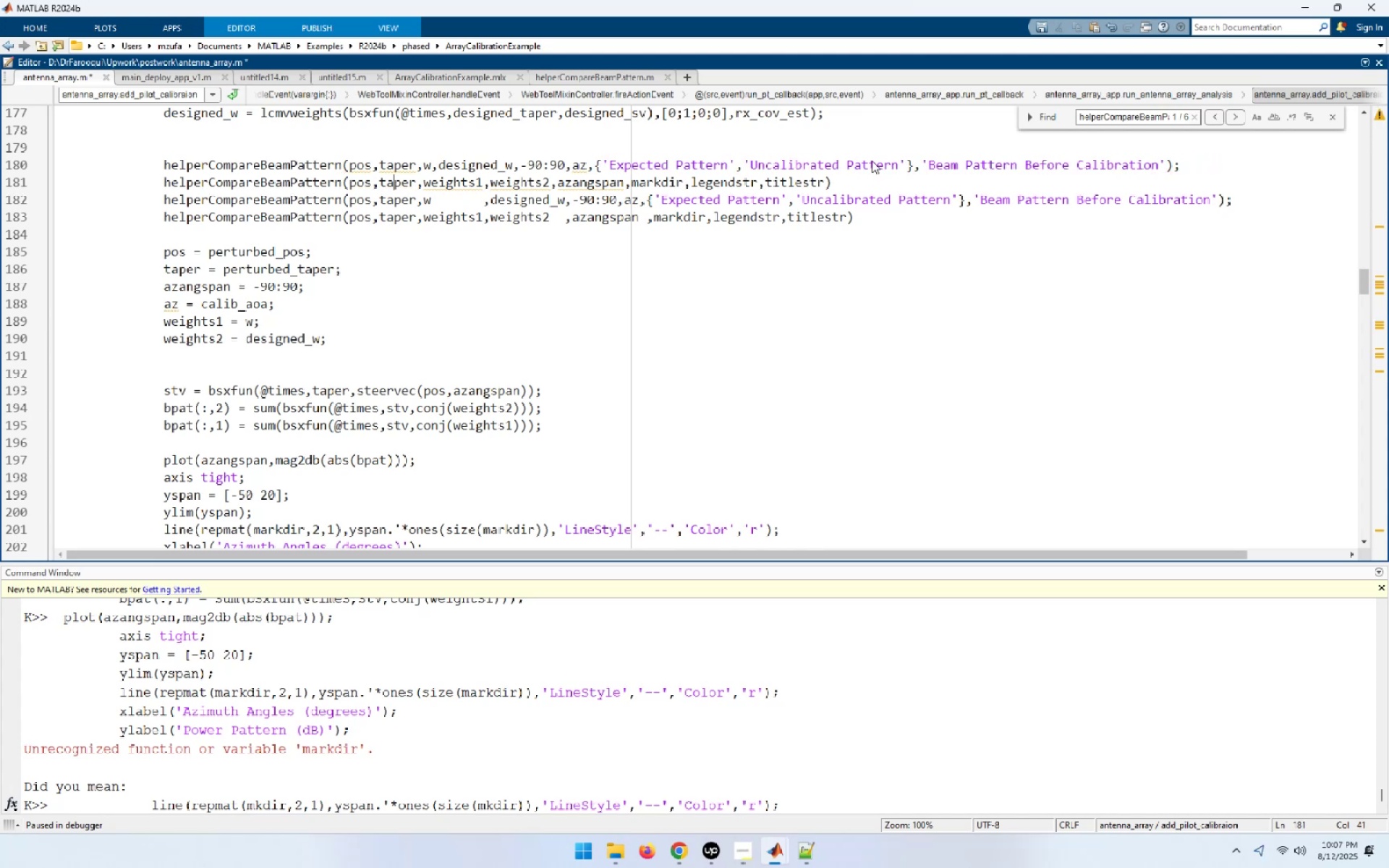 
key(ArrowRight)
 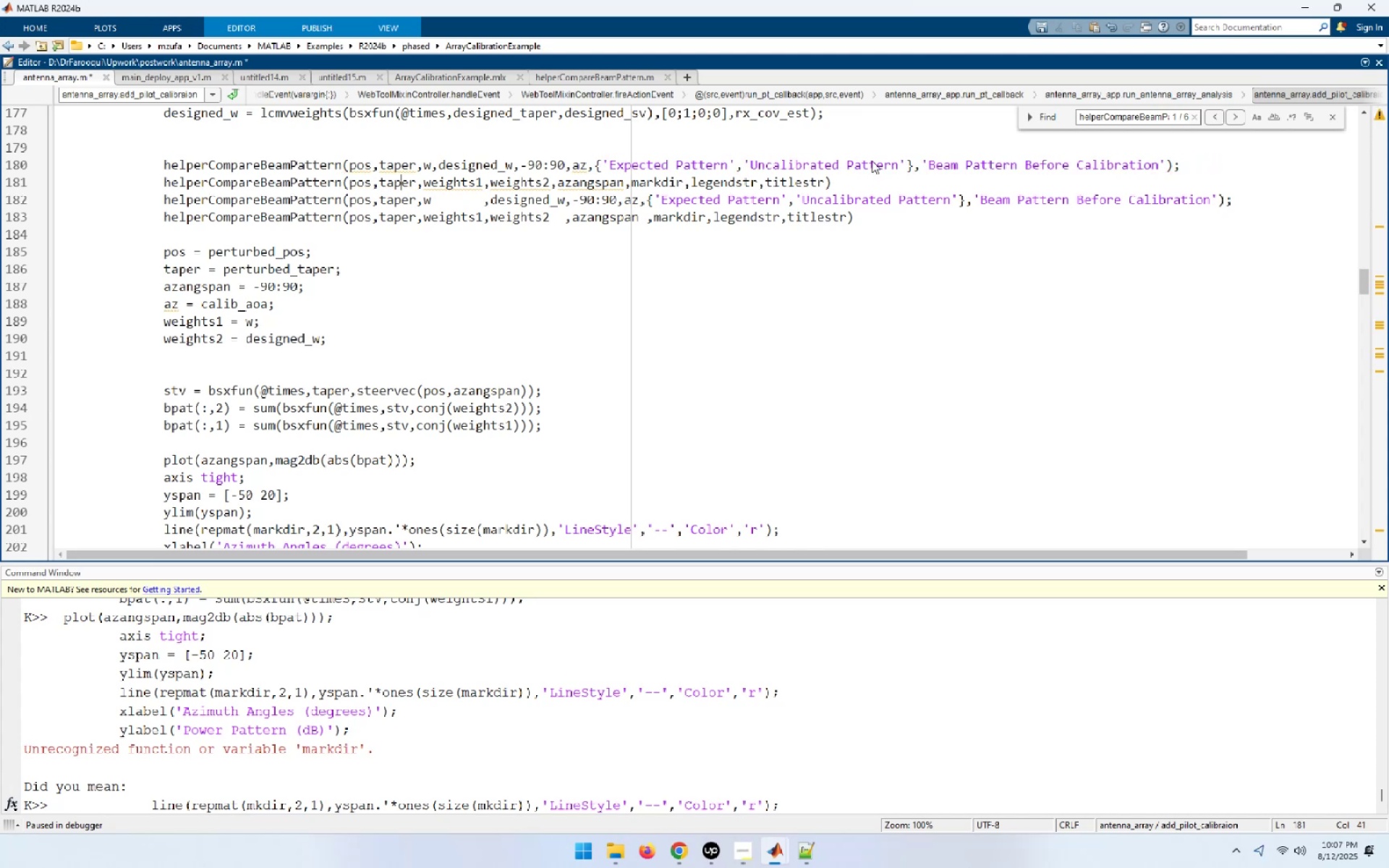 
key(ArrowRight)
 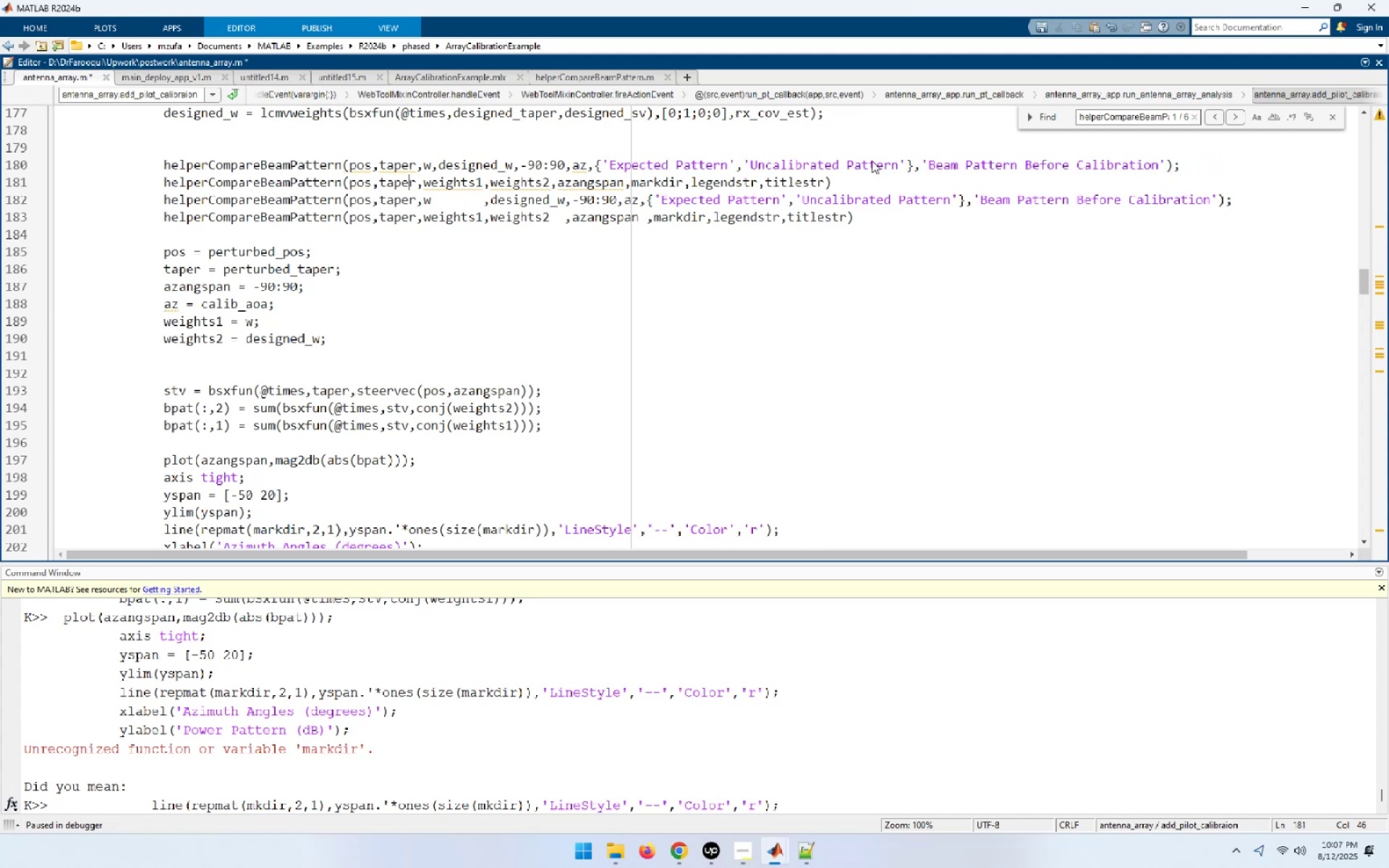 
hold_key(key=ArrowRight, duration=0.3)
 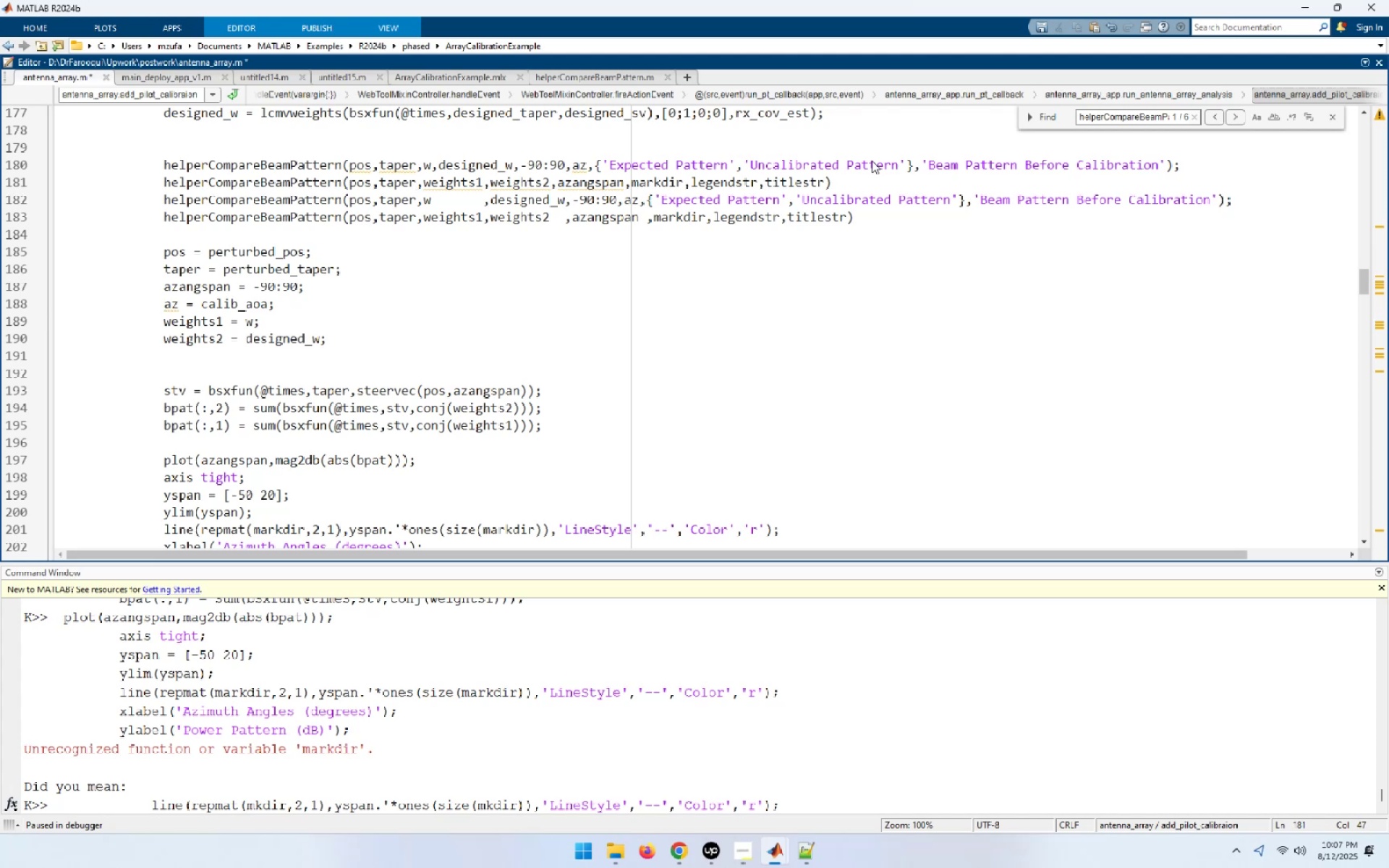 
key(ArrowUp)
 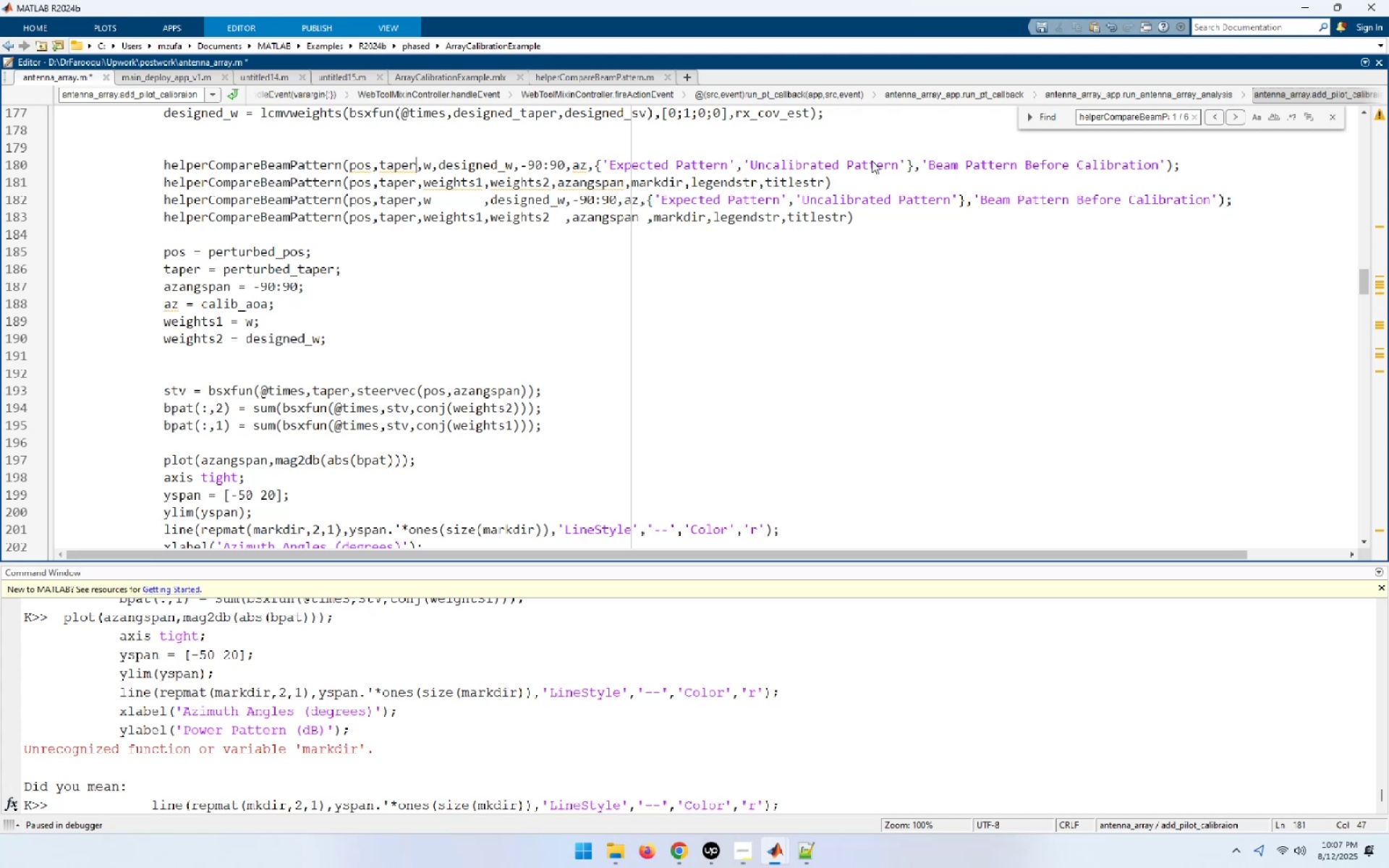 
key(ArrowRight)
 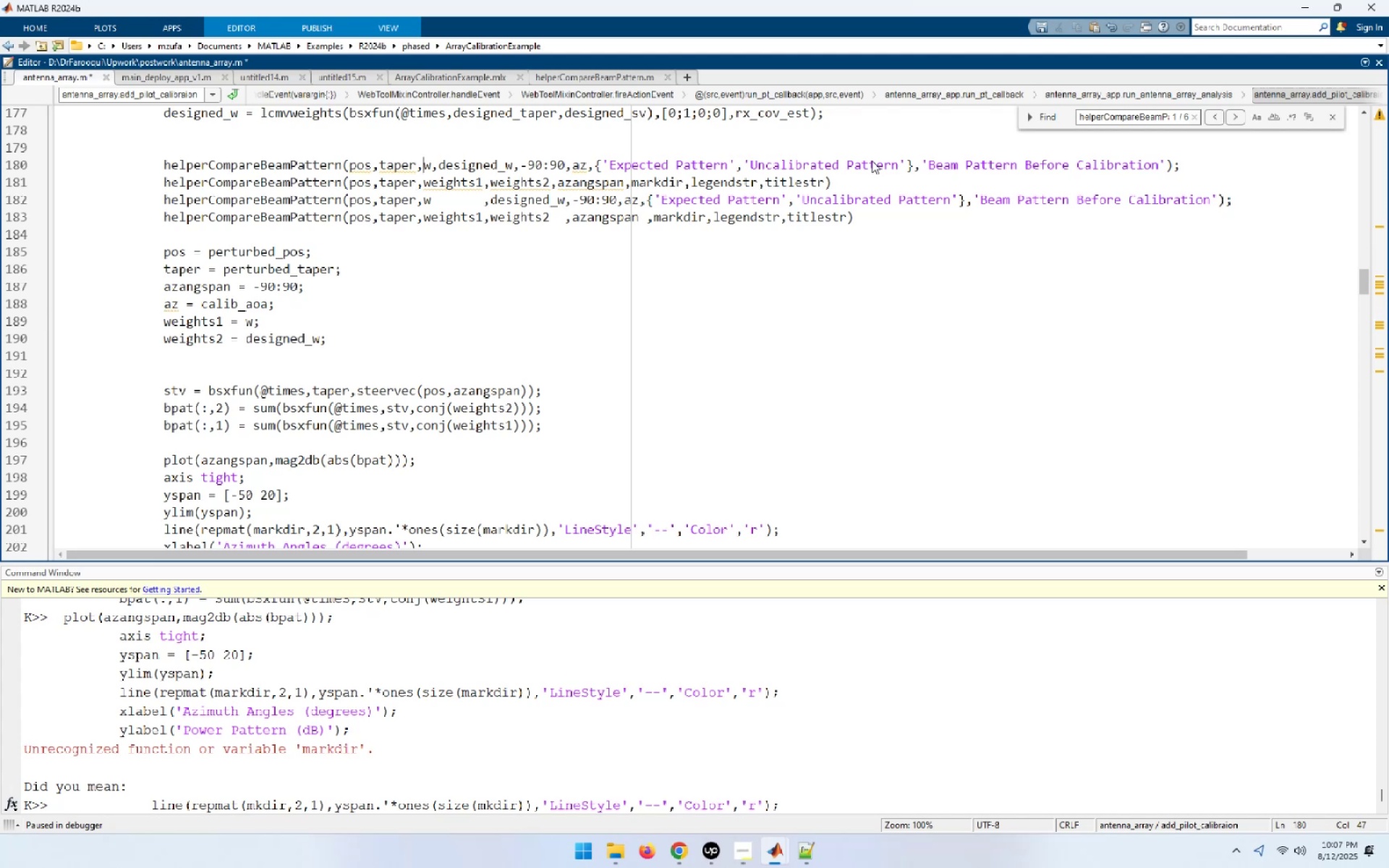 
key(ArrowRight)
 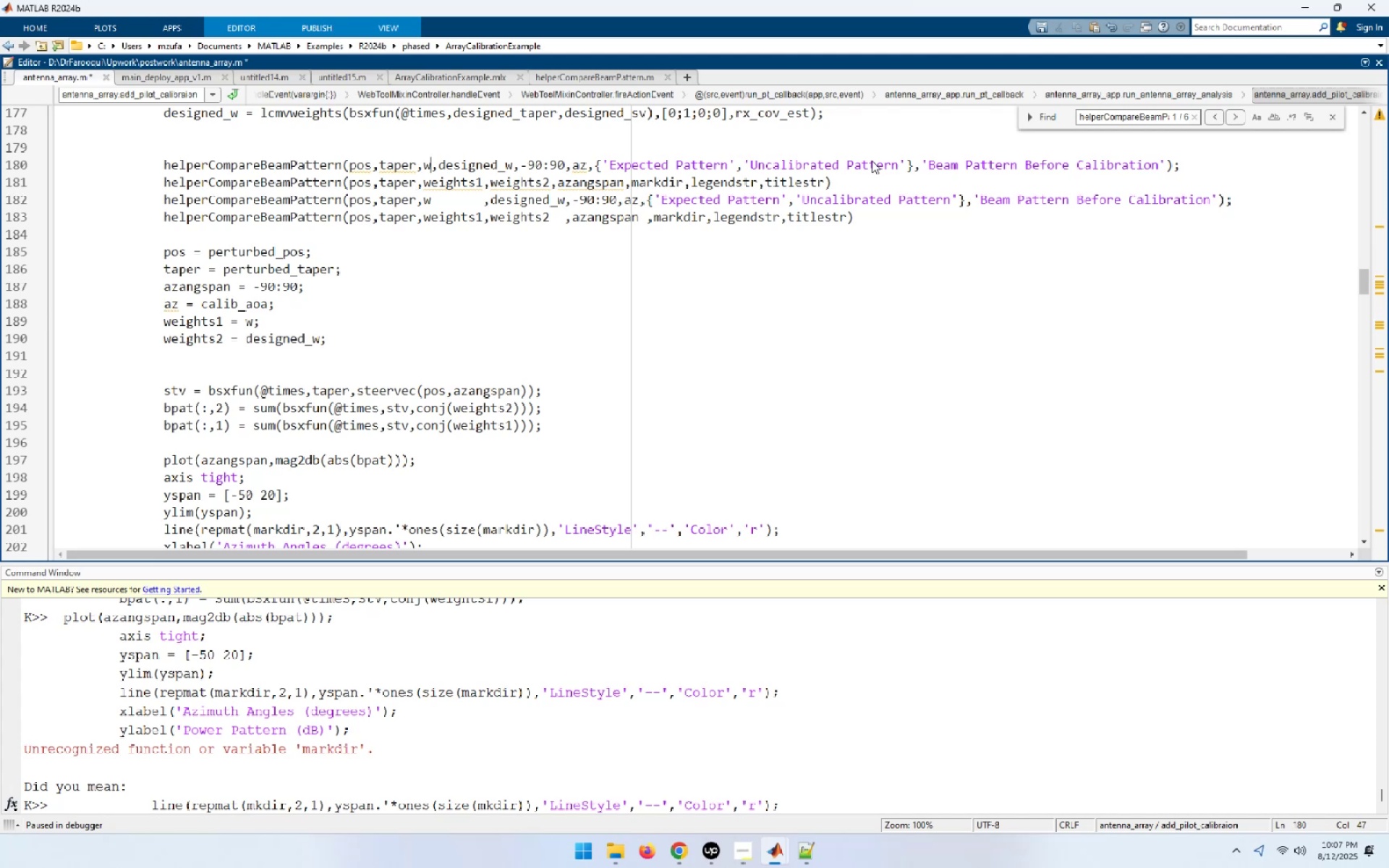 
key(Space)
 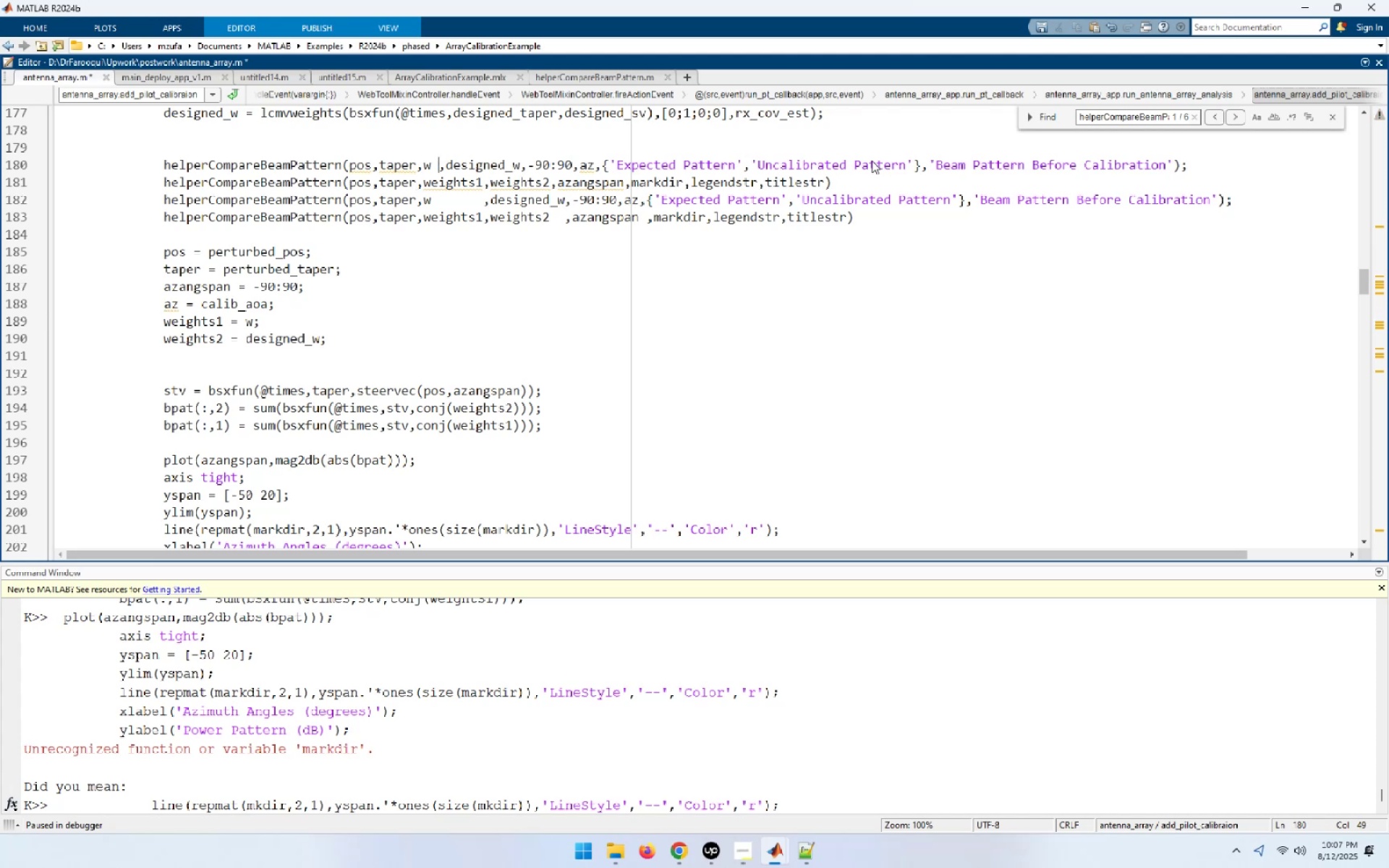 
key(Space)
 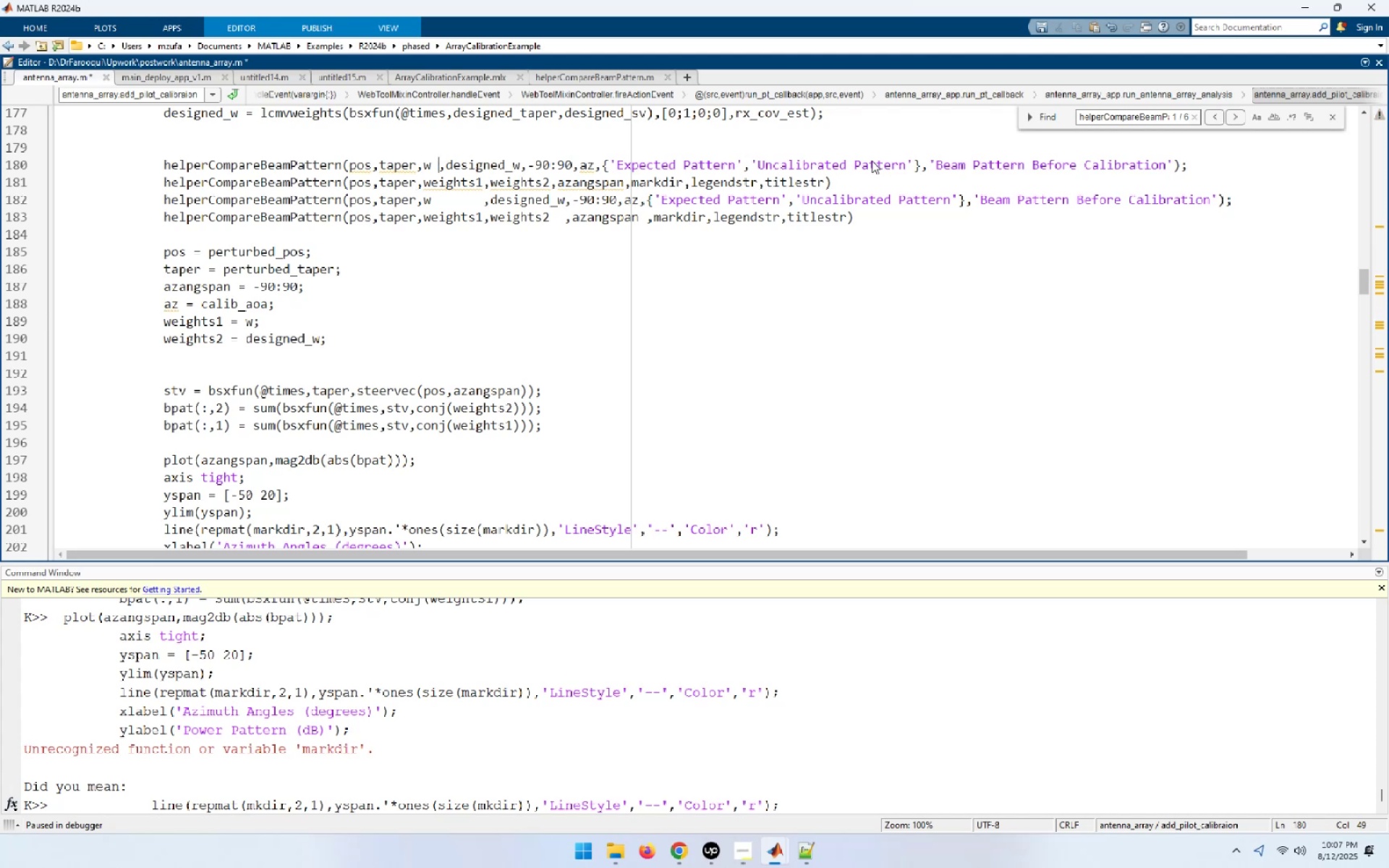 
key(Space)
 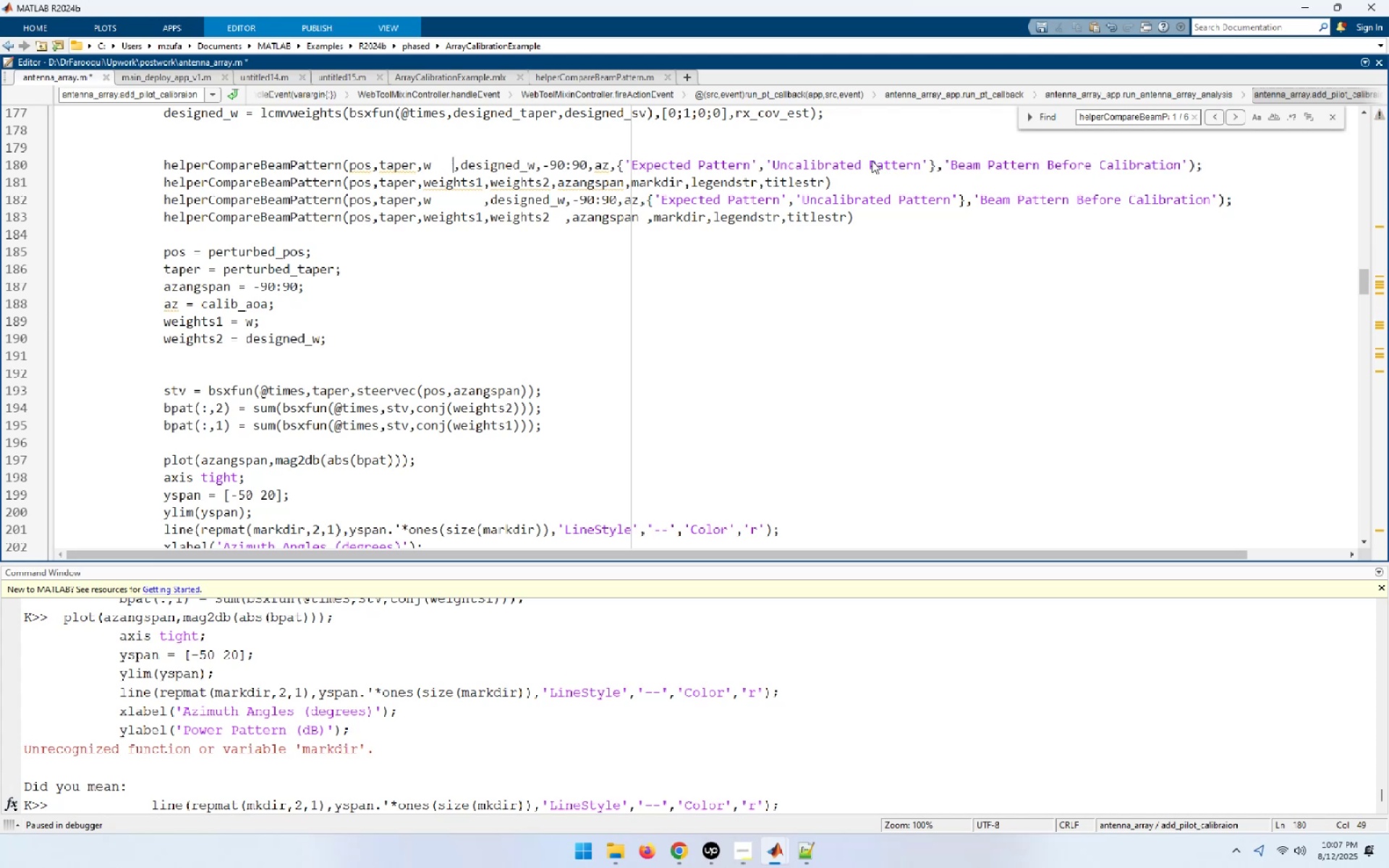 
key(Space)
 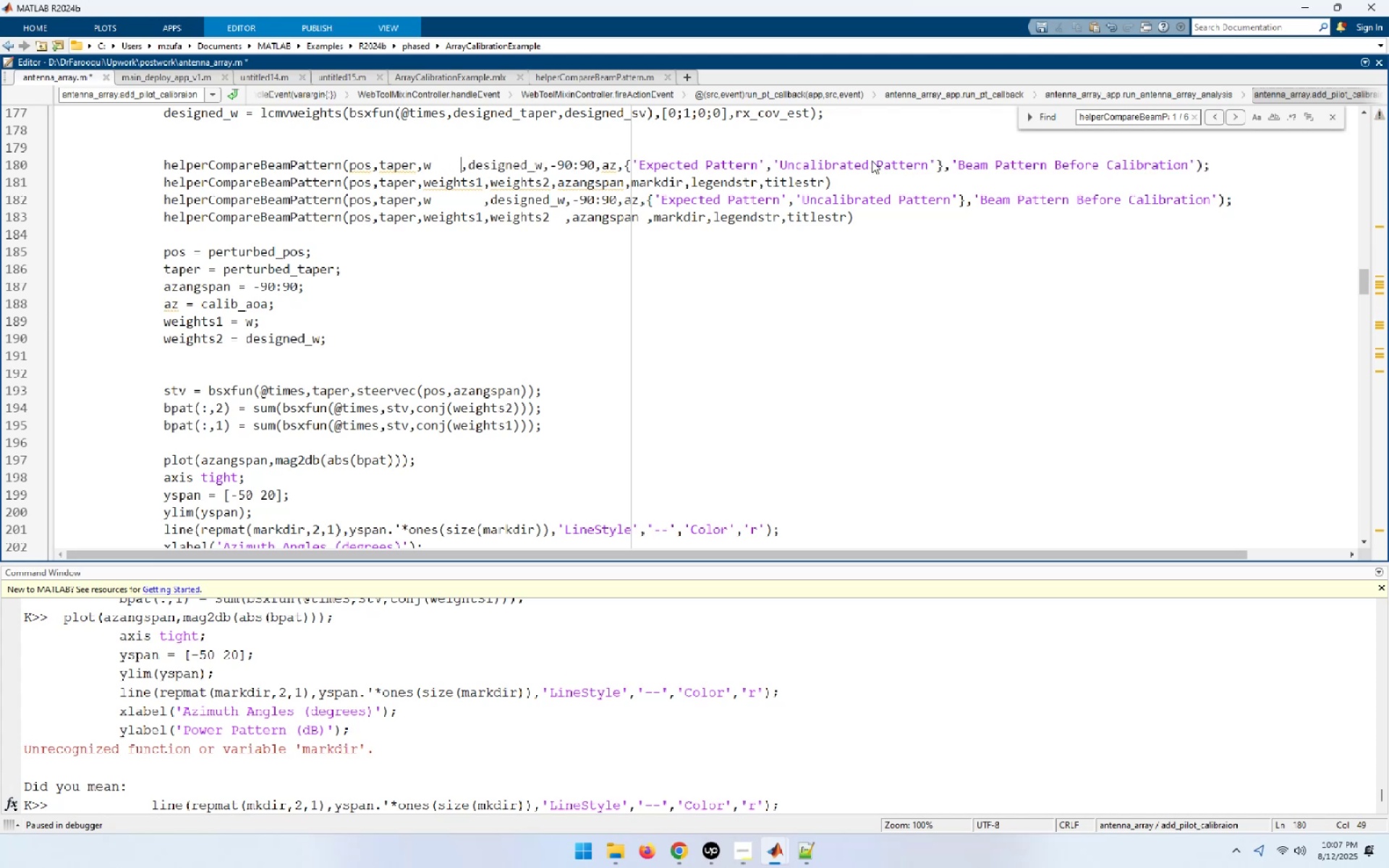 
key(Space)
 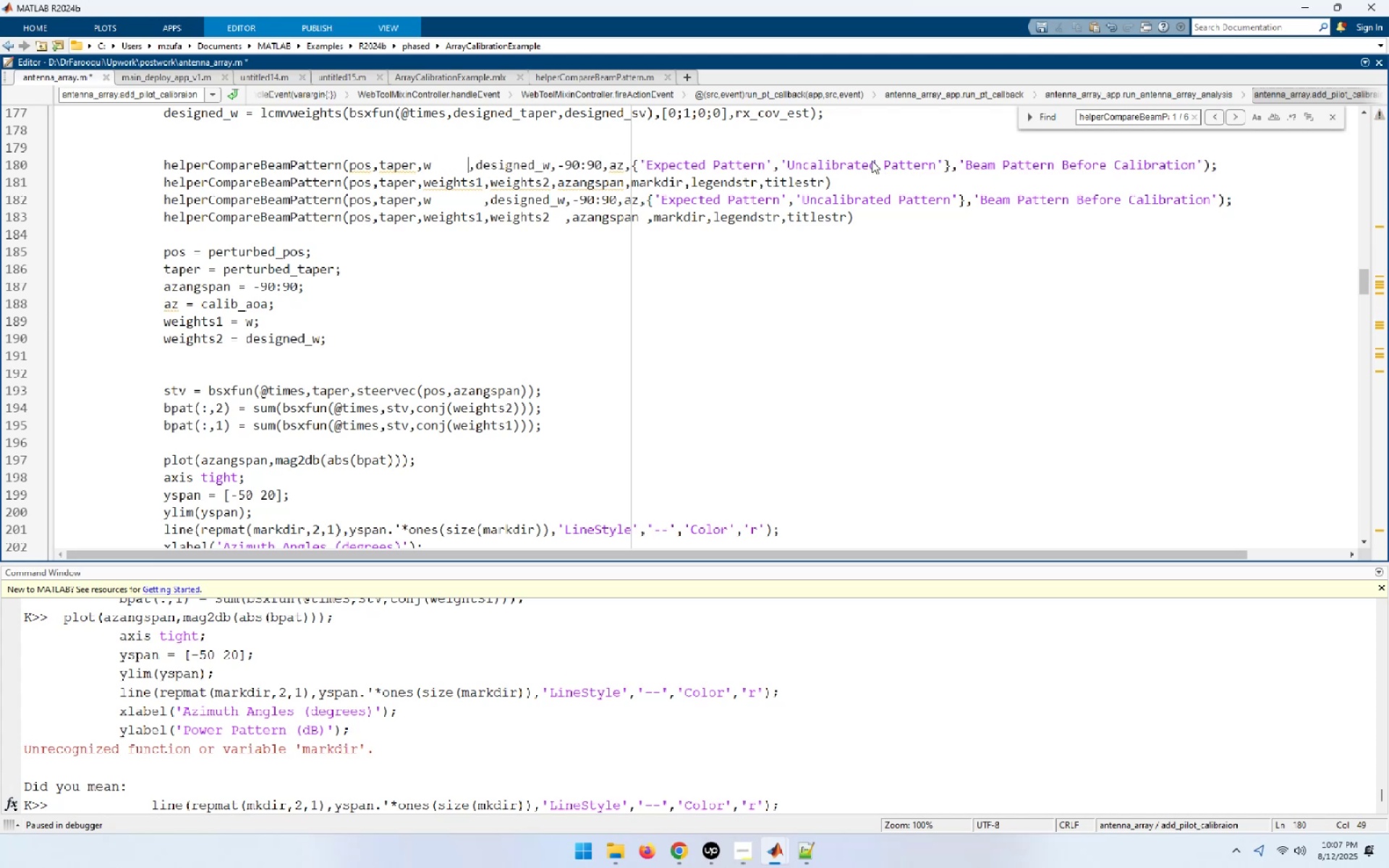 
key(Space)
 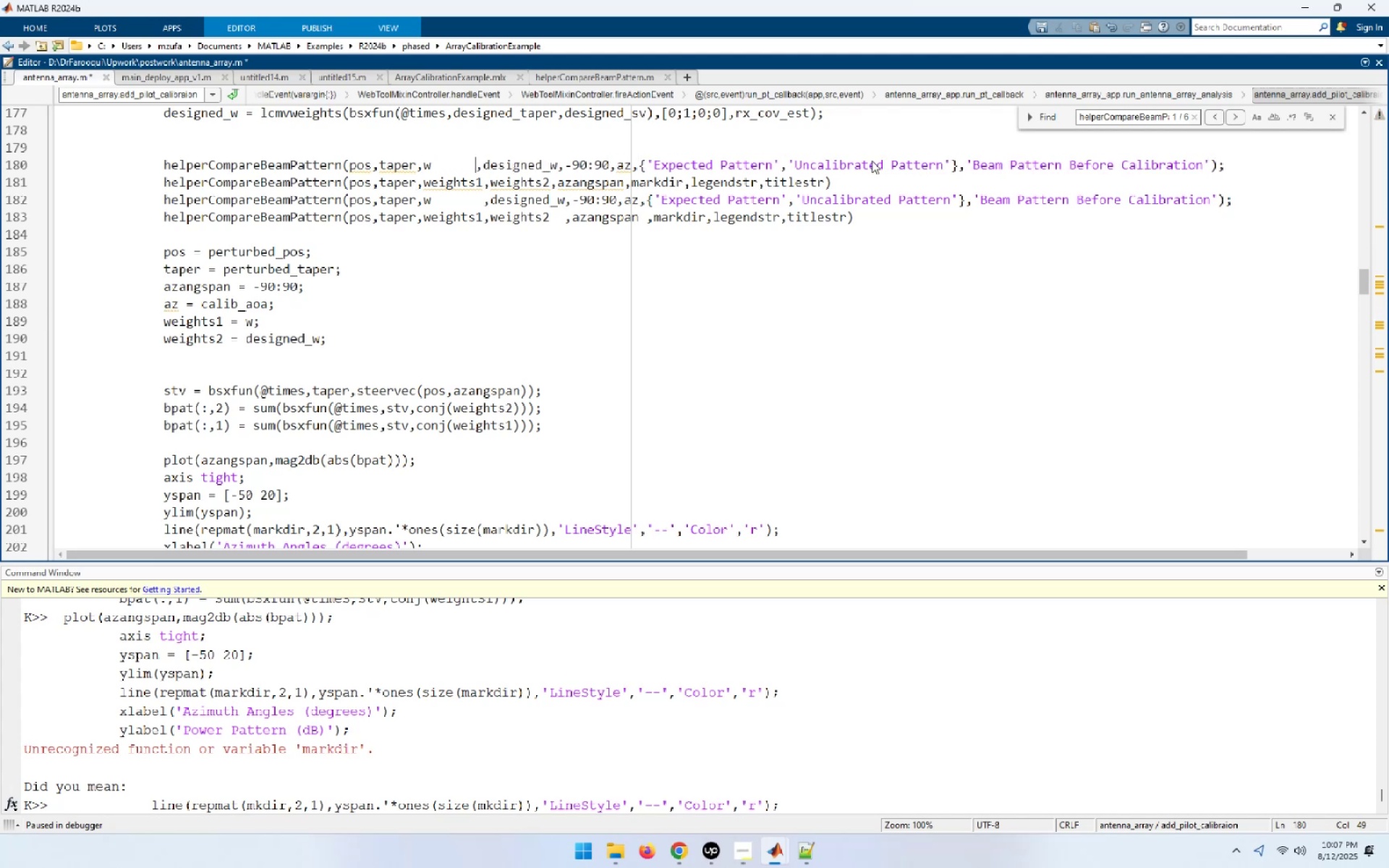 
key(Space)
 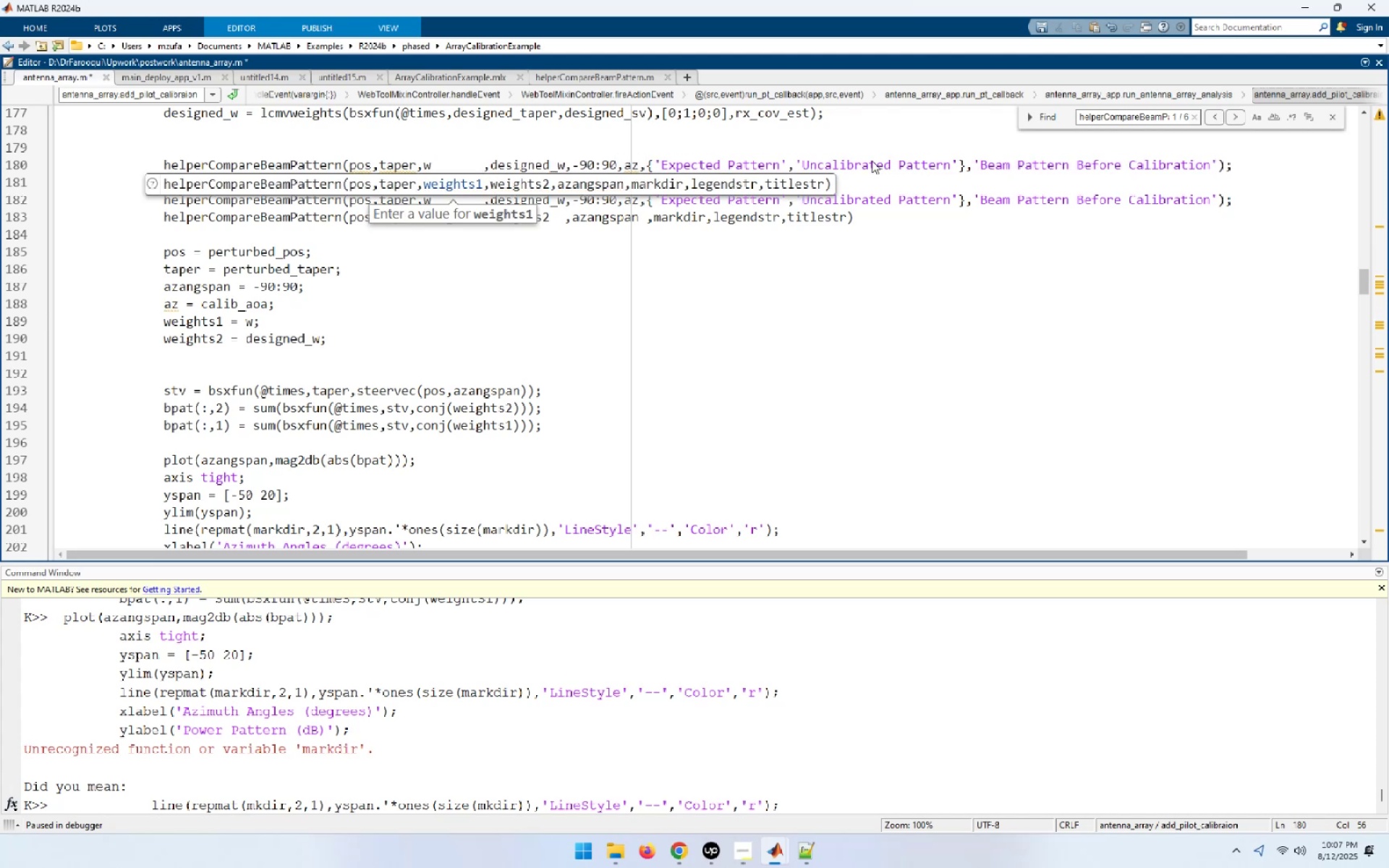 
key(ArrowDown)
 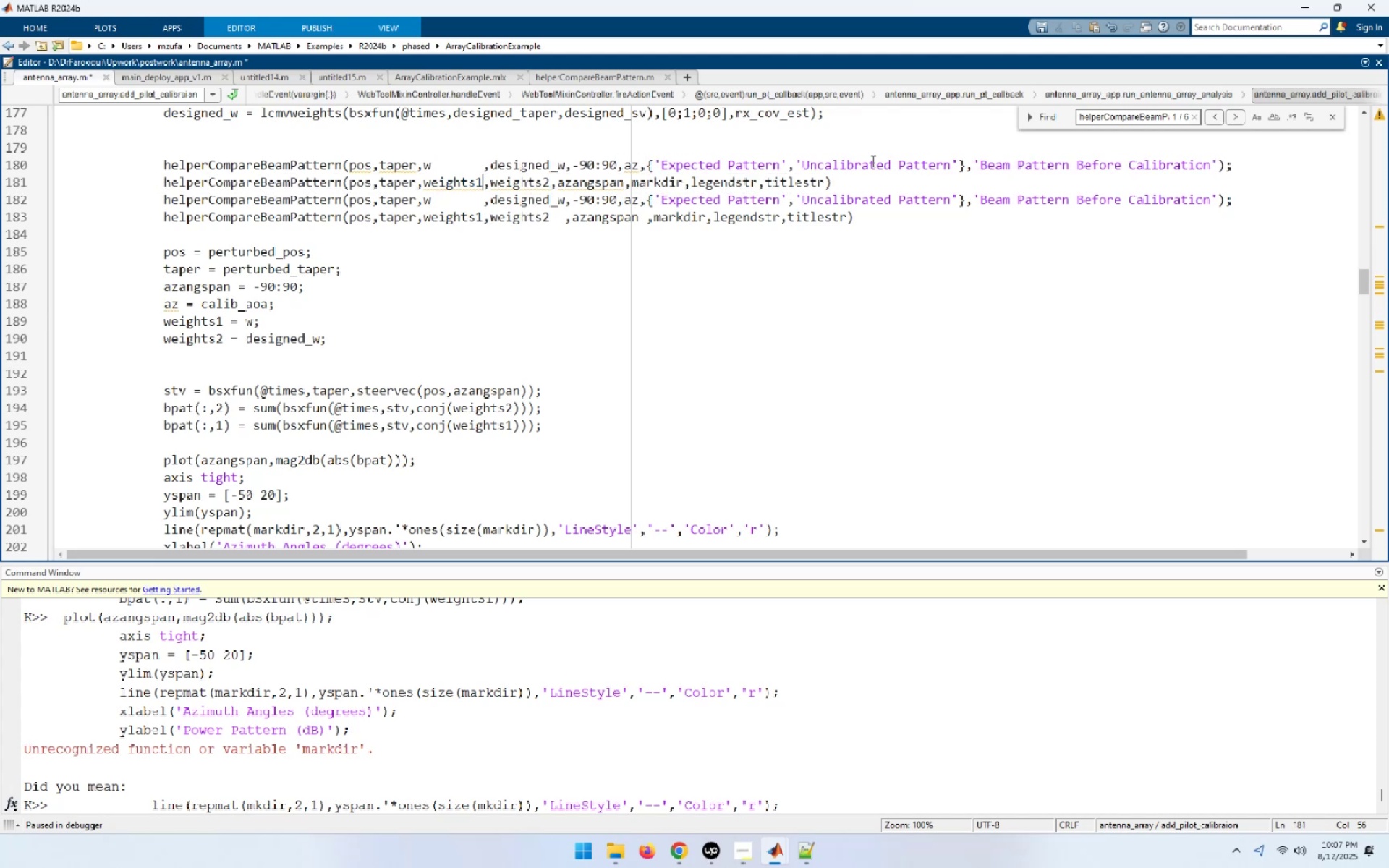 
key(ArrowUp)
 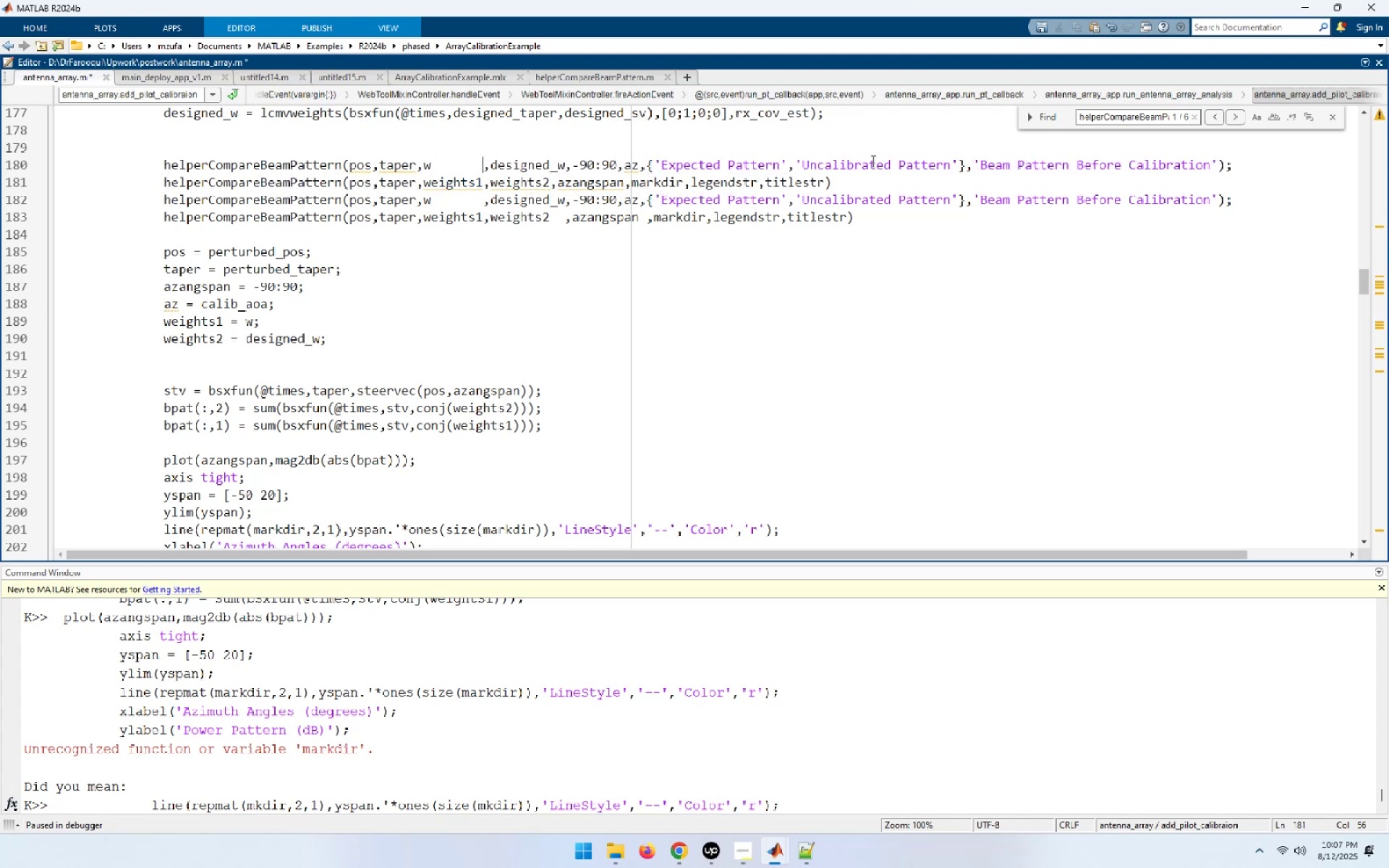 
key(ArrowDown)
 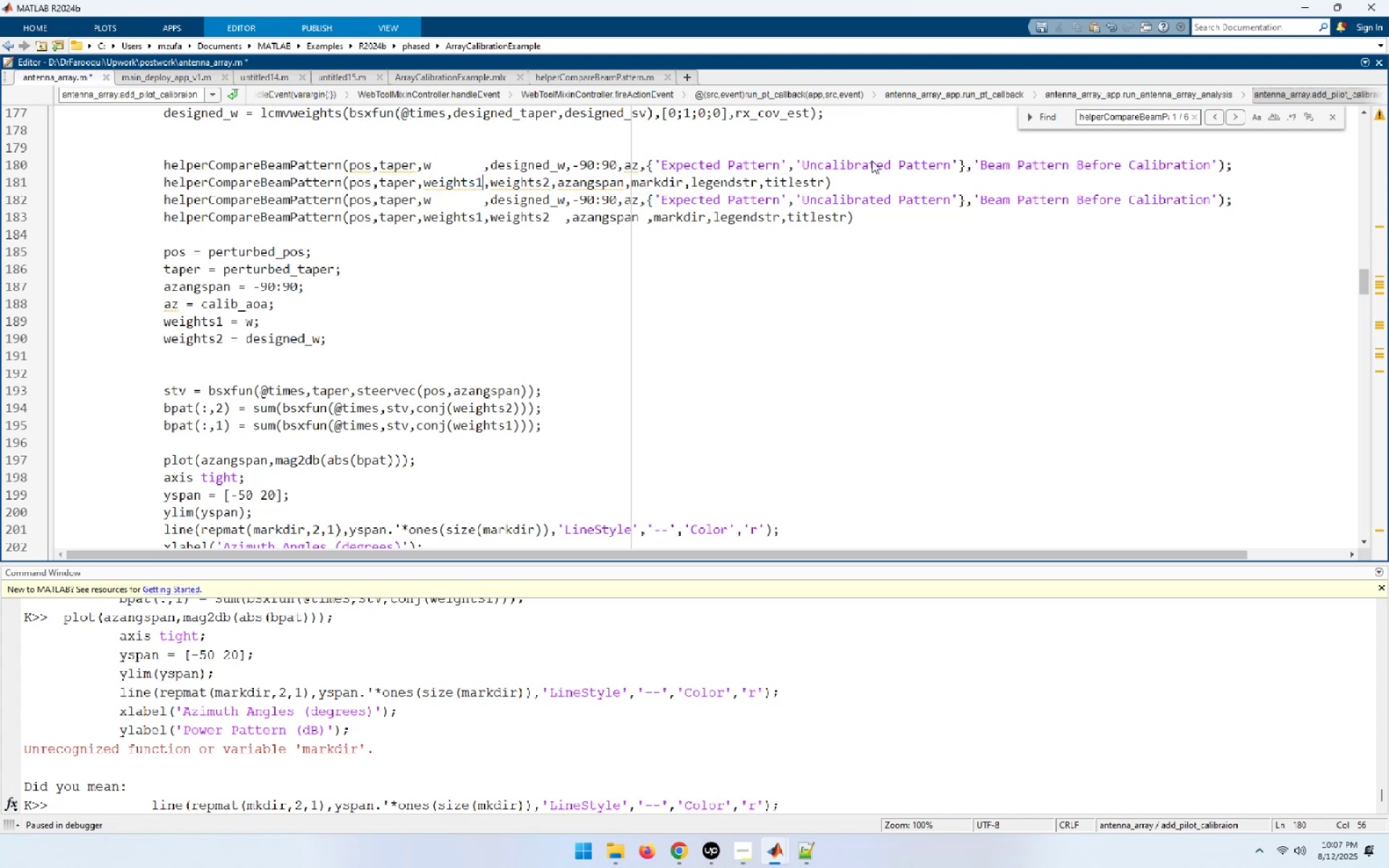 
hold_key(key=ArrowRight, duration=0.86)
 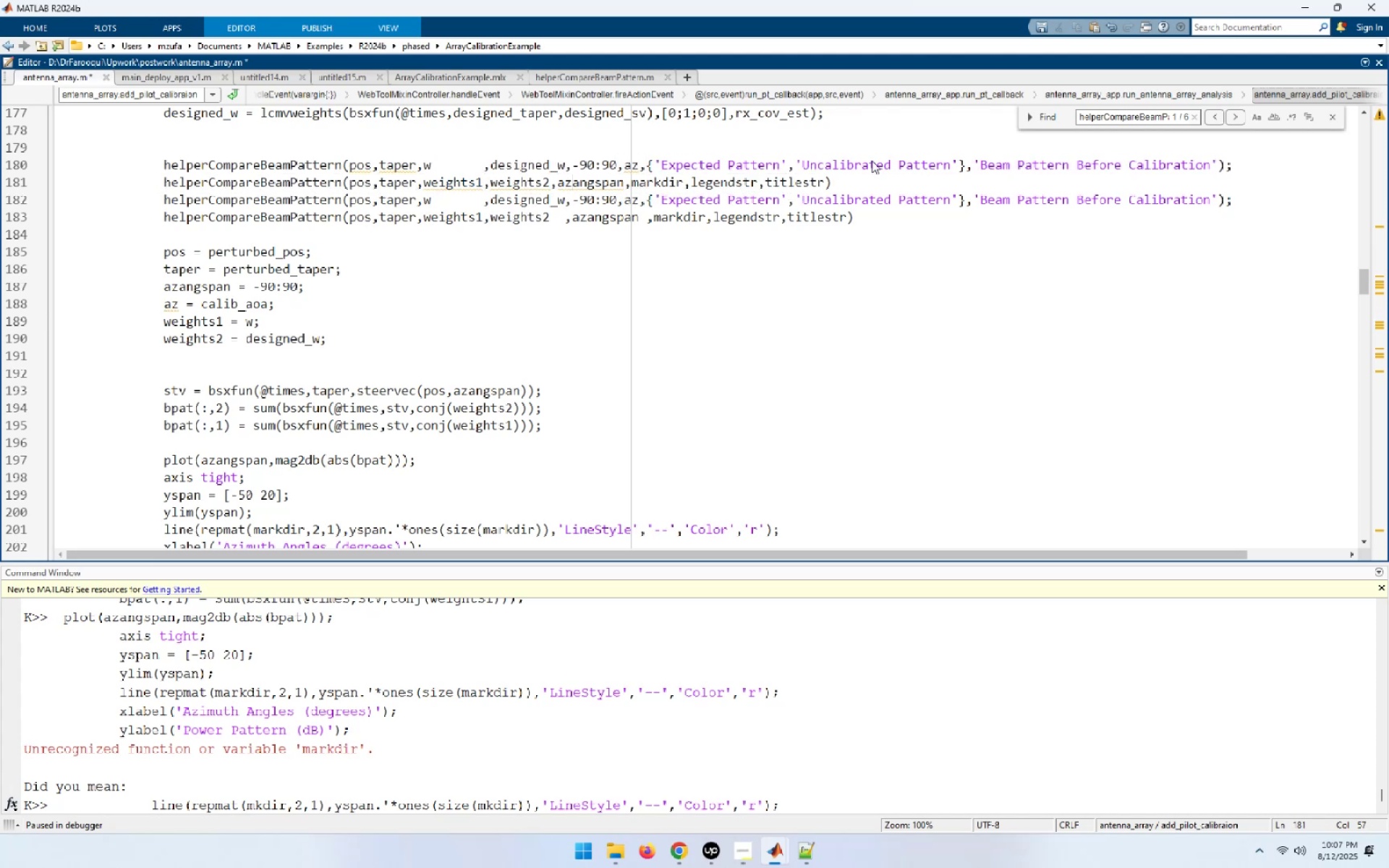 
key(ArrowLeft)
 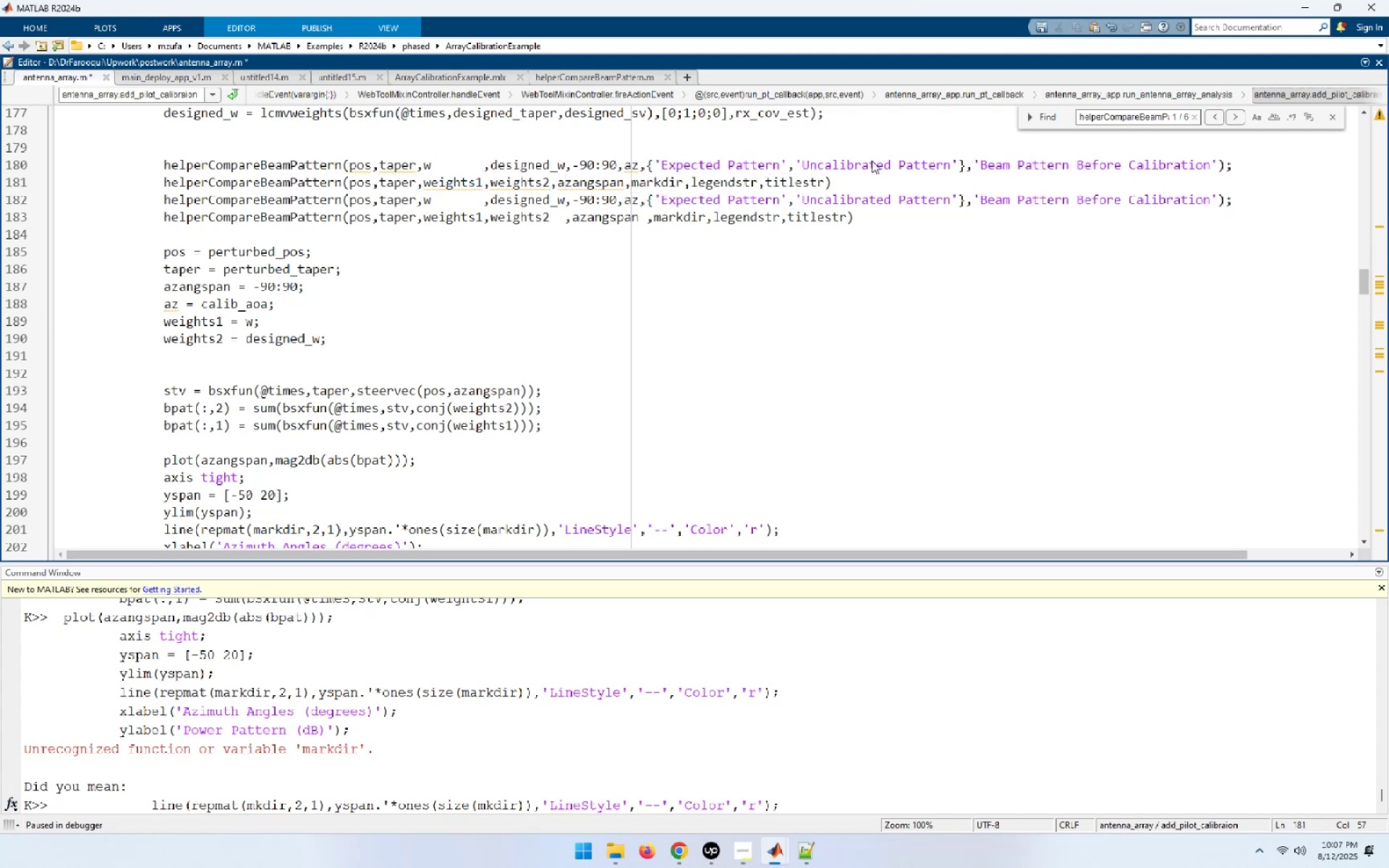 
key(ArrowLeft)
 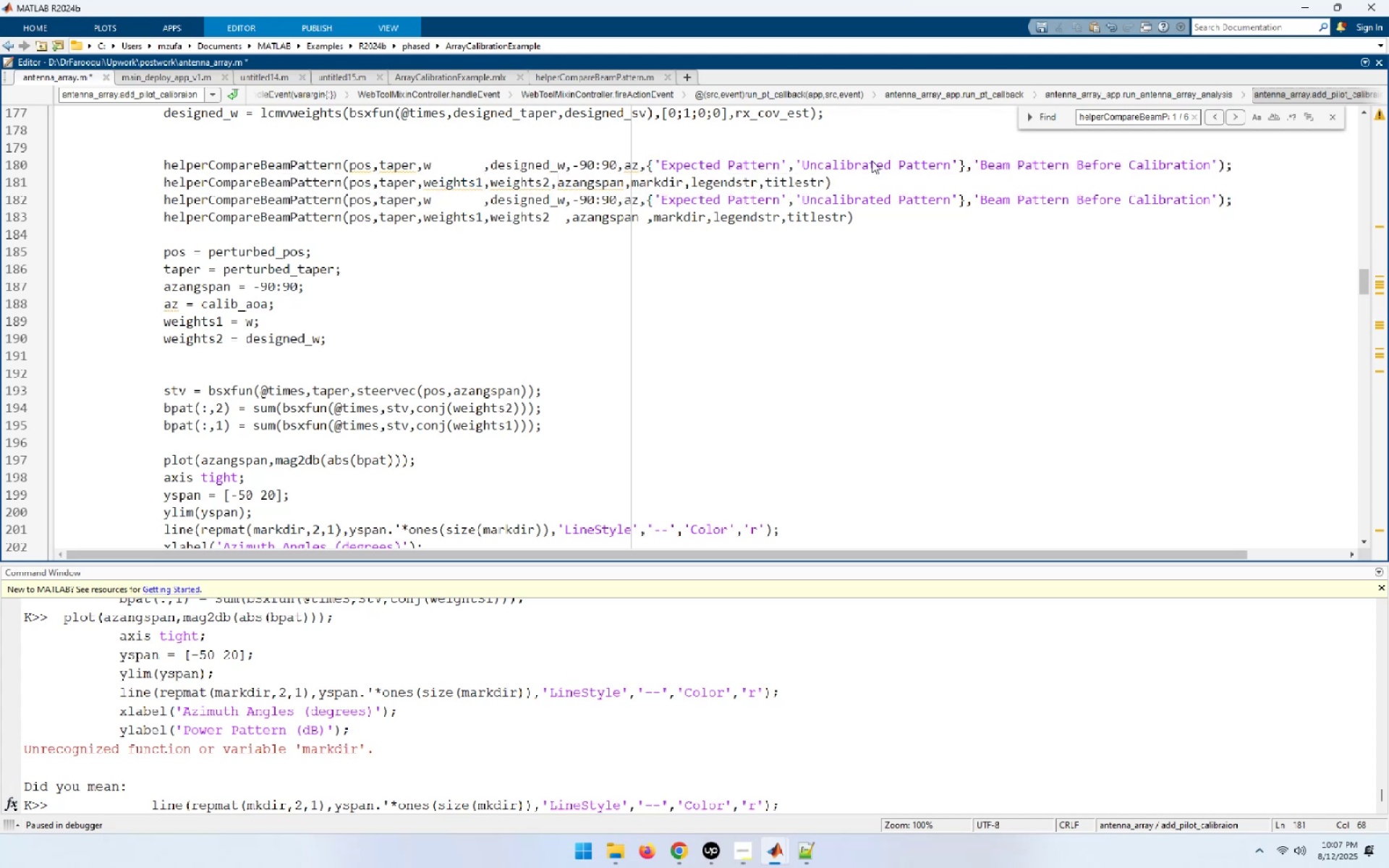 
key(ArrowLeft)
 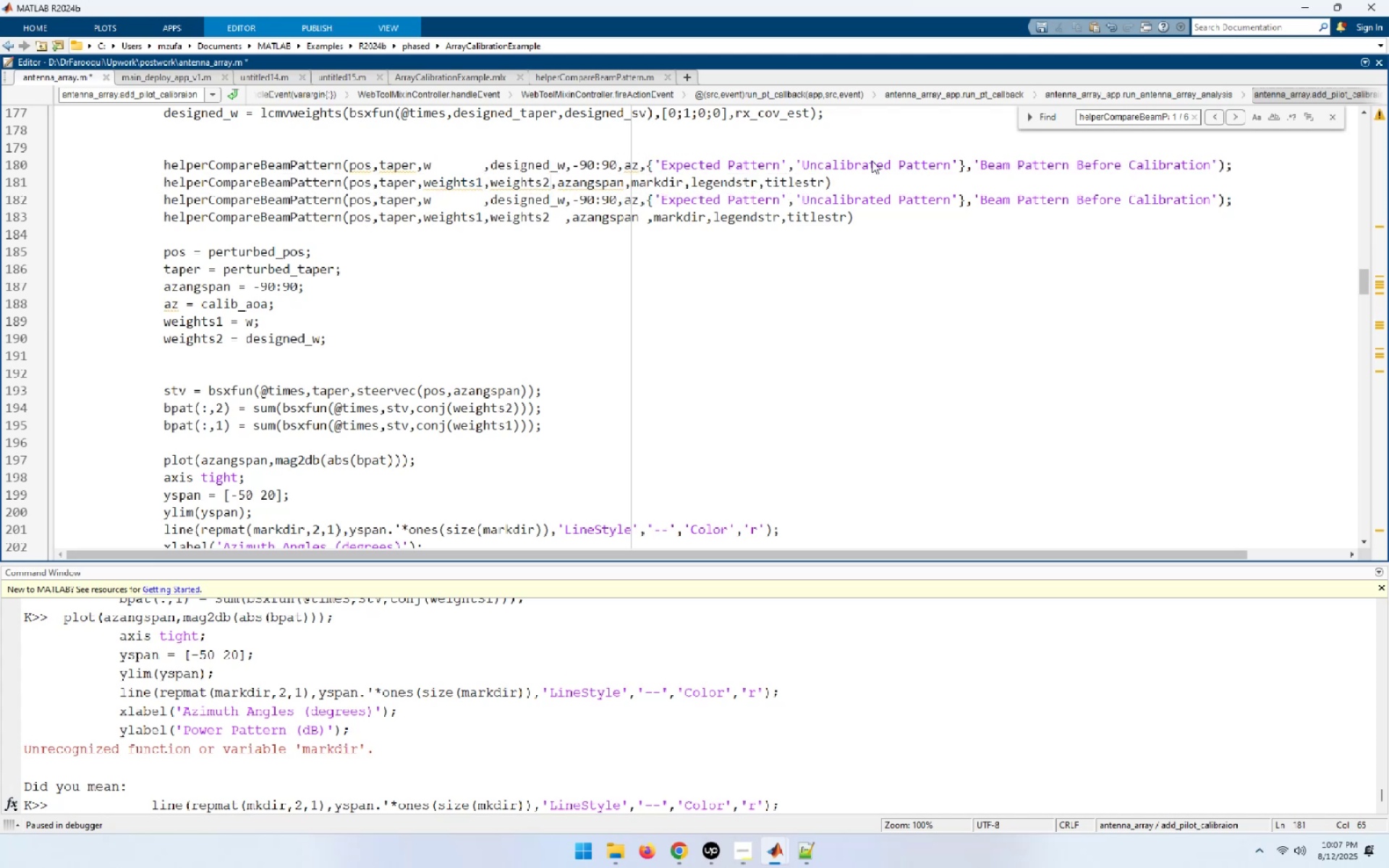 
key(Space)
 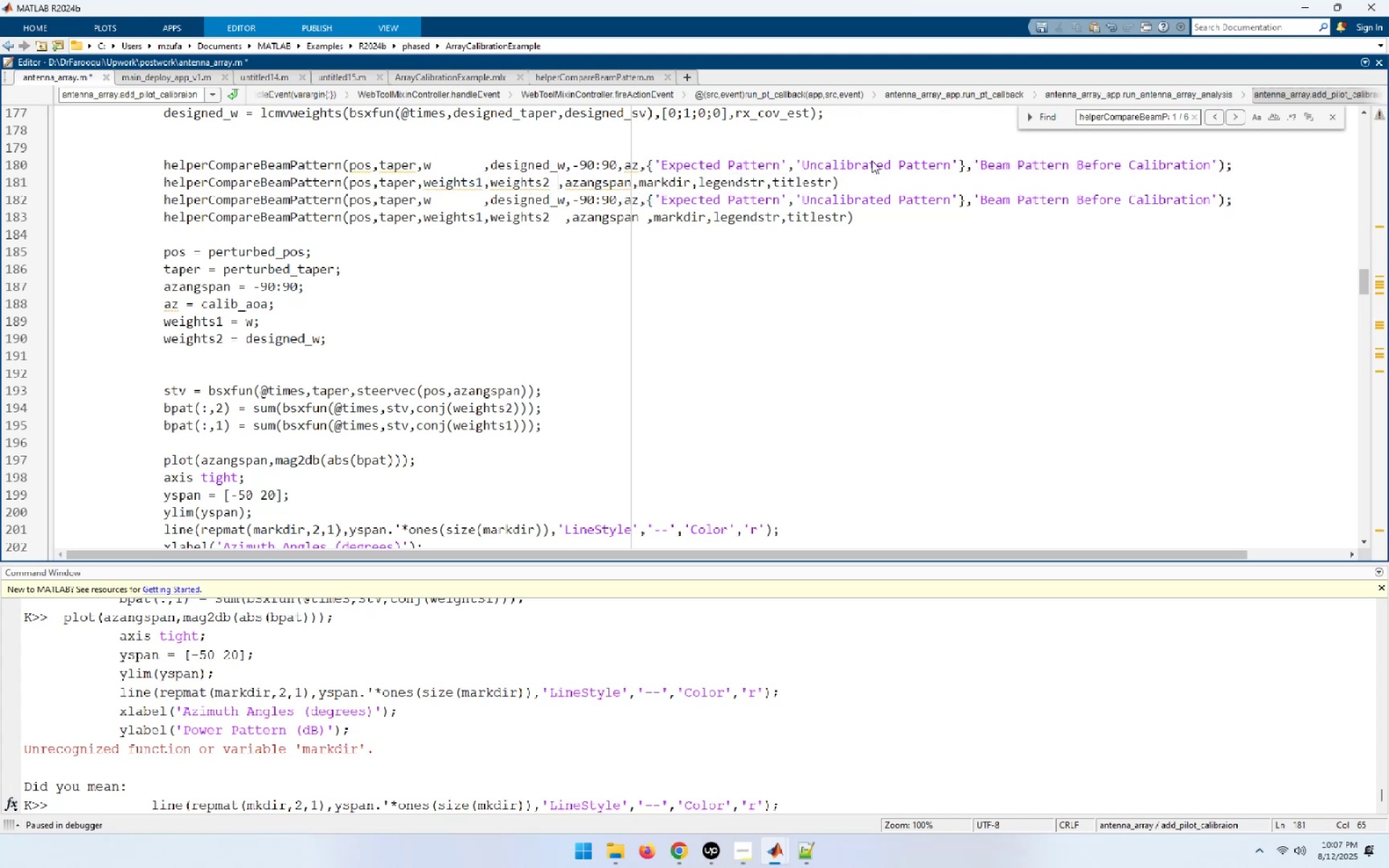 
key(Space)
 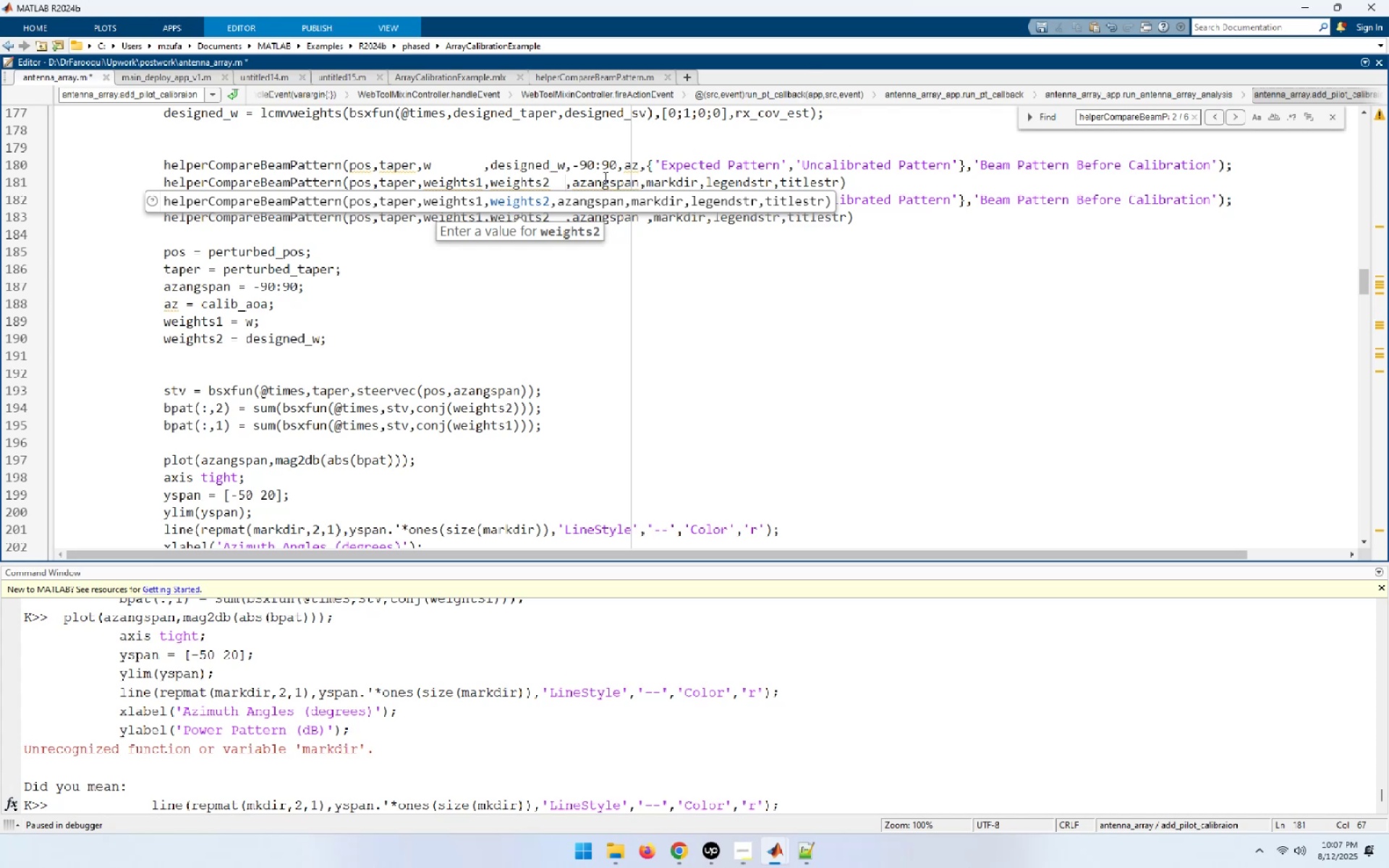 
wait(5.5)
 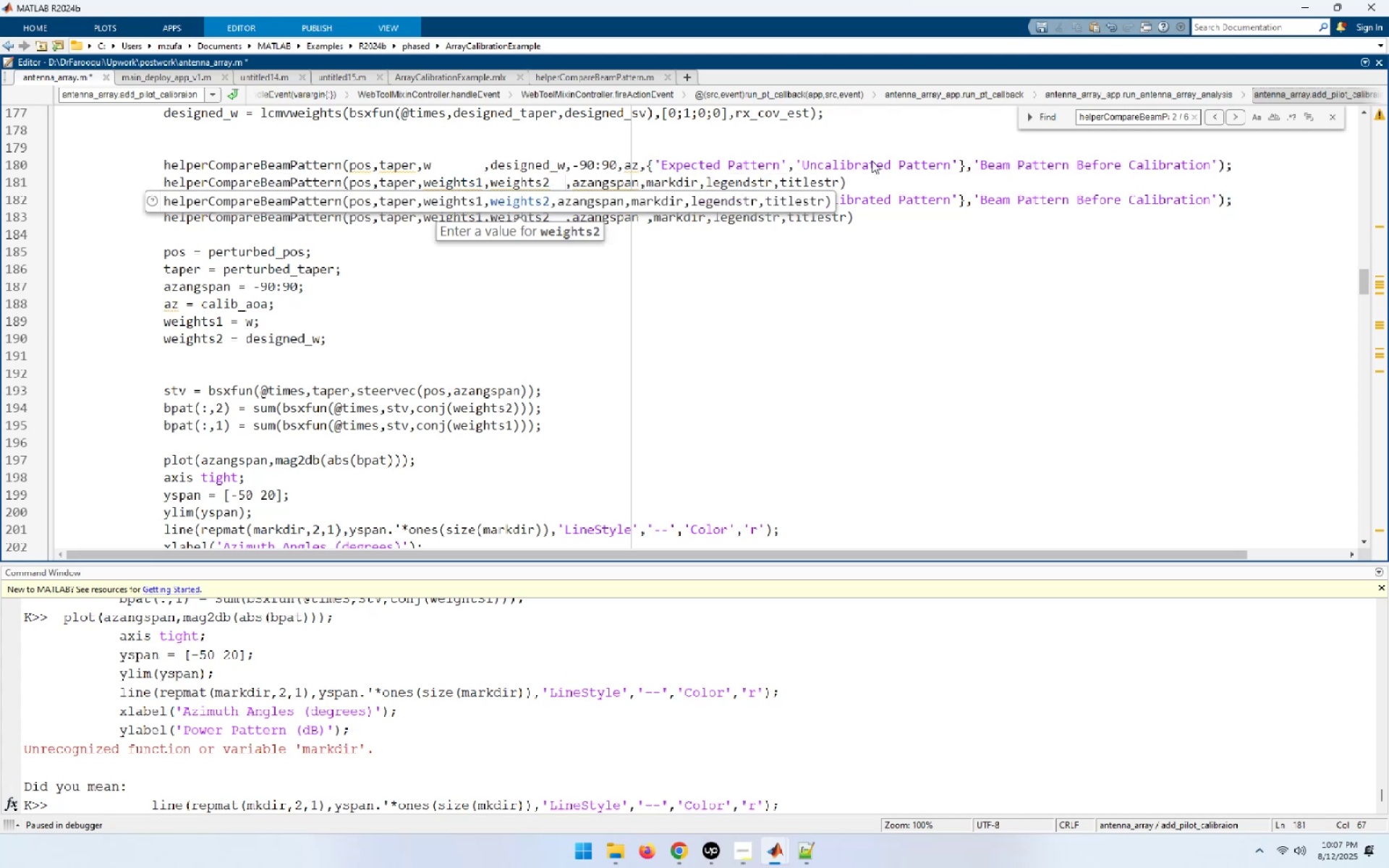 
left_click([604, 185])
 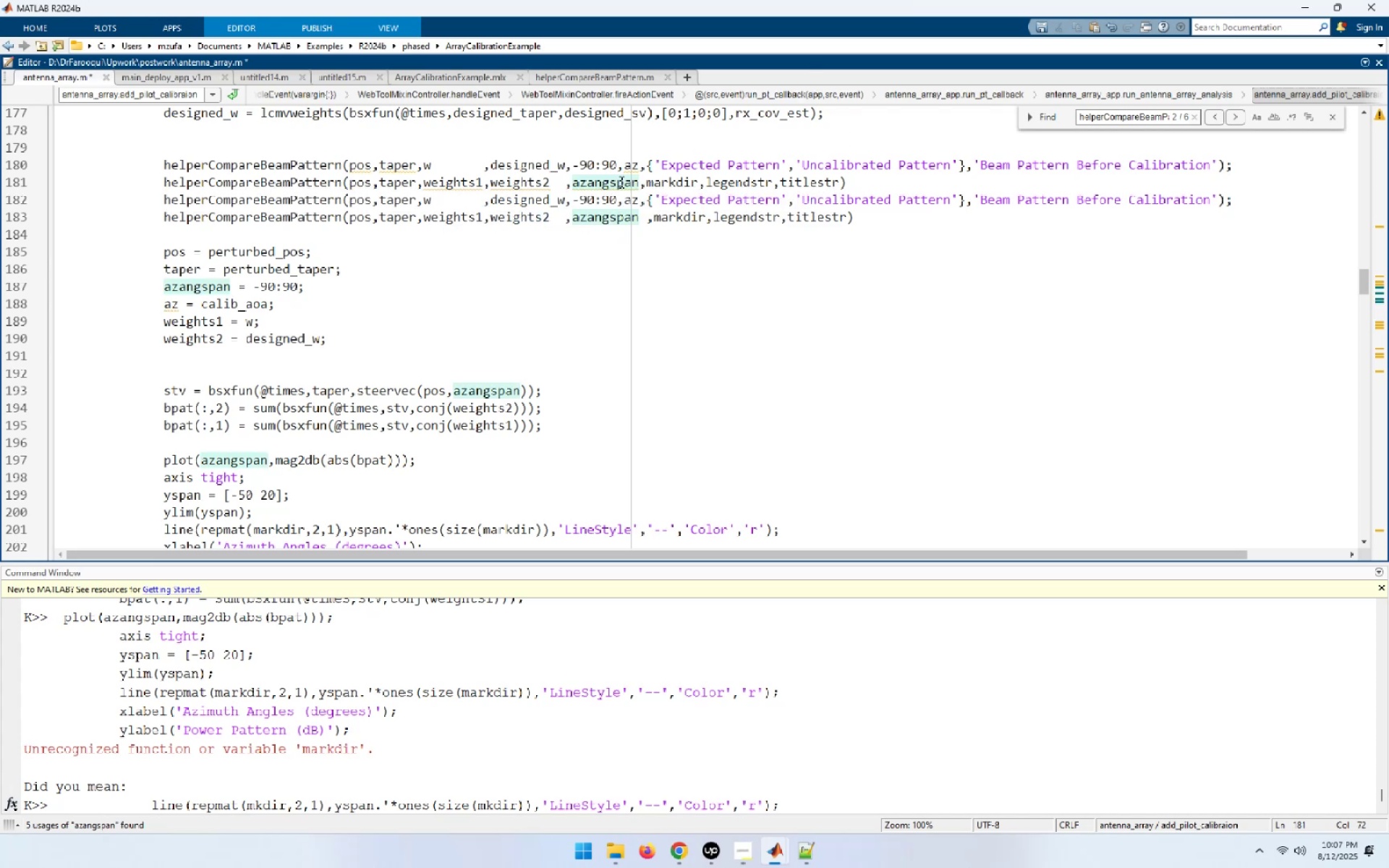 
left_click([620, 163])
 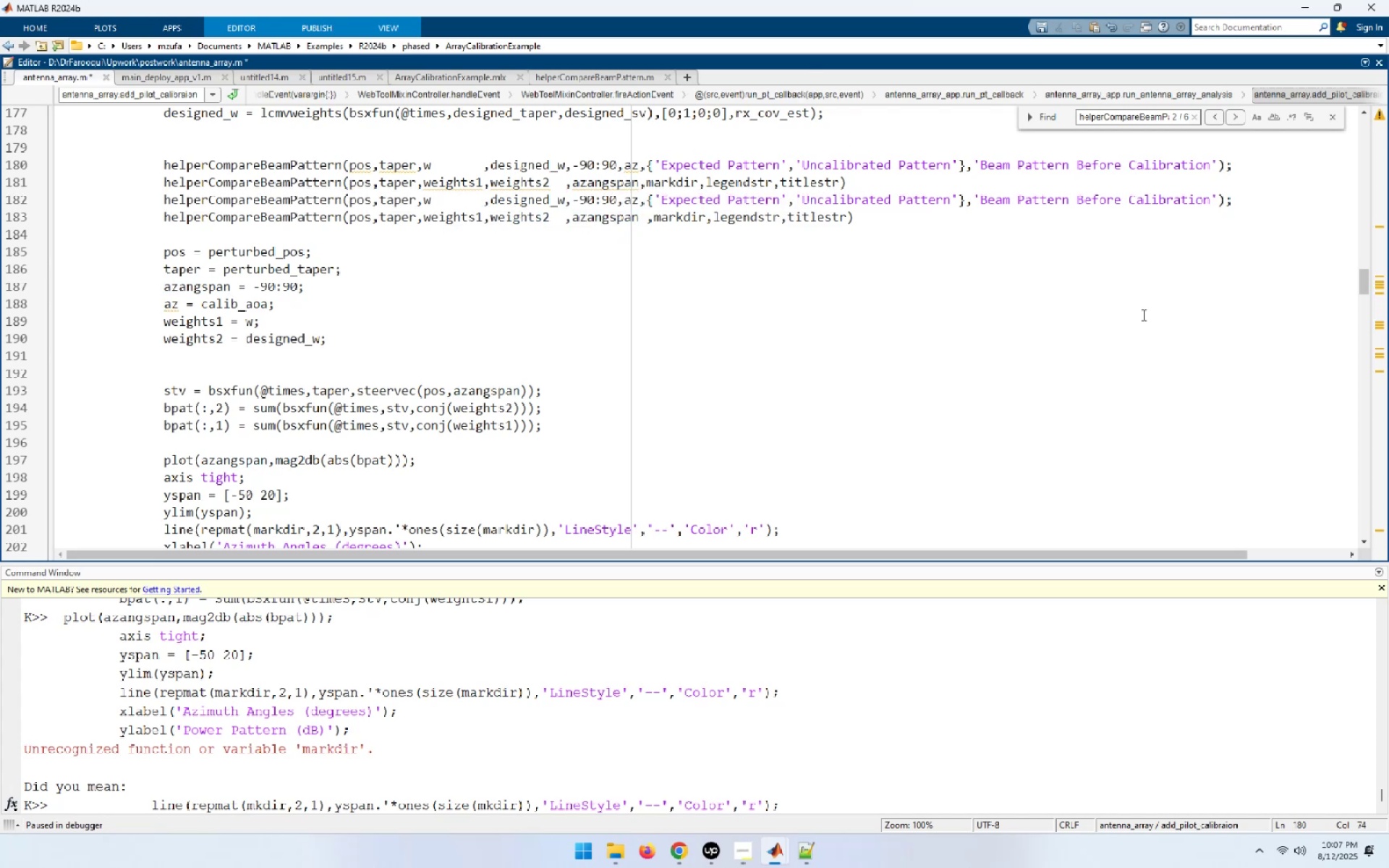 
key(Space)
 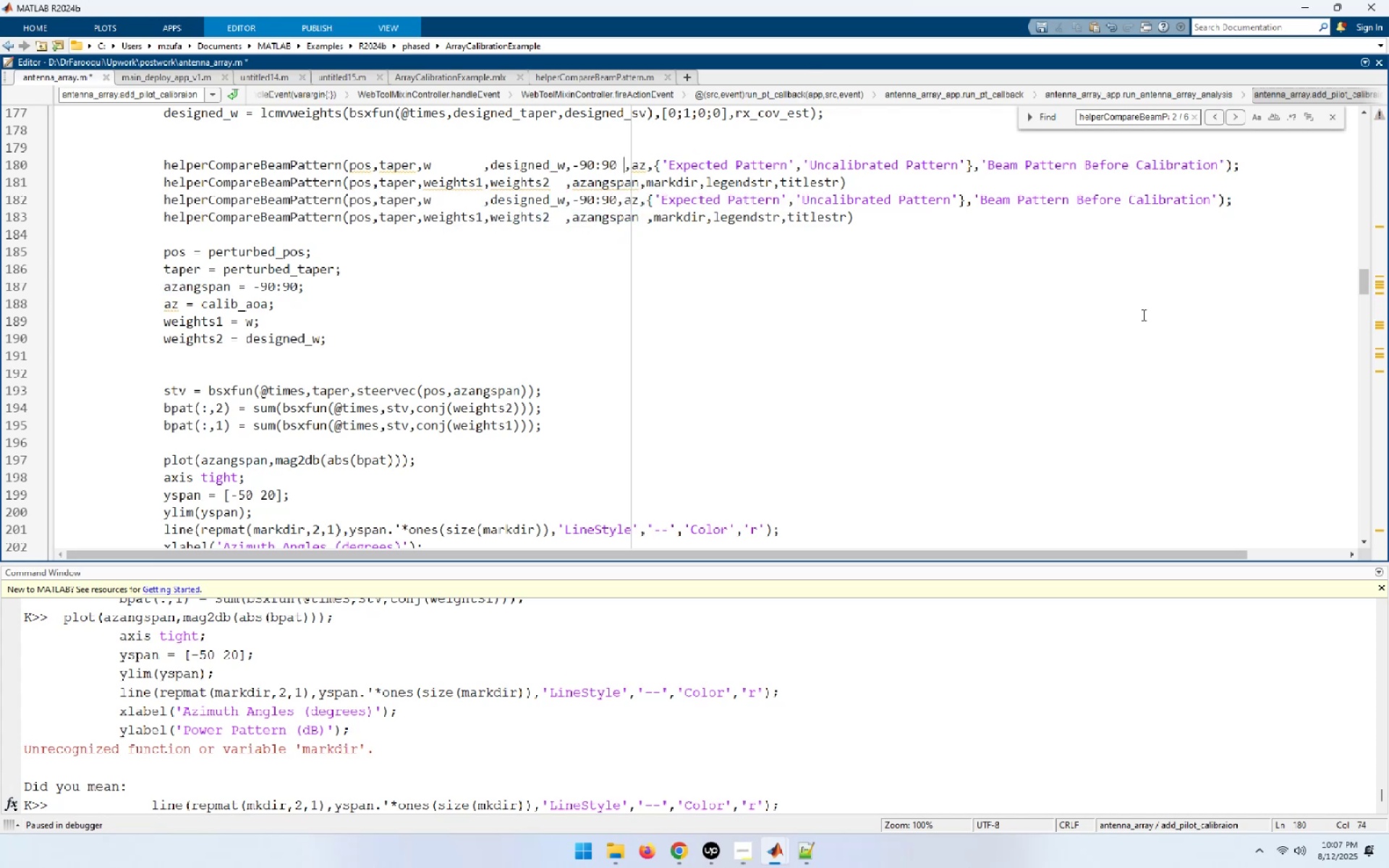 
key(Space)
 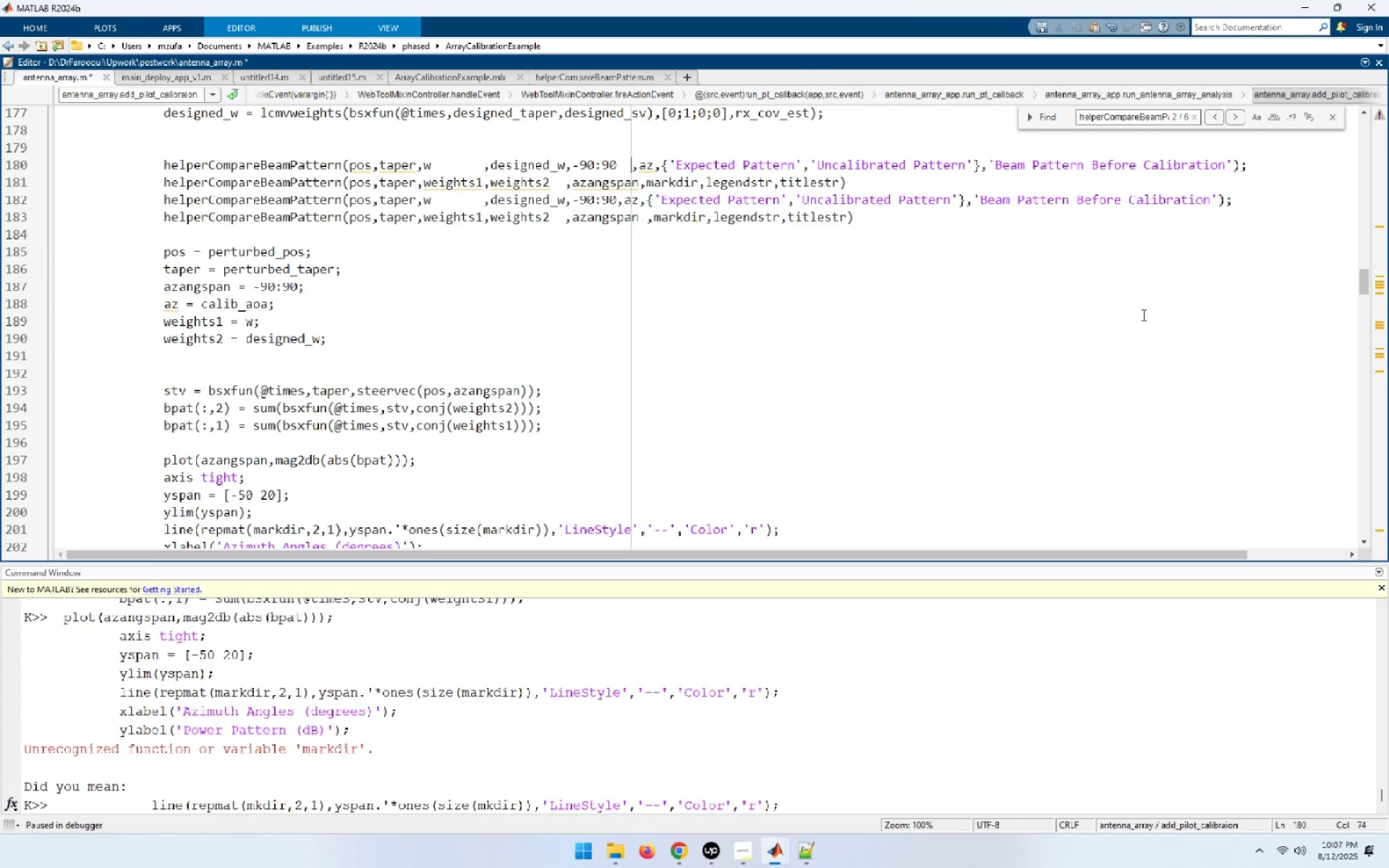 
key(Space)
 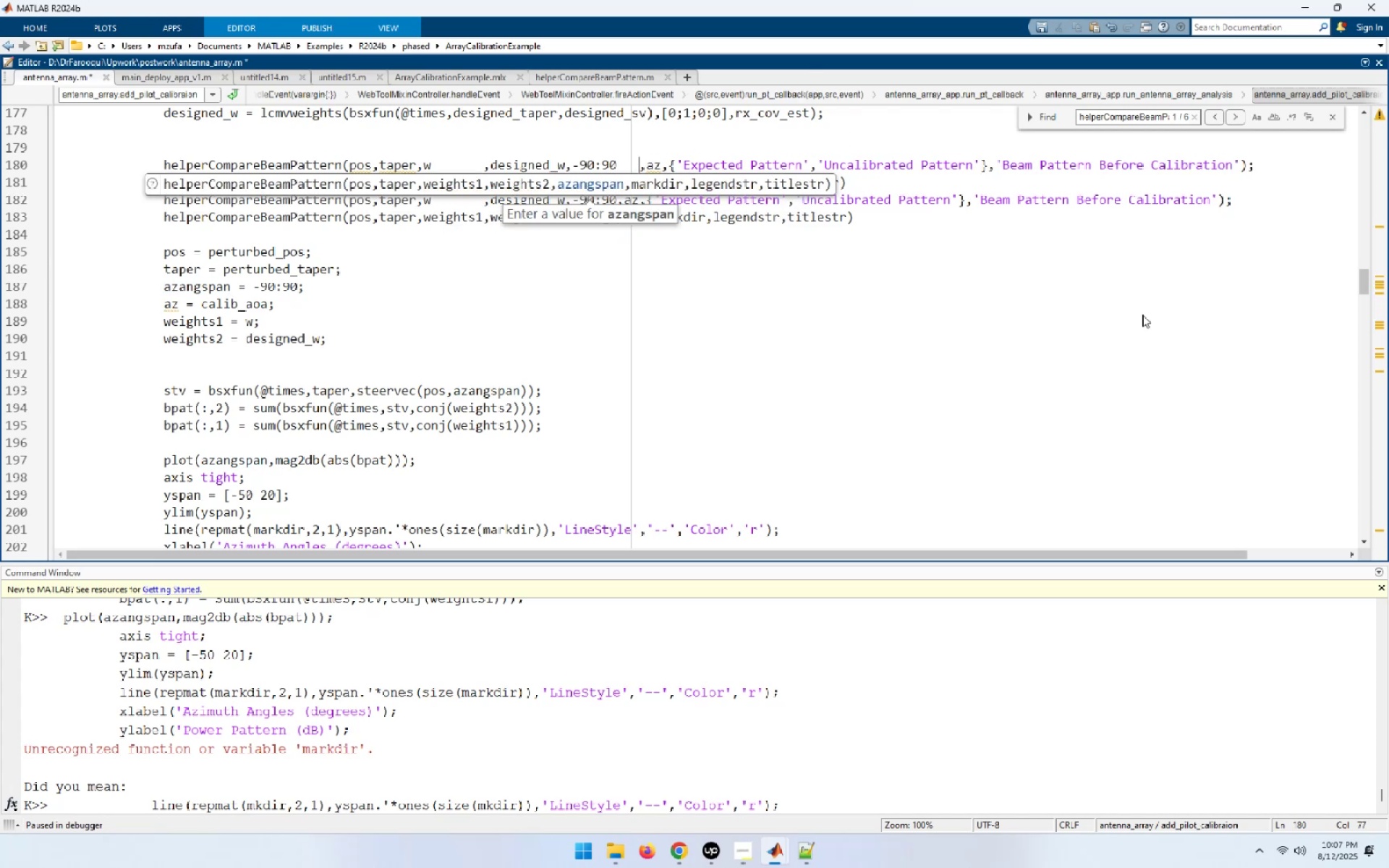 
key(ArrowDown)
 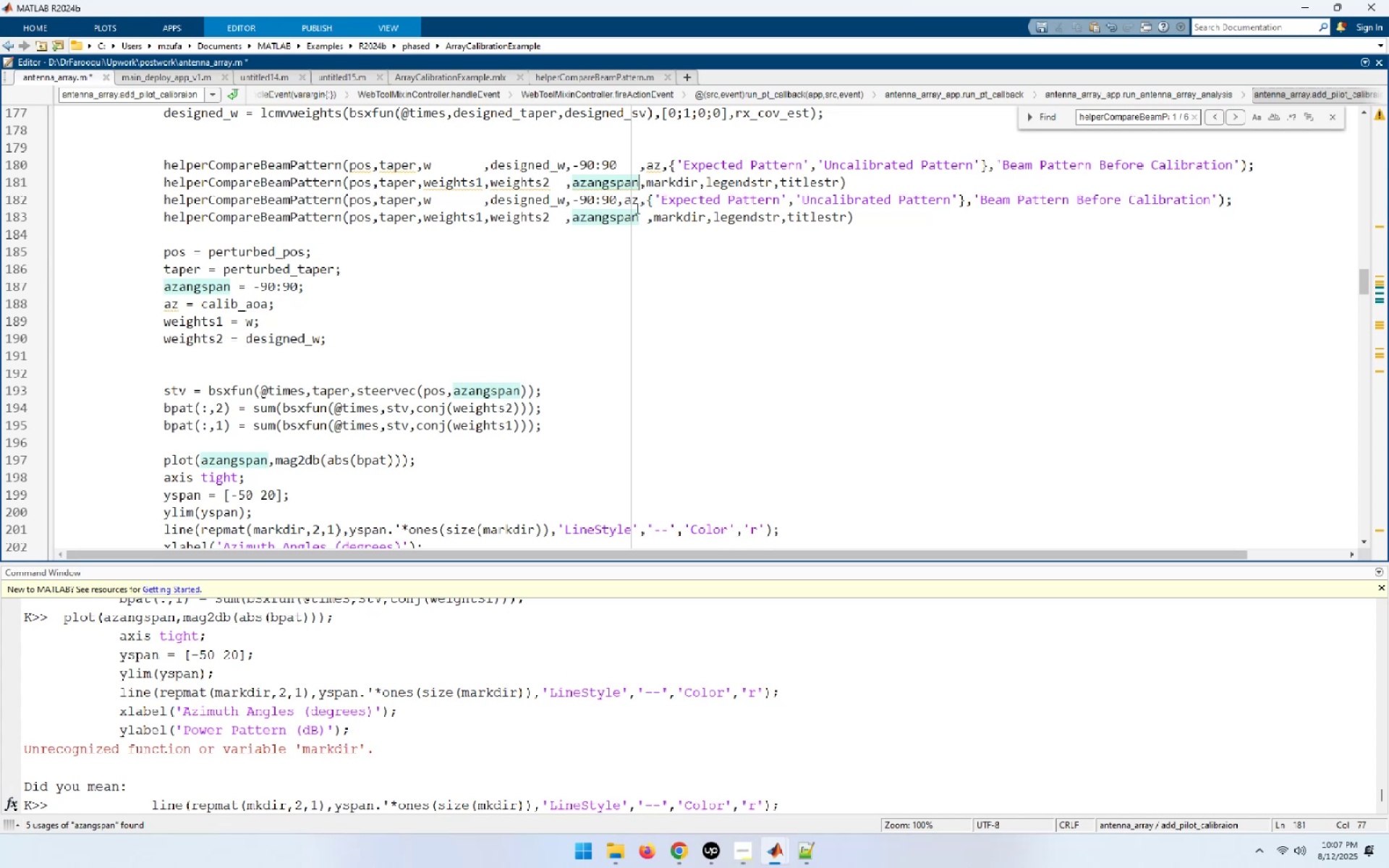 
wait(5.86)
 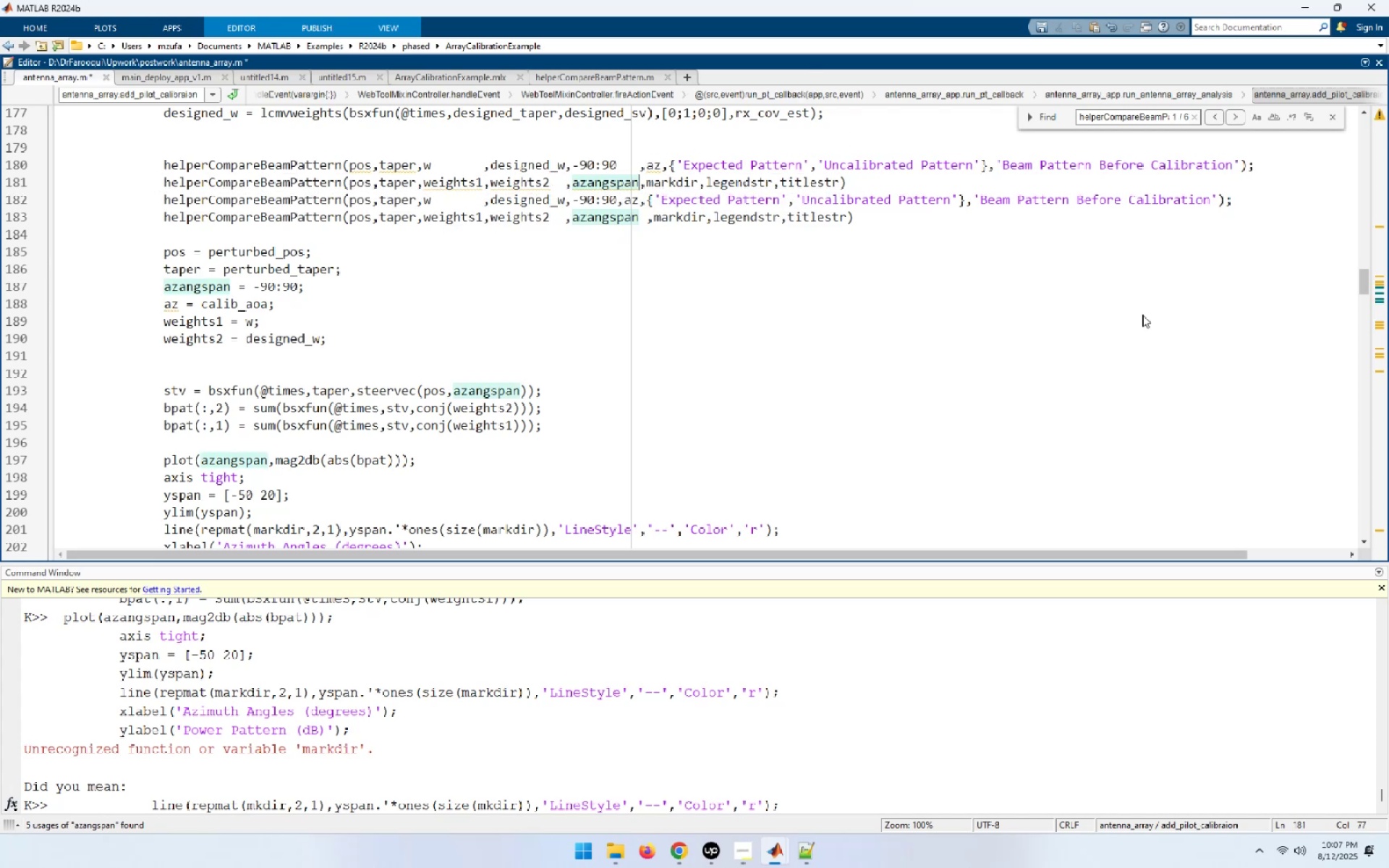 
double_click([676, 182])
 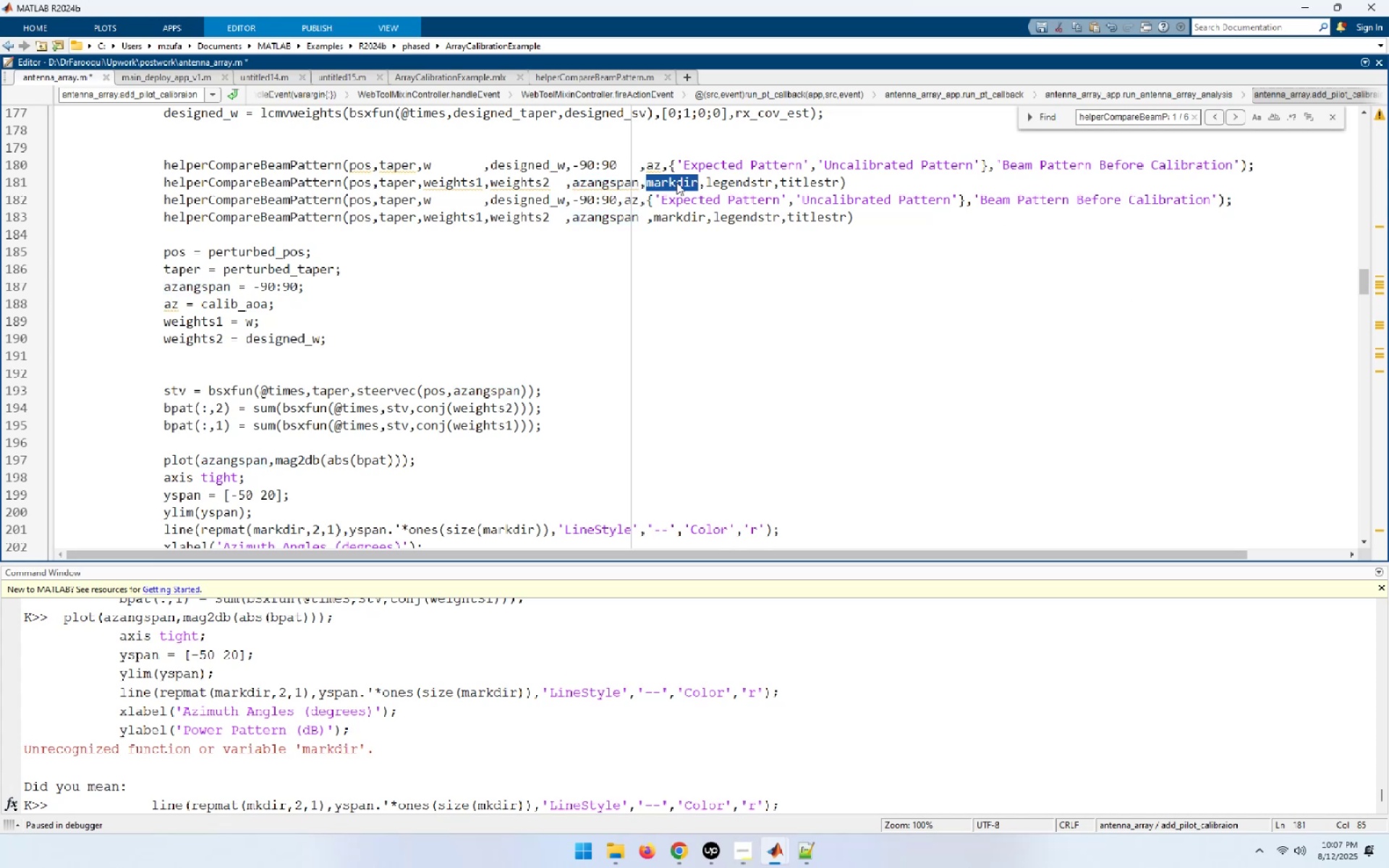 
key(Control+C)
 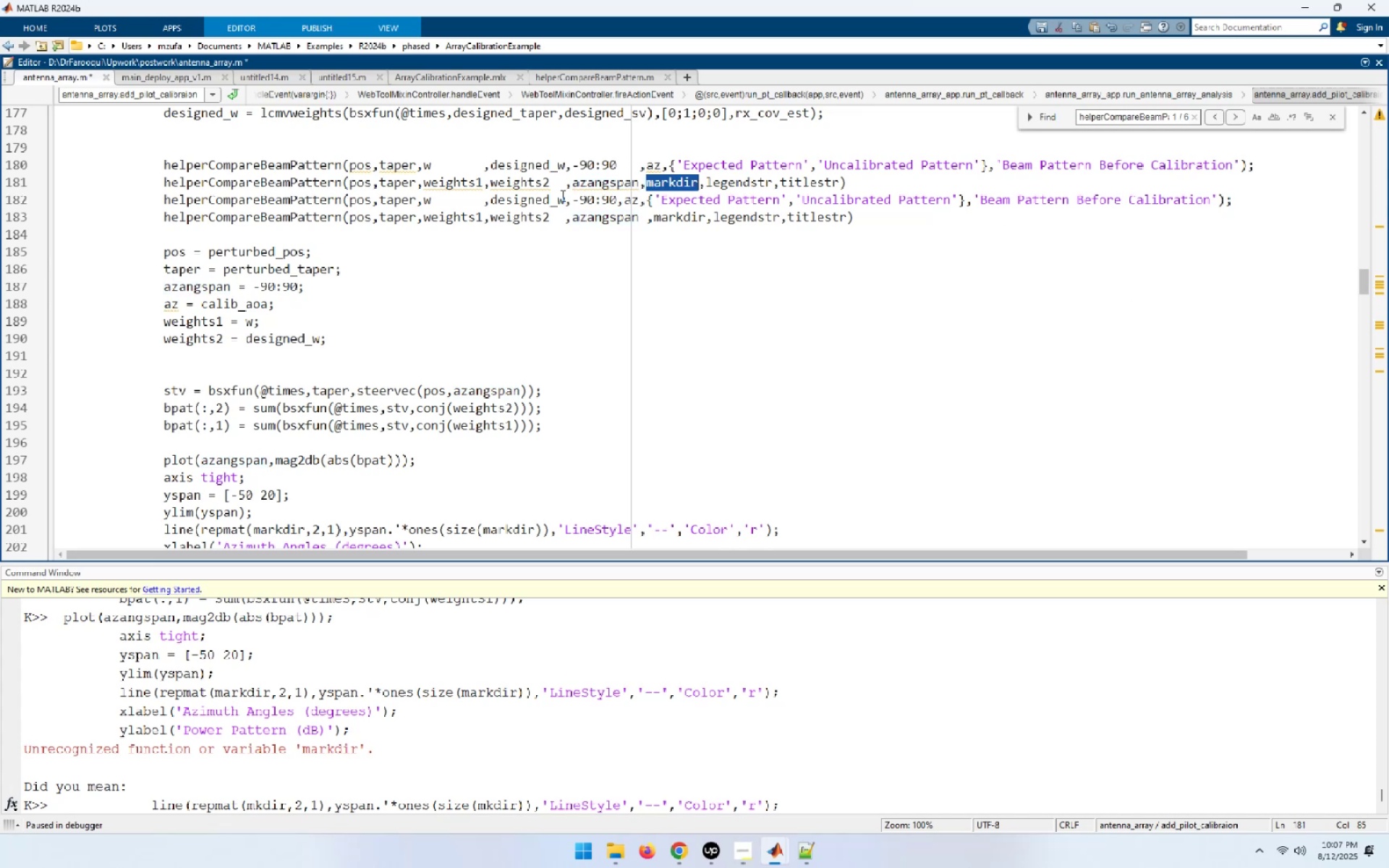 
mouse_move([192, 328])
 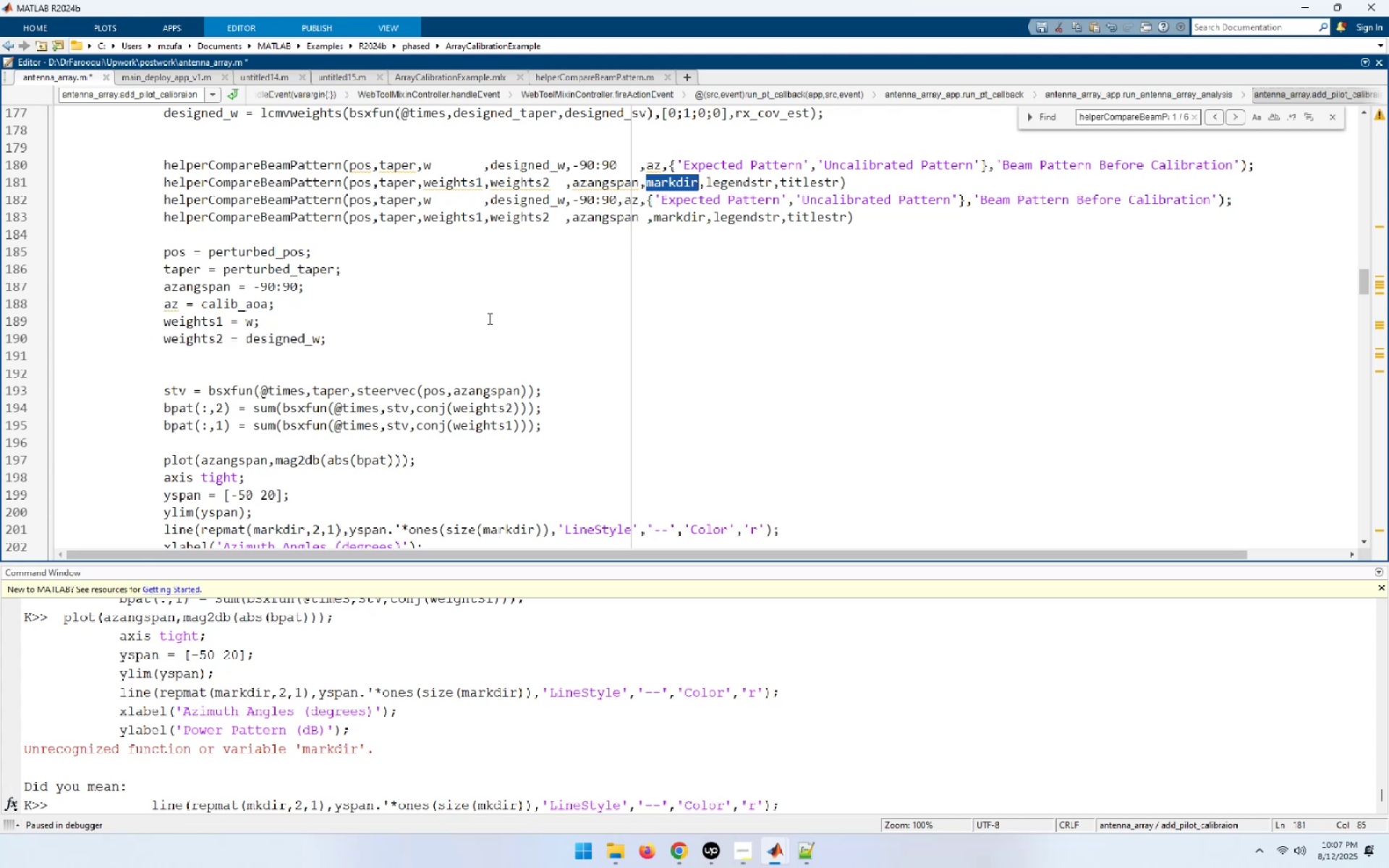 
wait(9.56)
 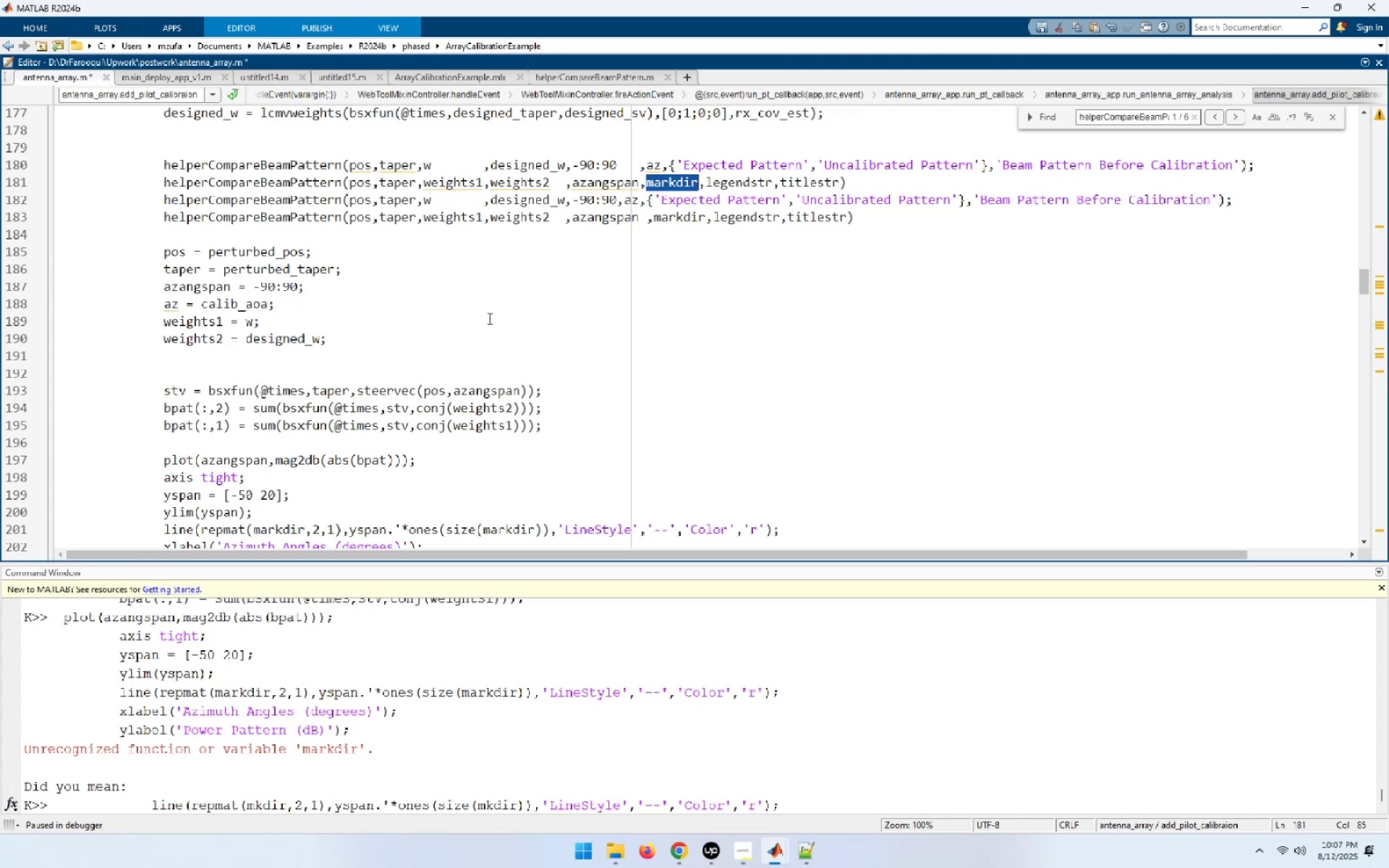 
left_click([718, 185])
 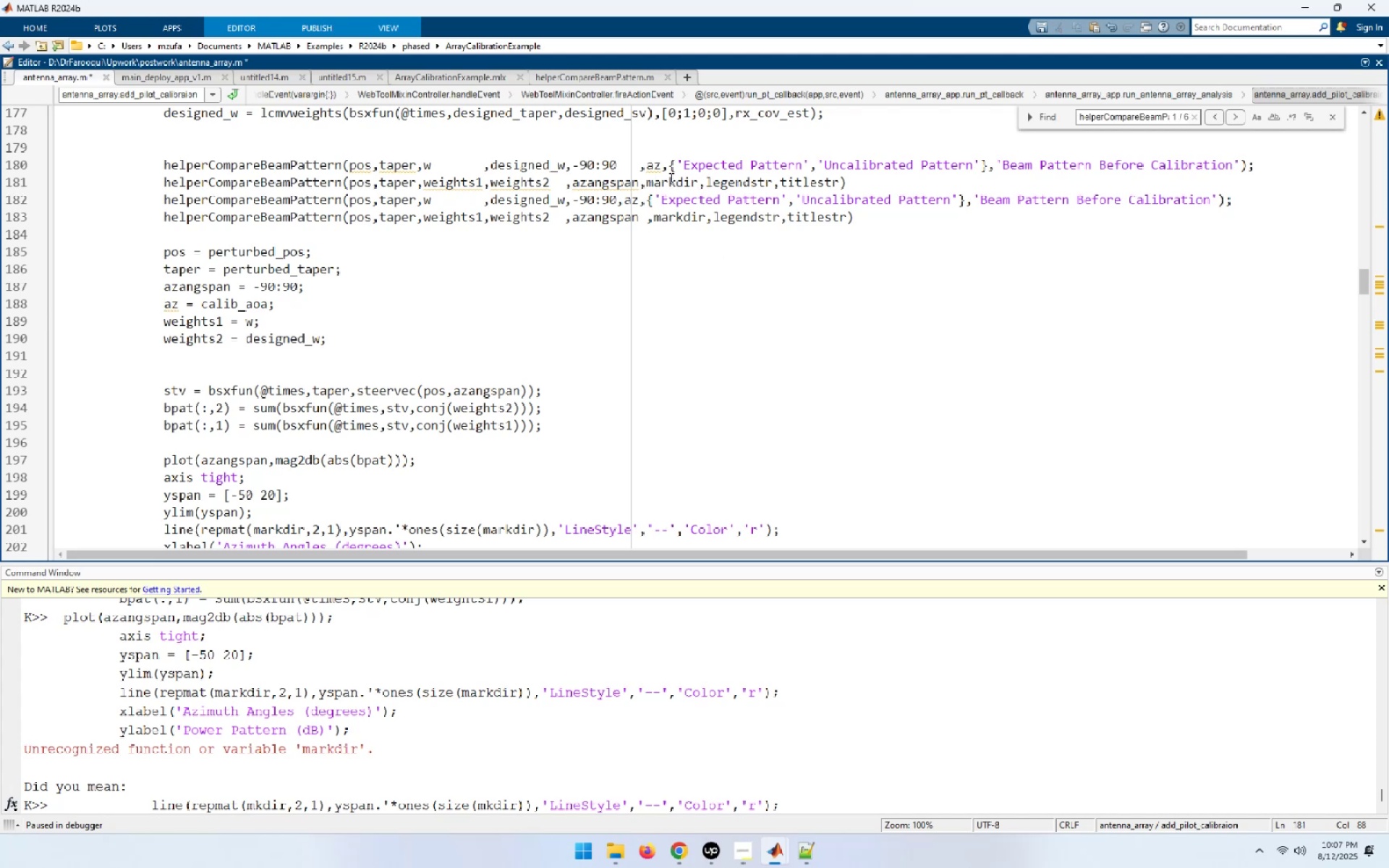 
left_click([664, 171])
 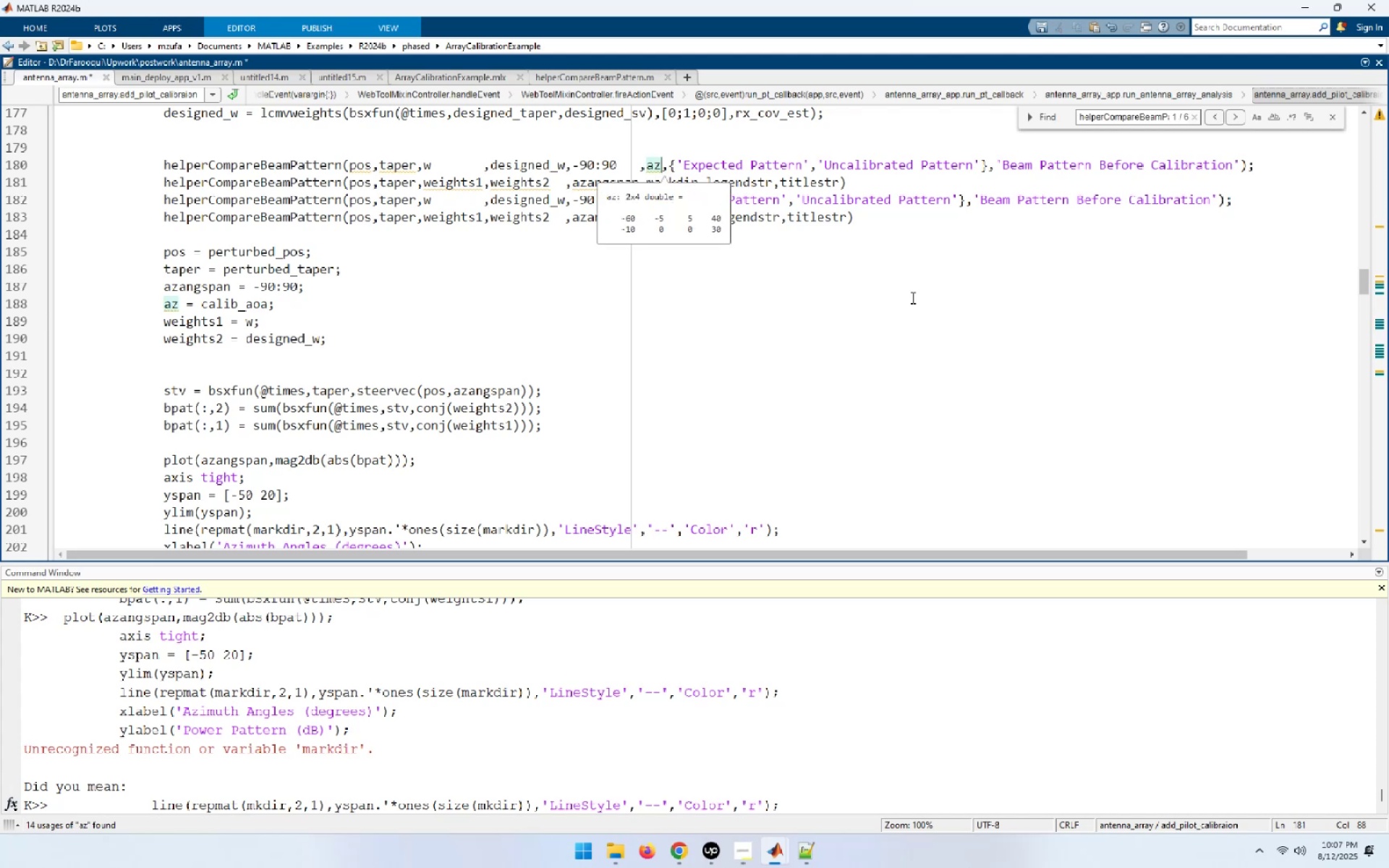 
key(Space)
 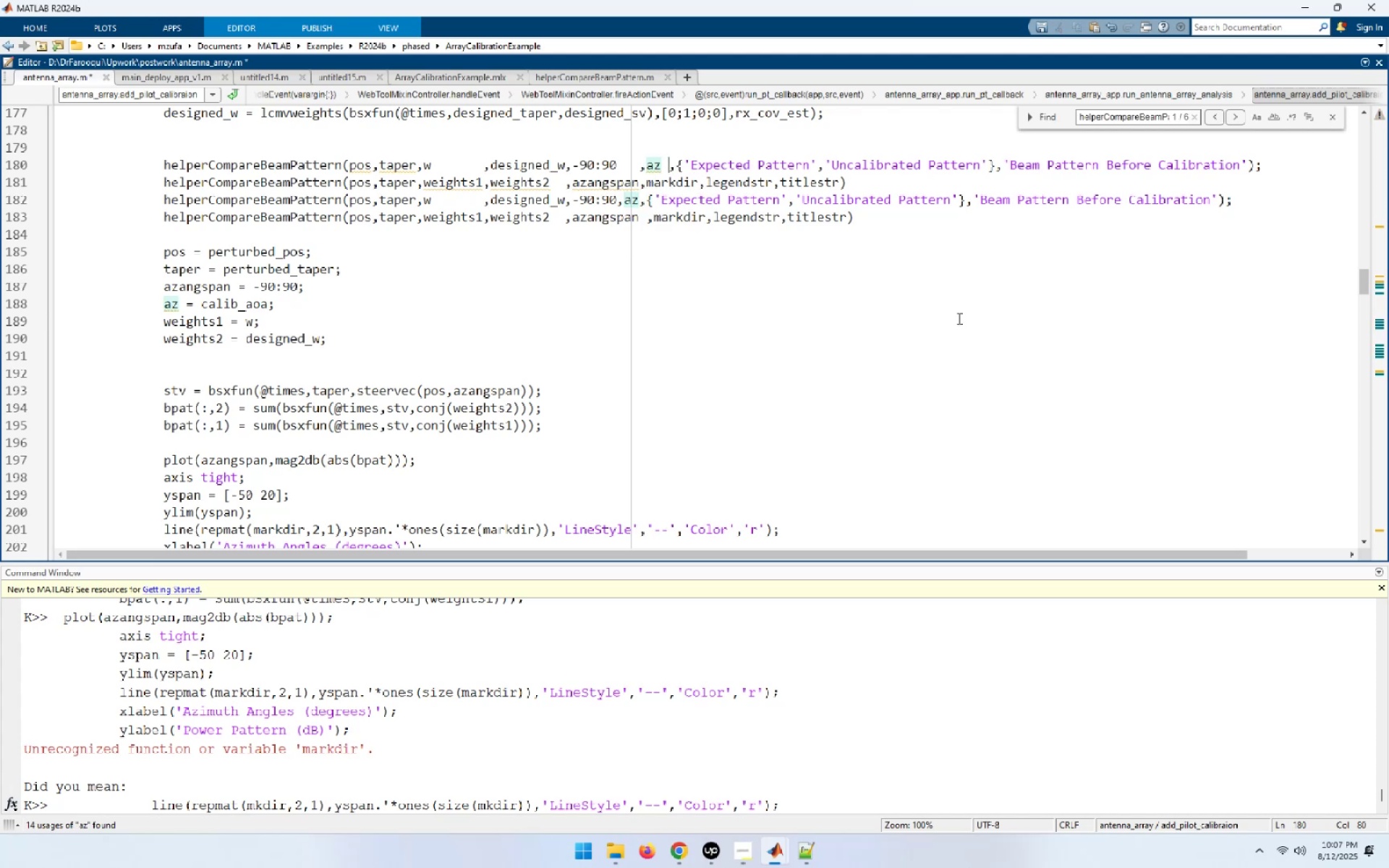 
key(Space)
 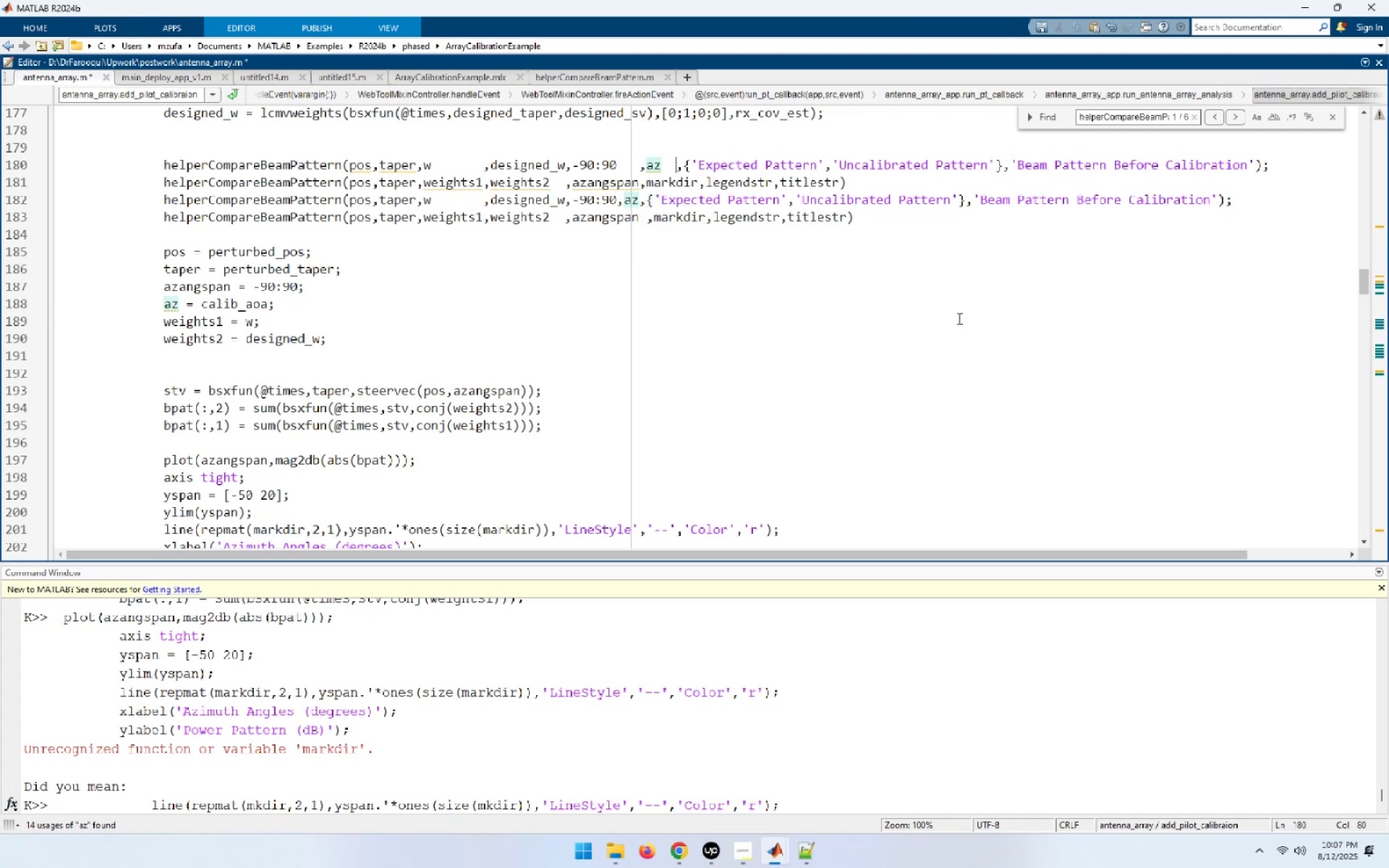 
key(Space)
 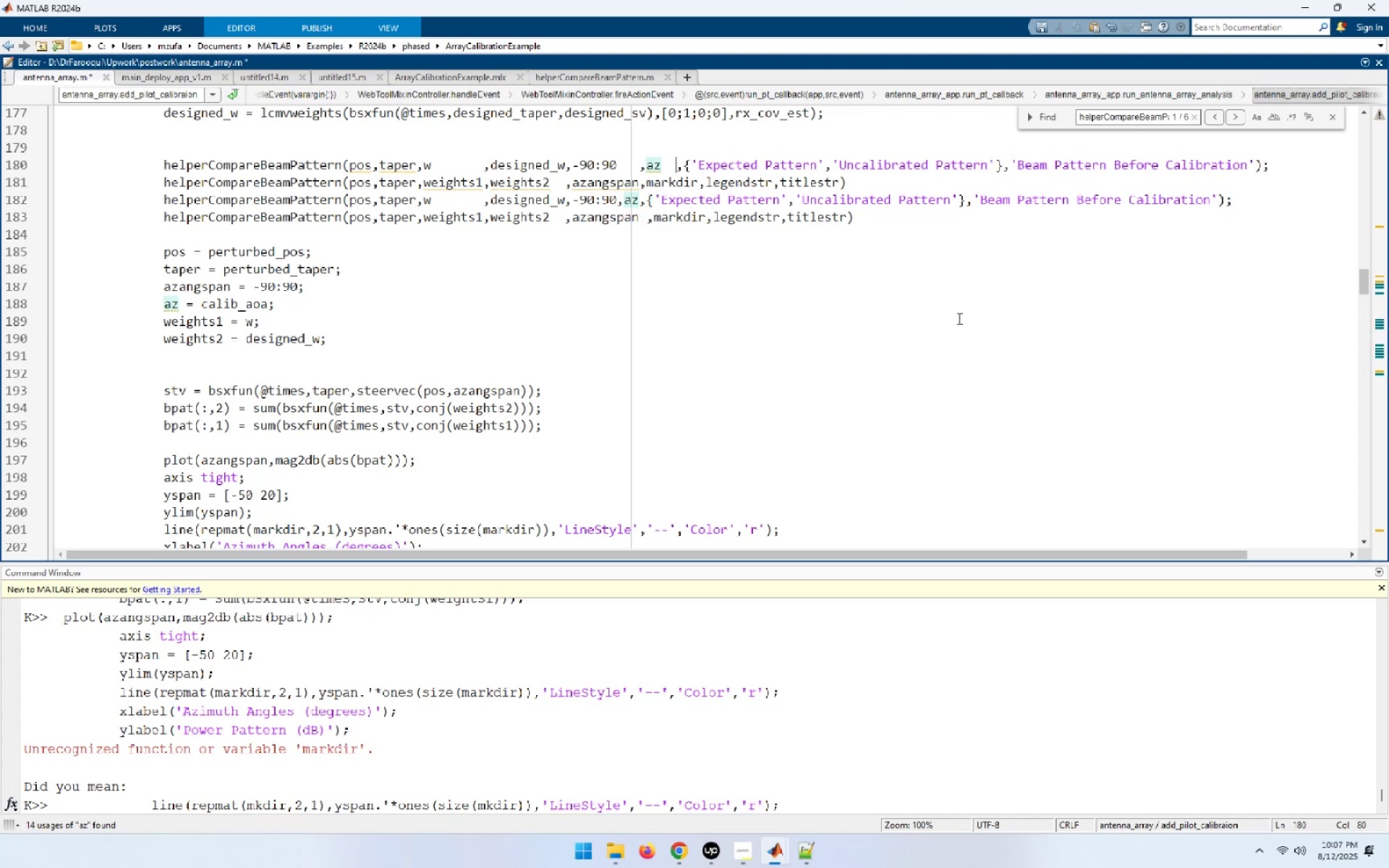 
key(Space)
 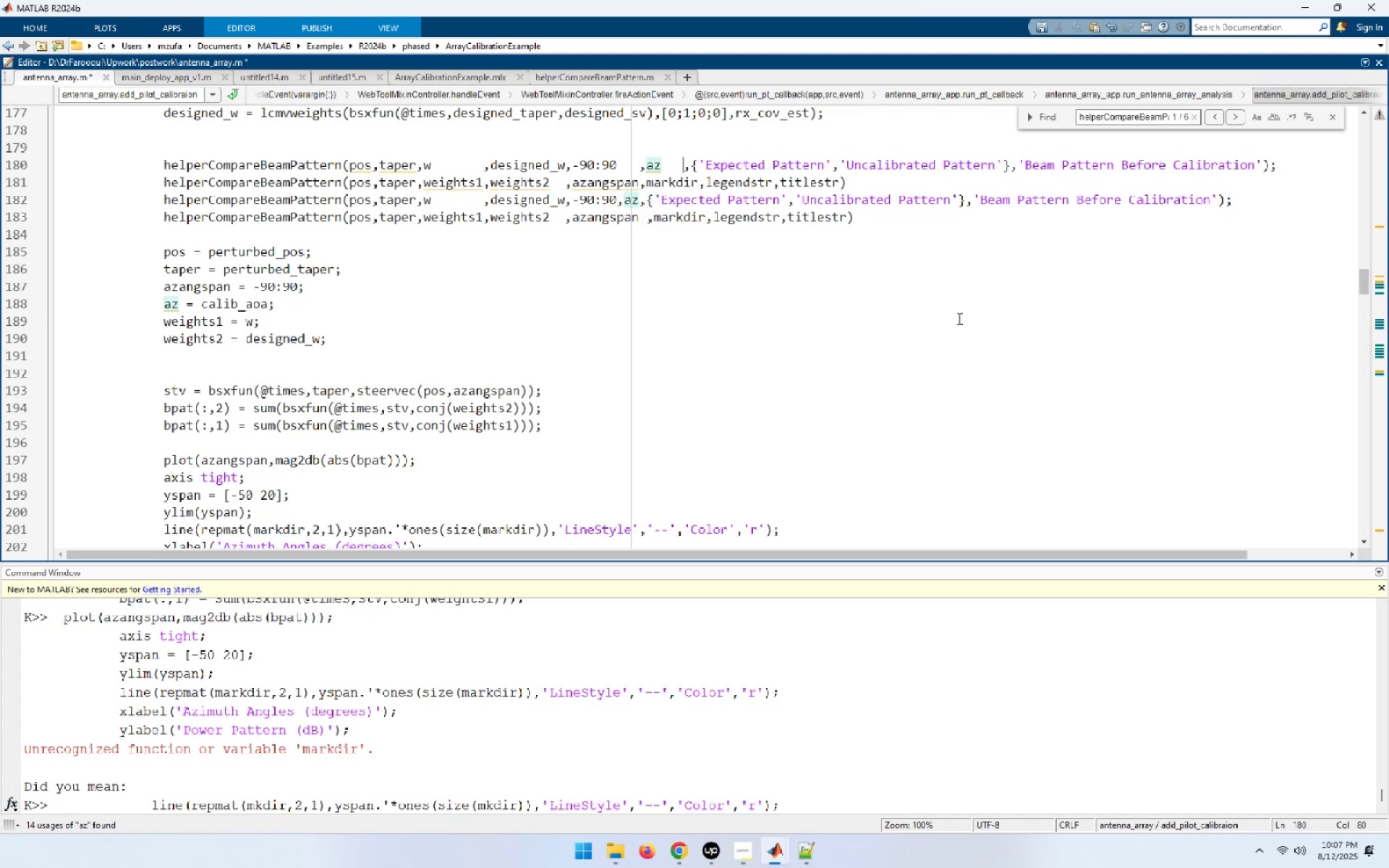 
key(Space)
 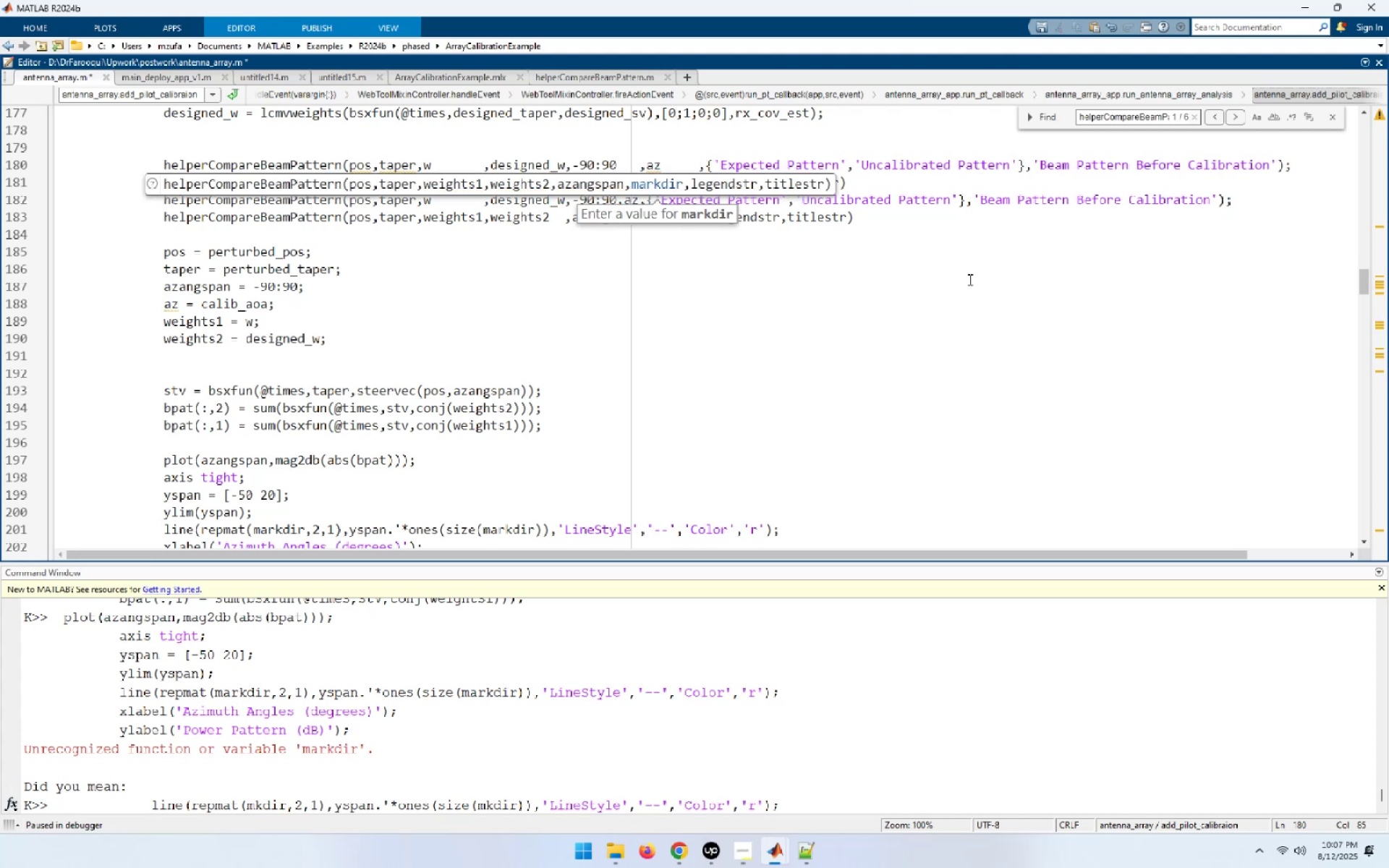 
left_click([947, 184])
 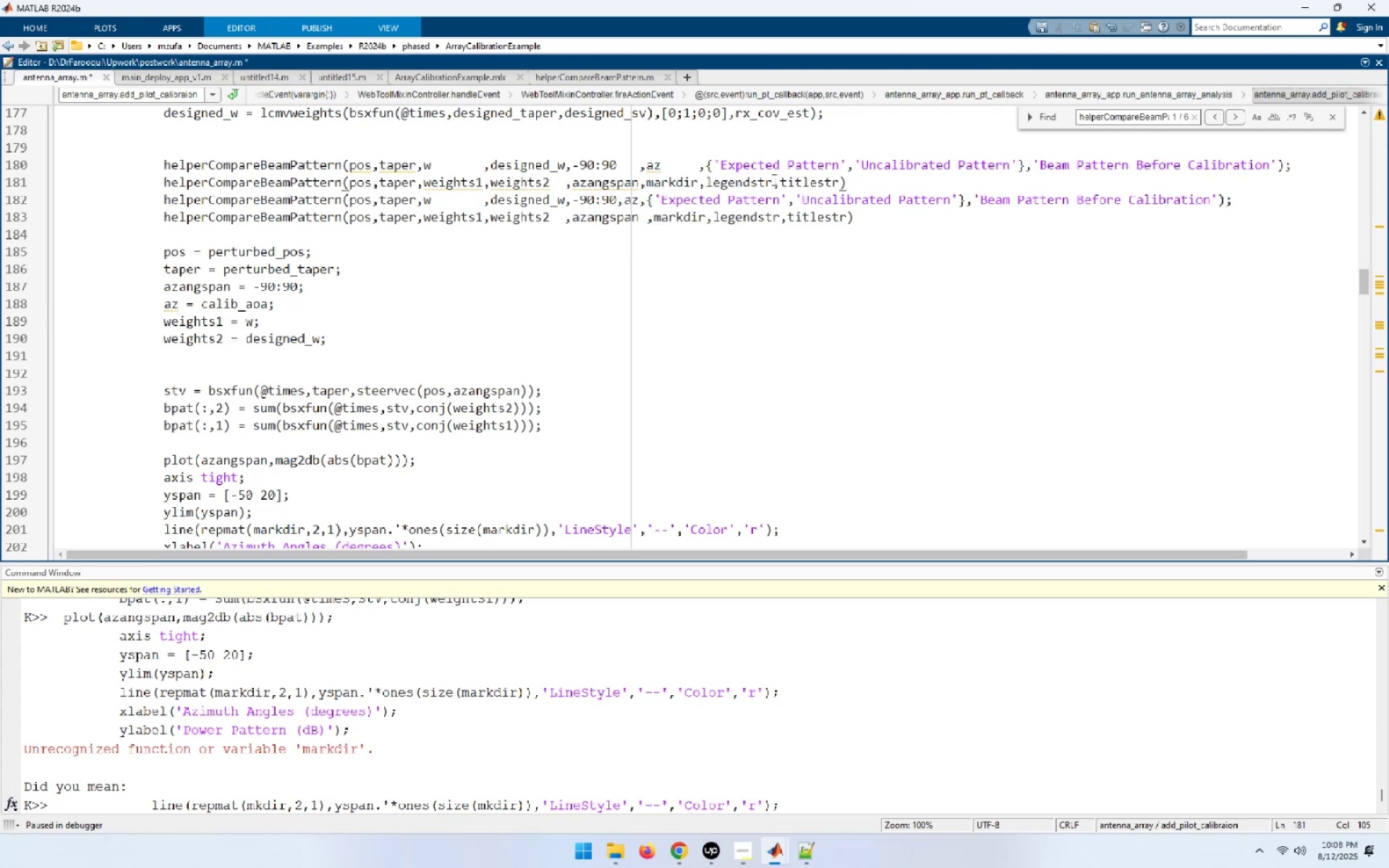 
left_click([773, 184])
 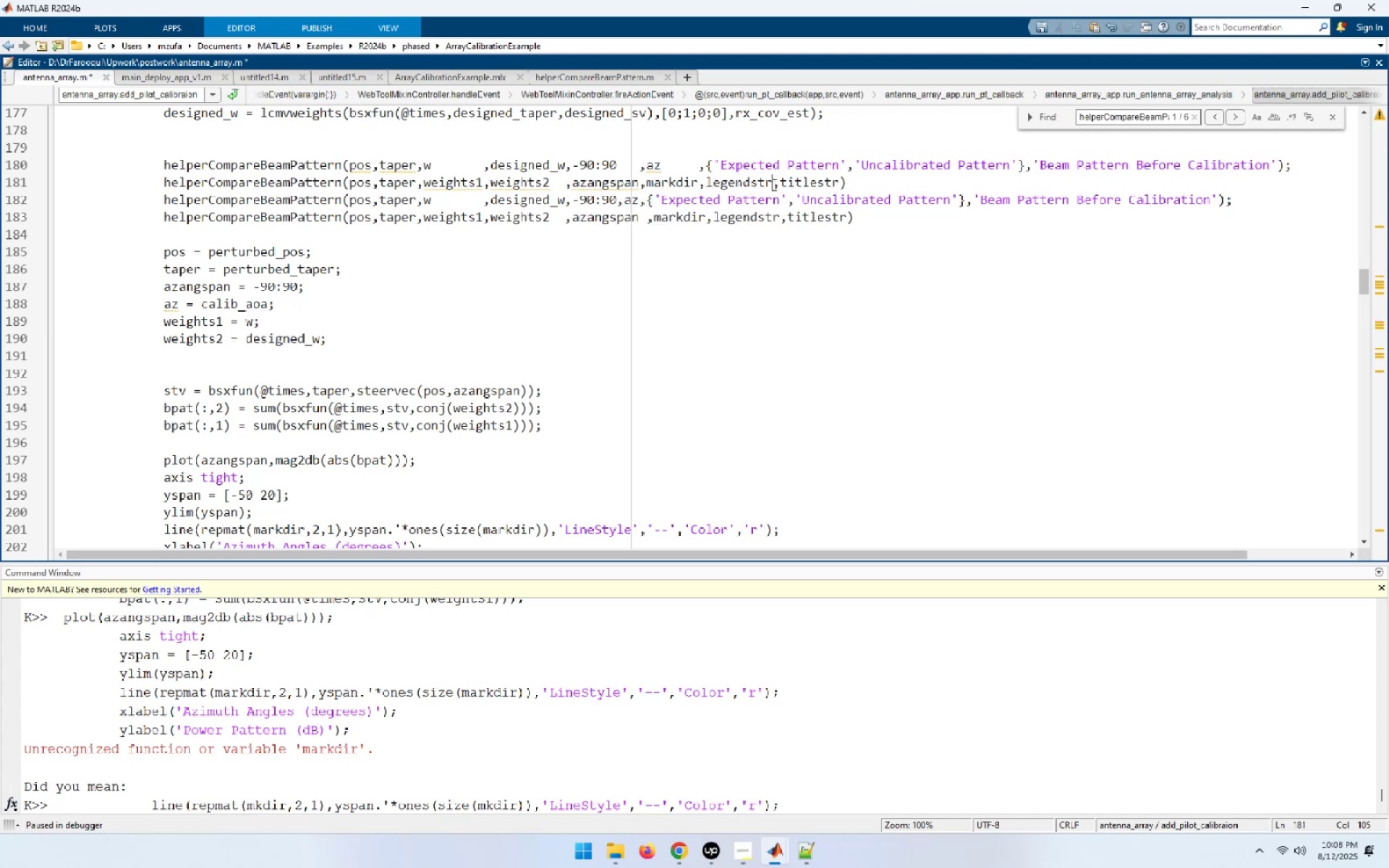 
hold_key(key=Space, duration=1.49)
 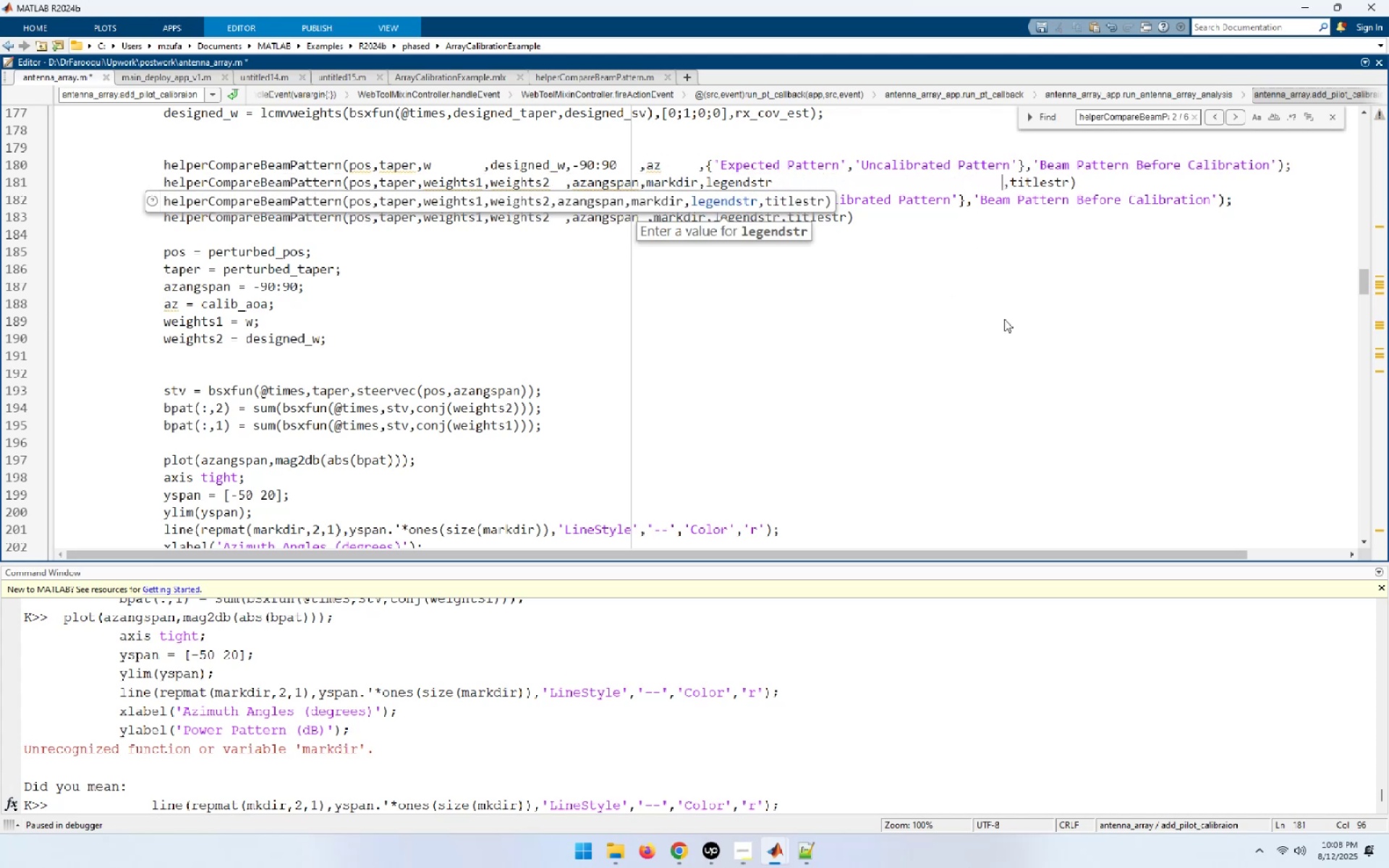 
key(Space)
 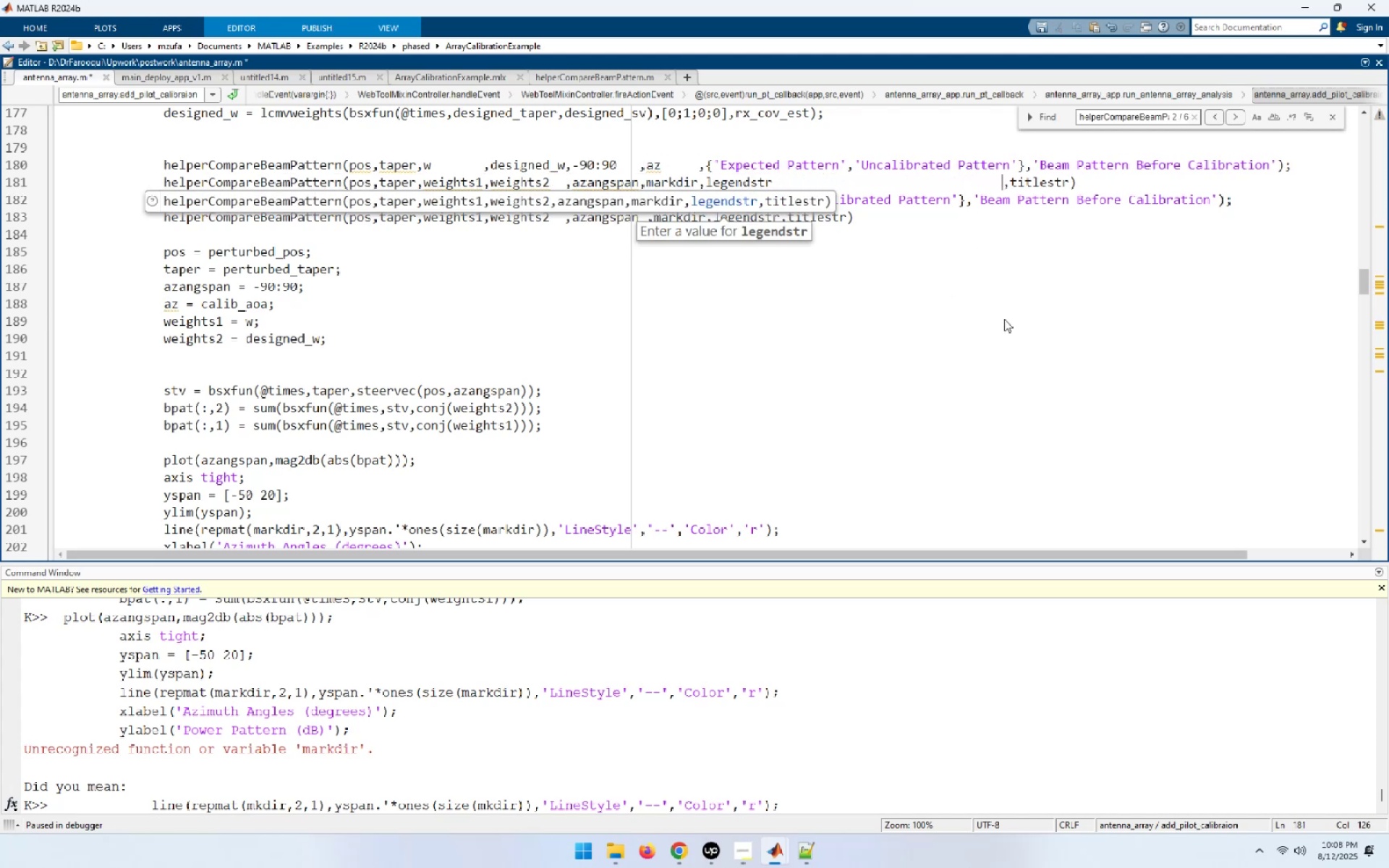 
key(Space)
 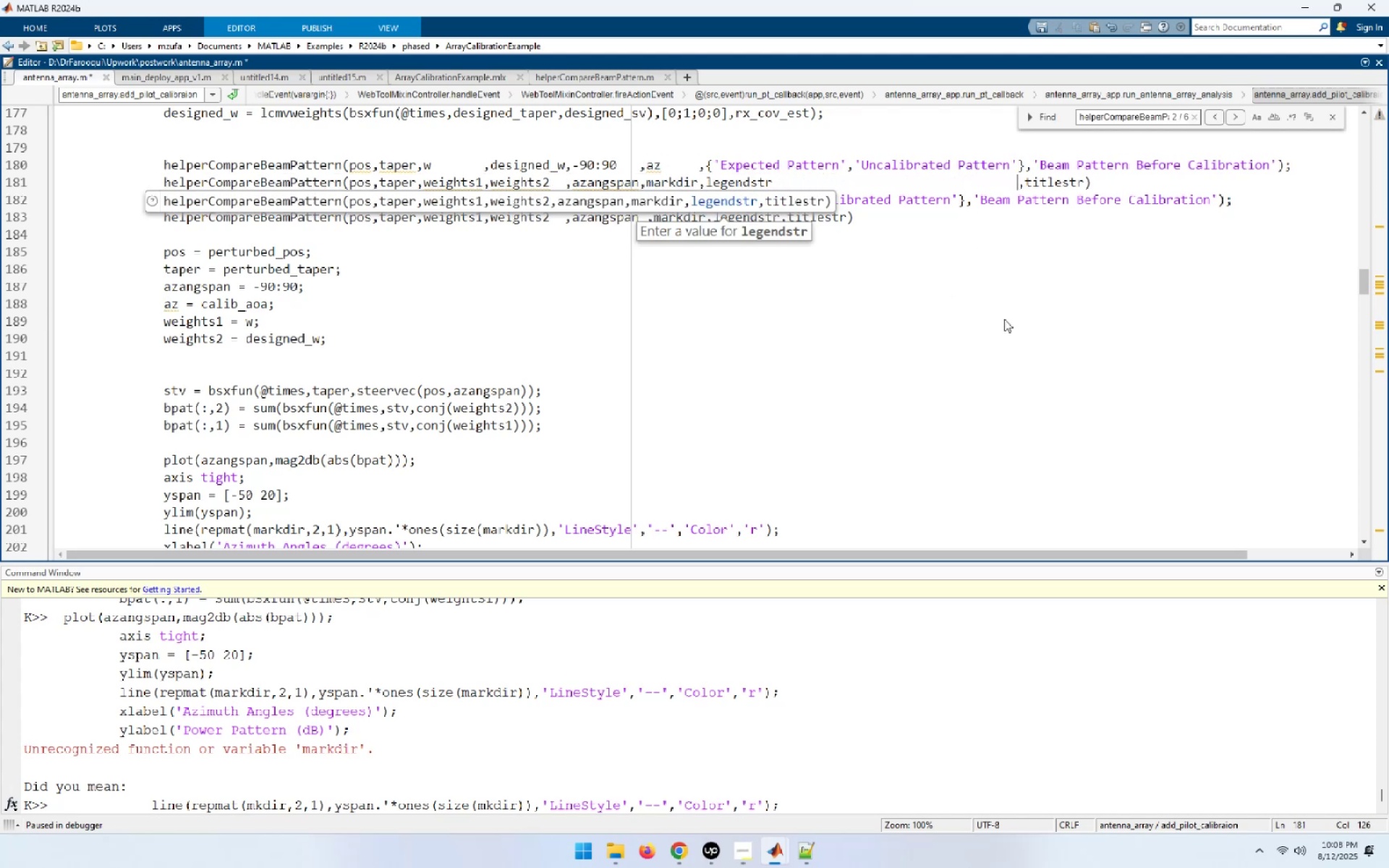 
key(Space)
 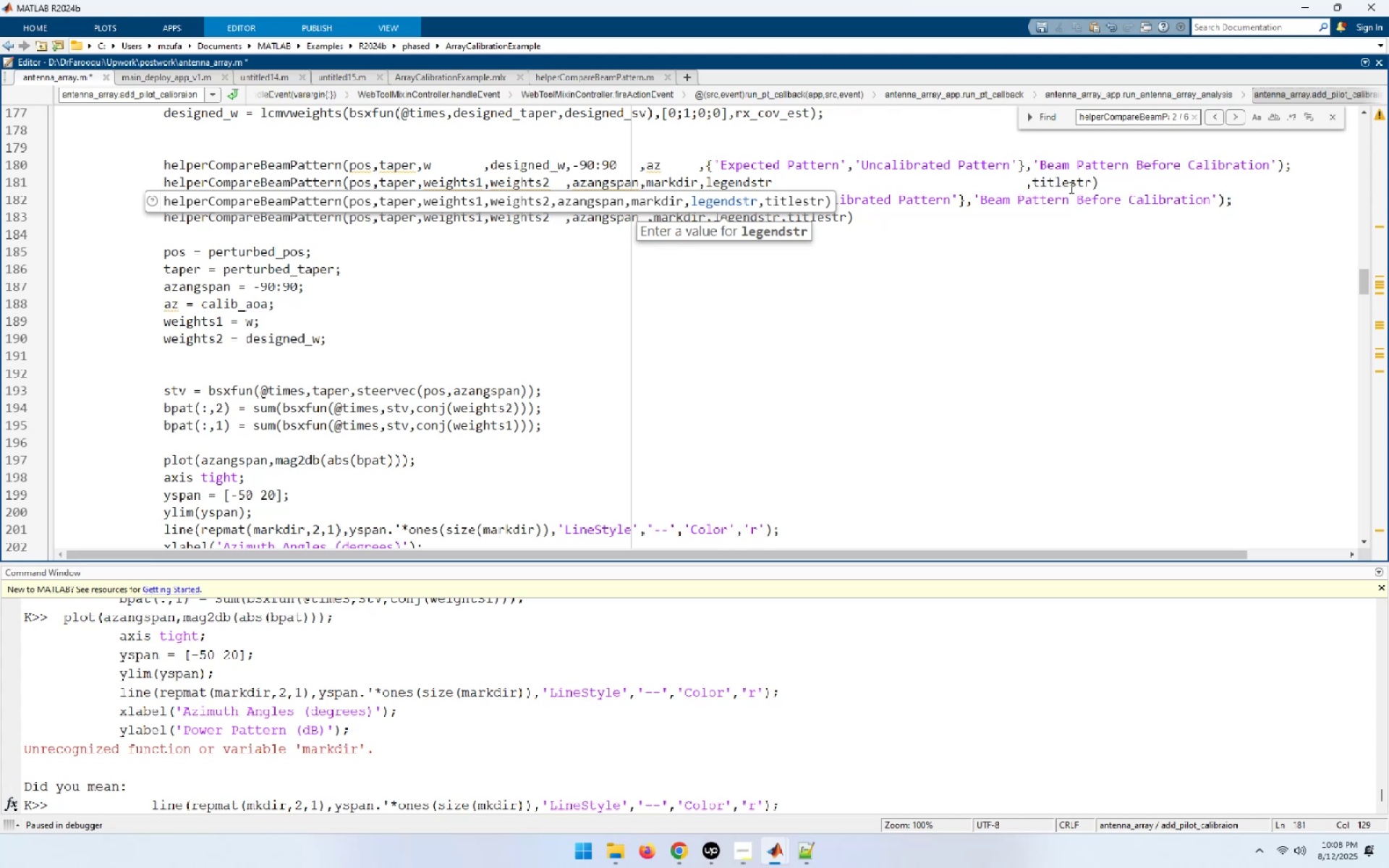 
double_click([1070, 187])
 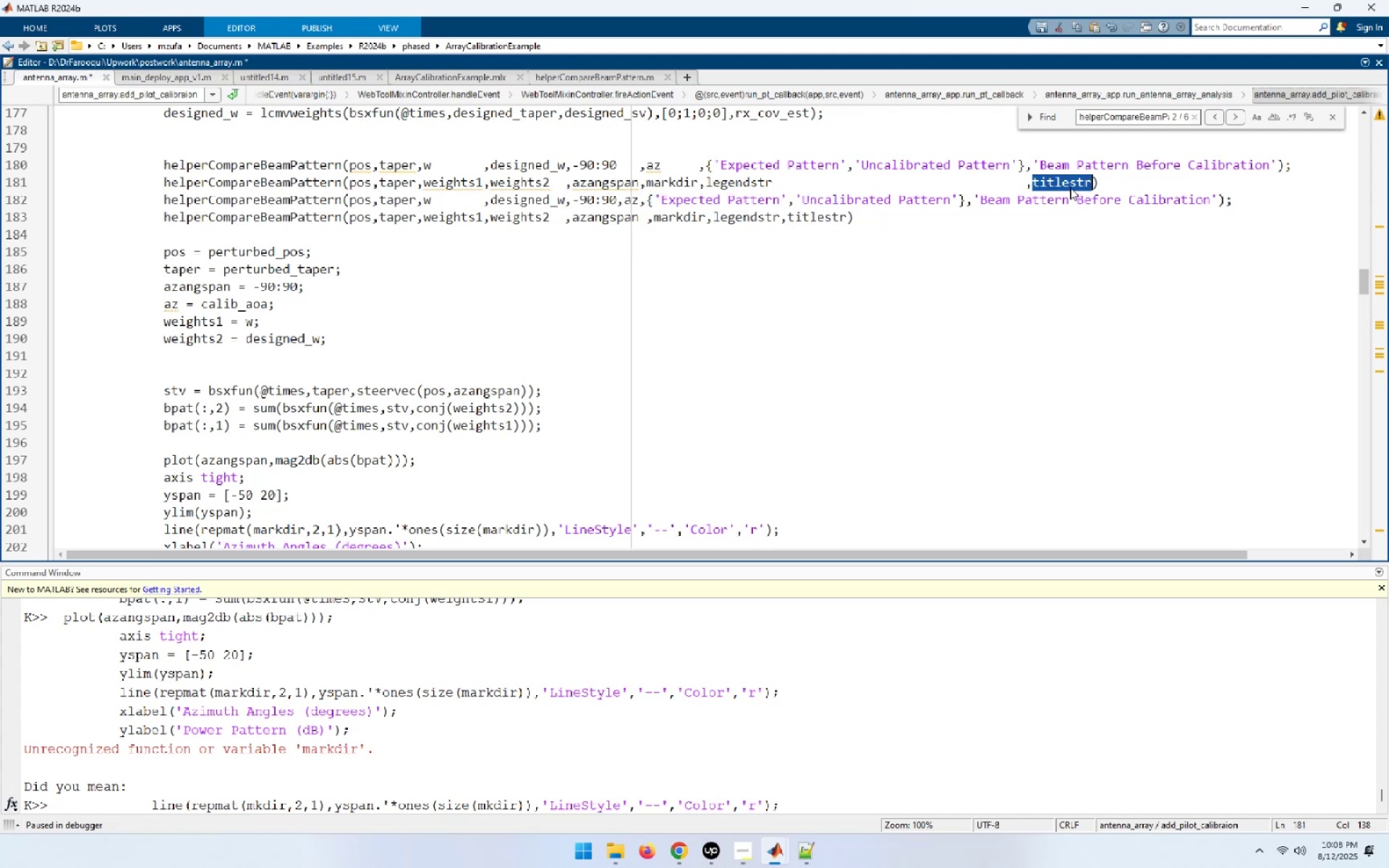 
key(Control+C)
 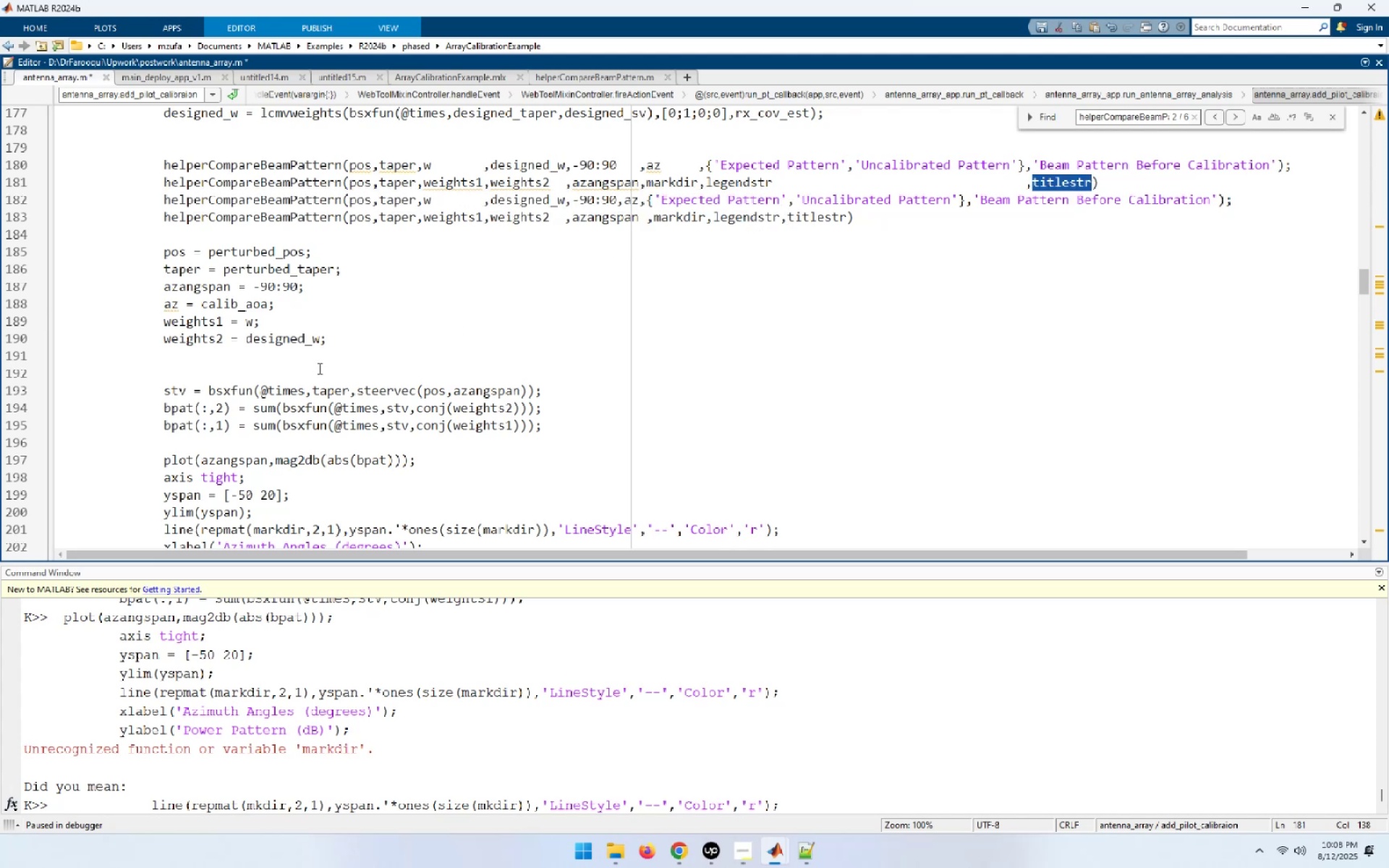 
left_click([329, 341])
 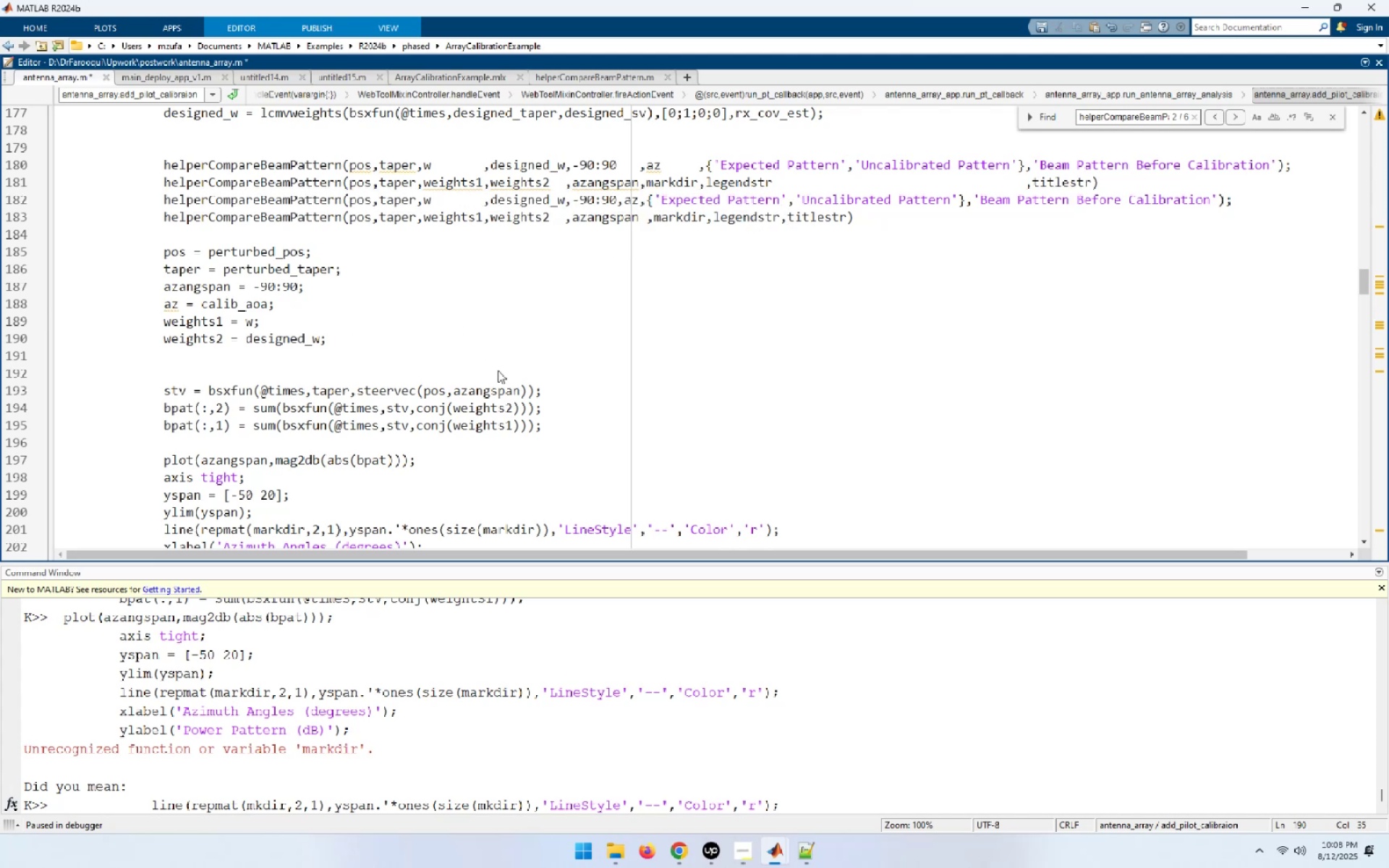 
key(NumpadEnter)
 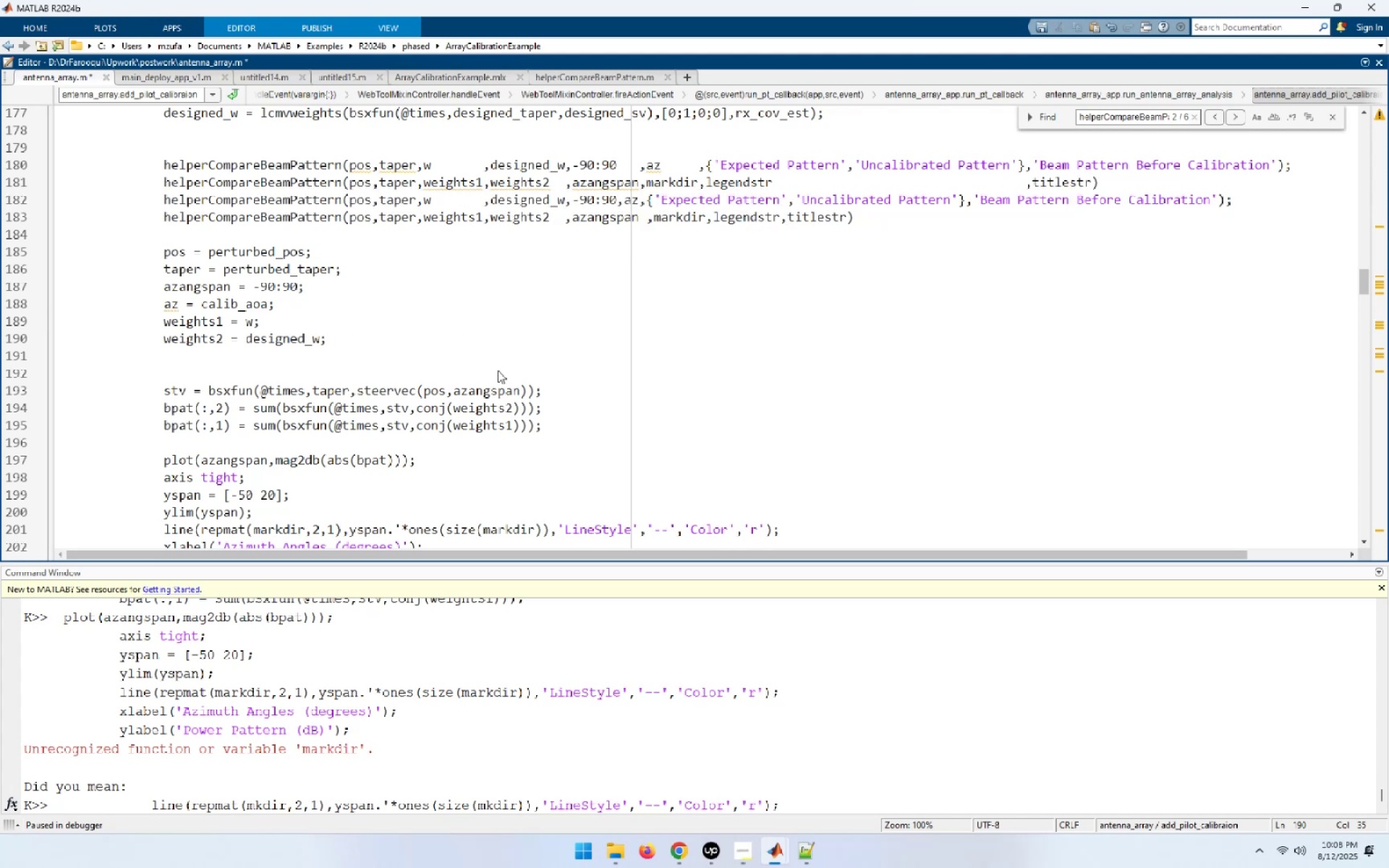 
key(Control+ControlLeft)
 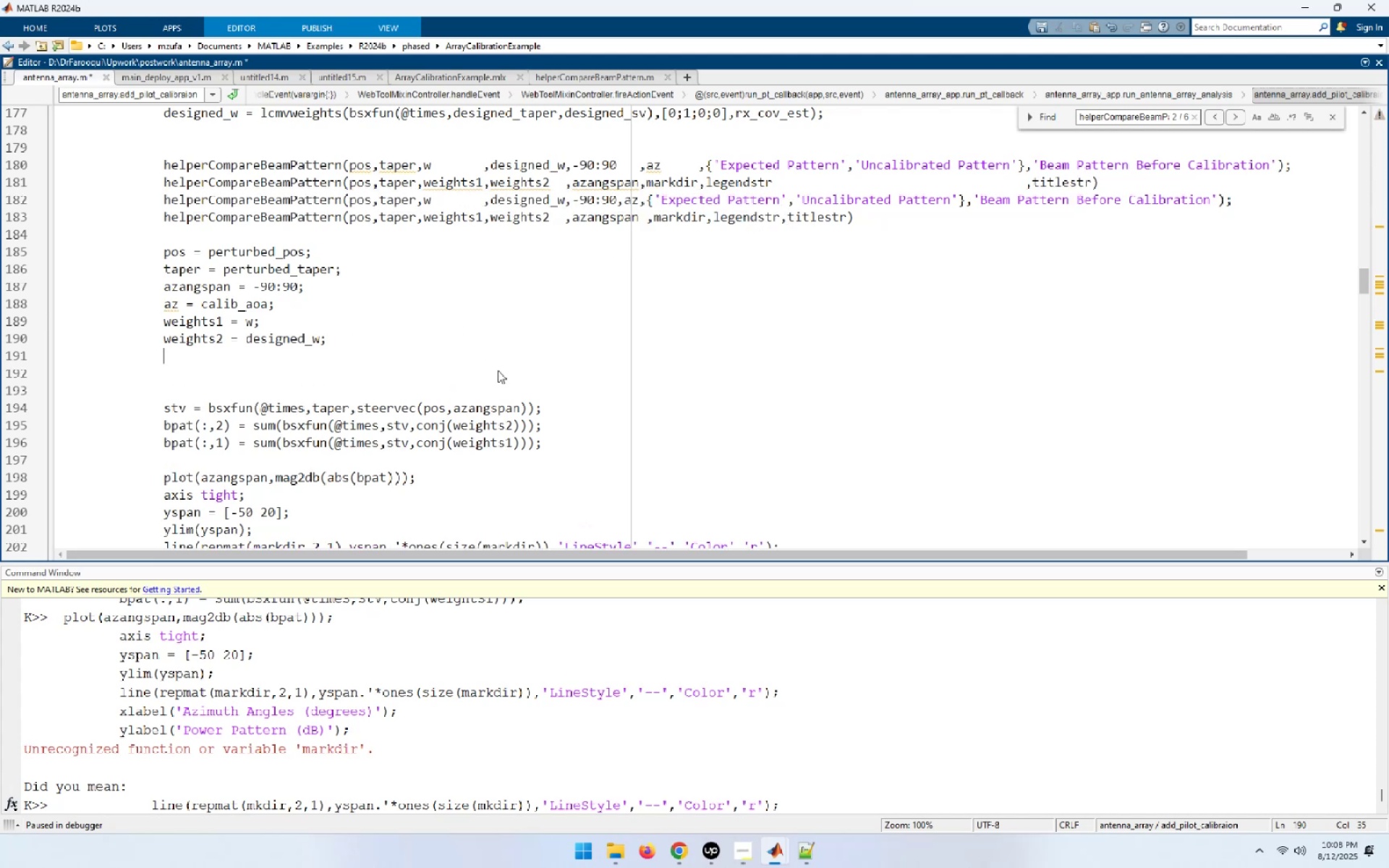 
key(Control+V)
 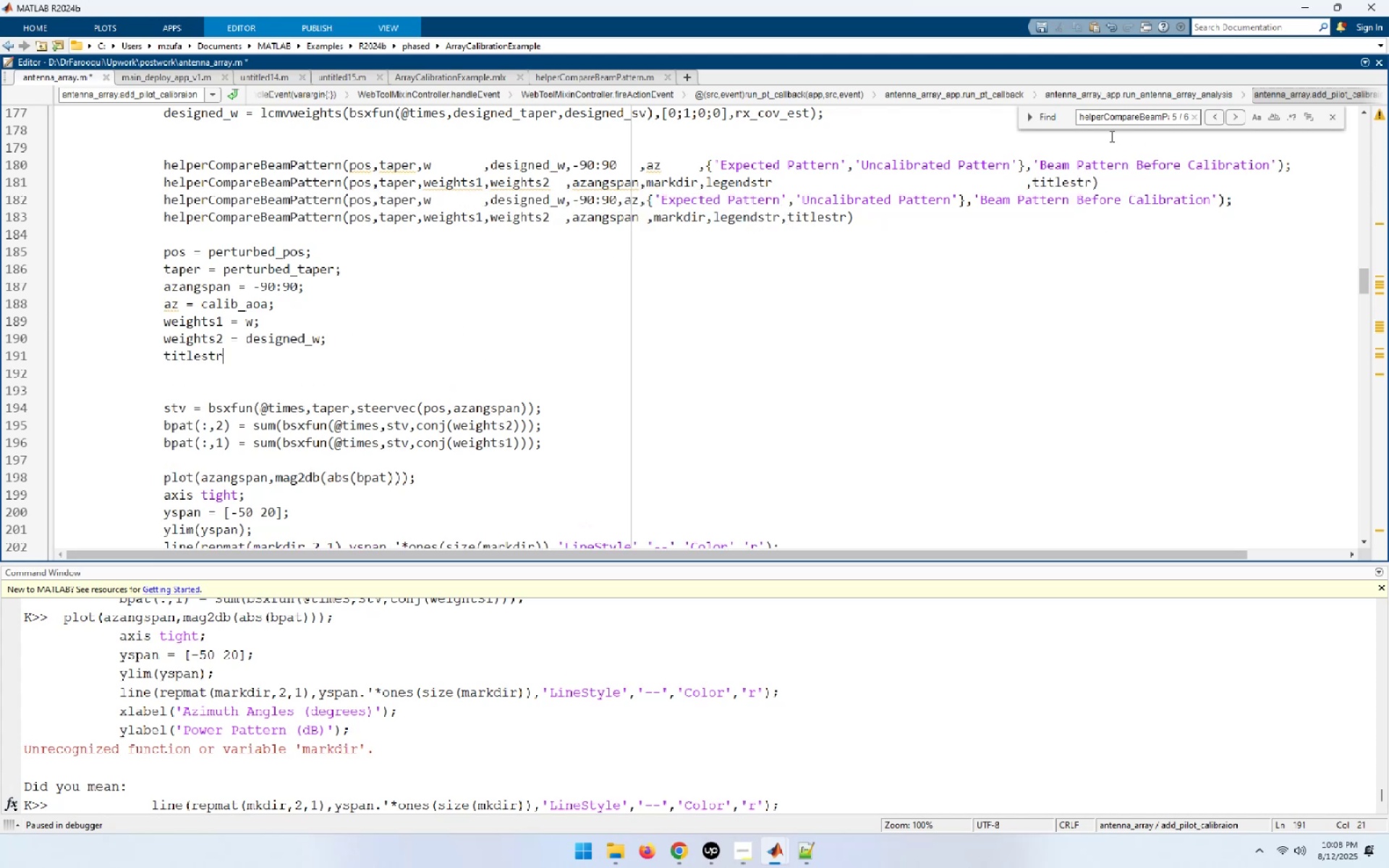 
left_click_drag(start_coordinate=[1035, 164], to_coordinate=[1277, 161])
 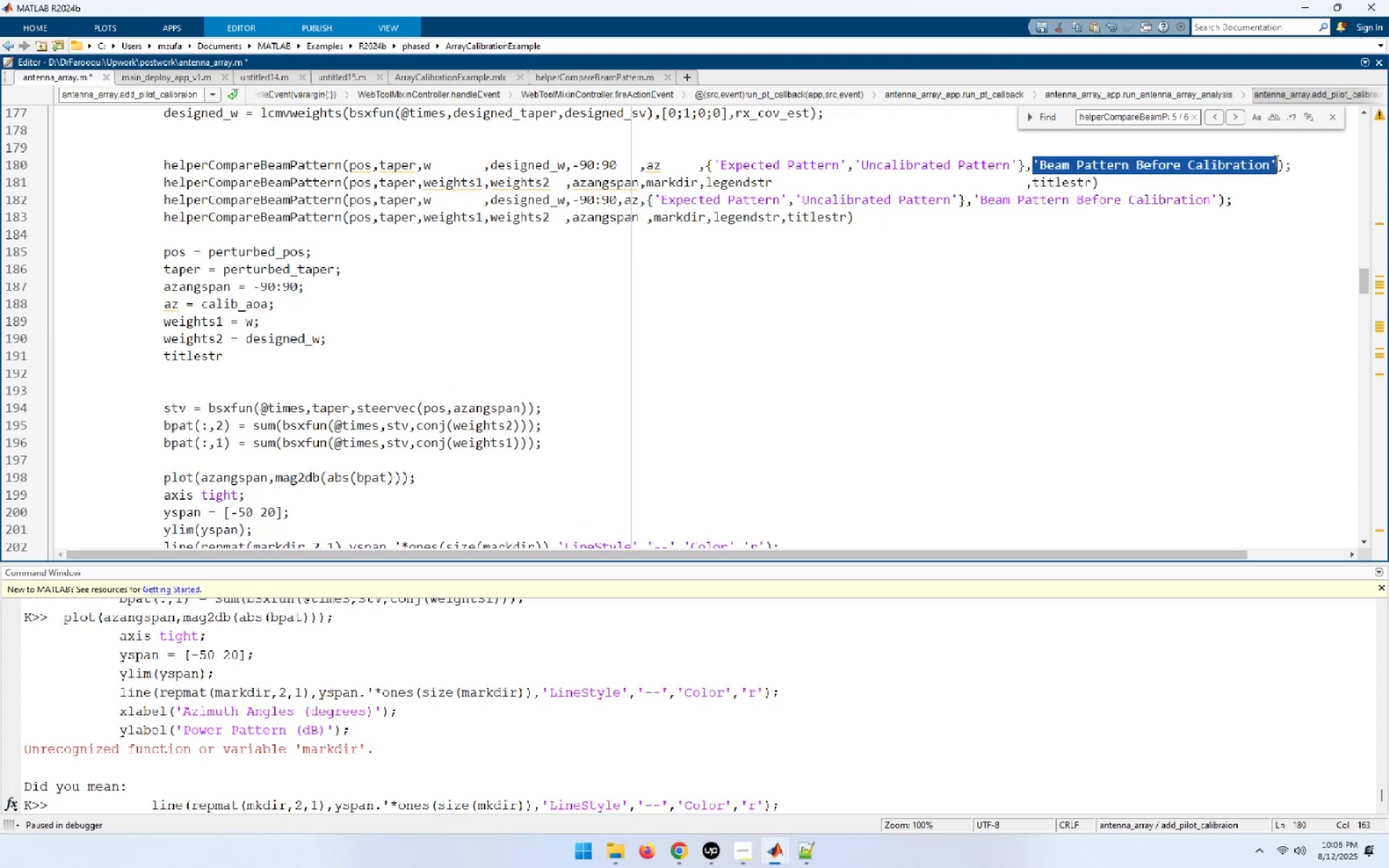 
key(Control+C)
 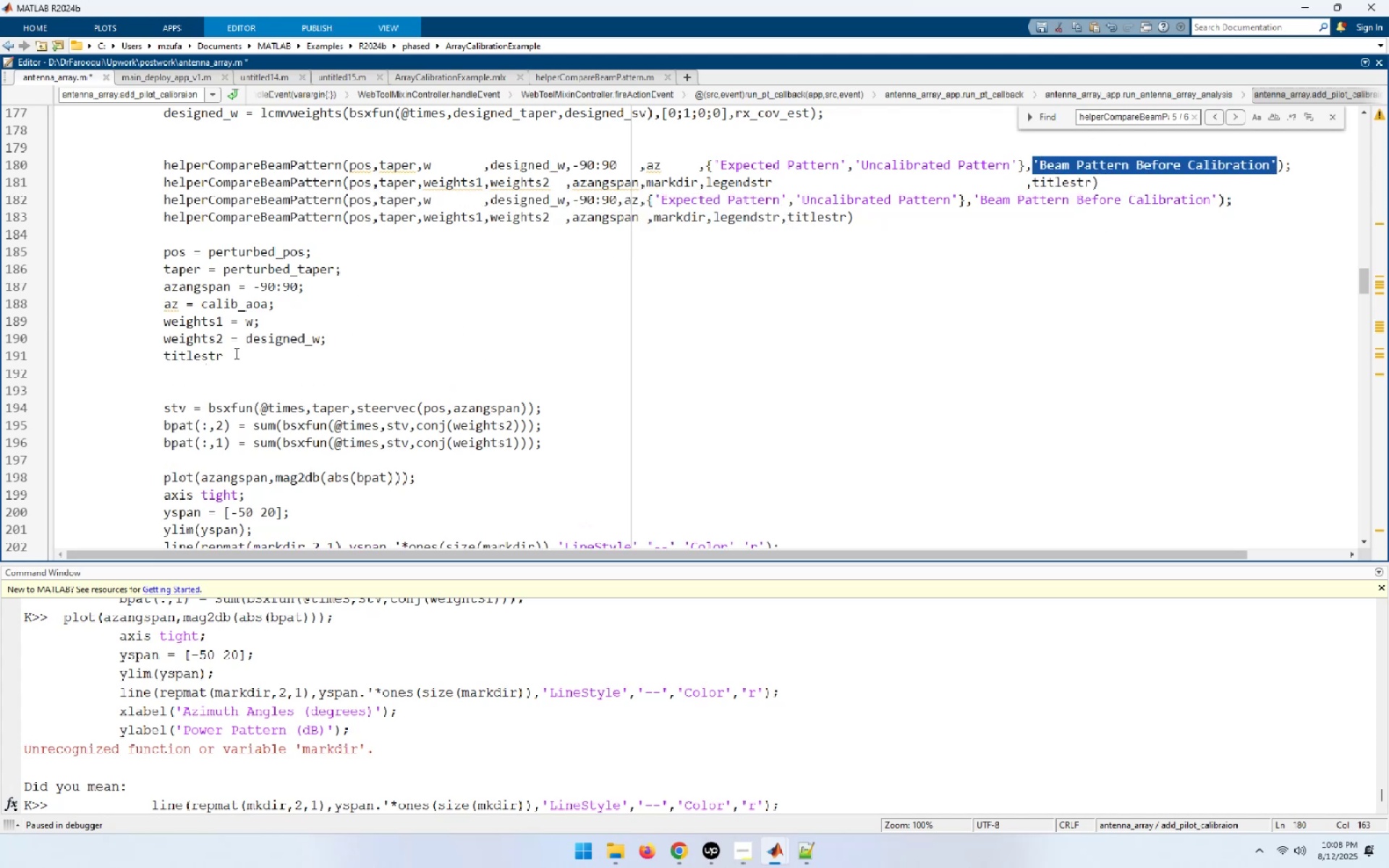 
left_click([254, 362])
 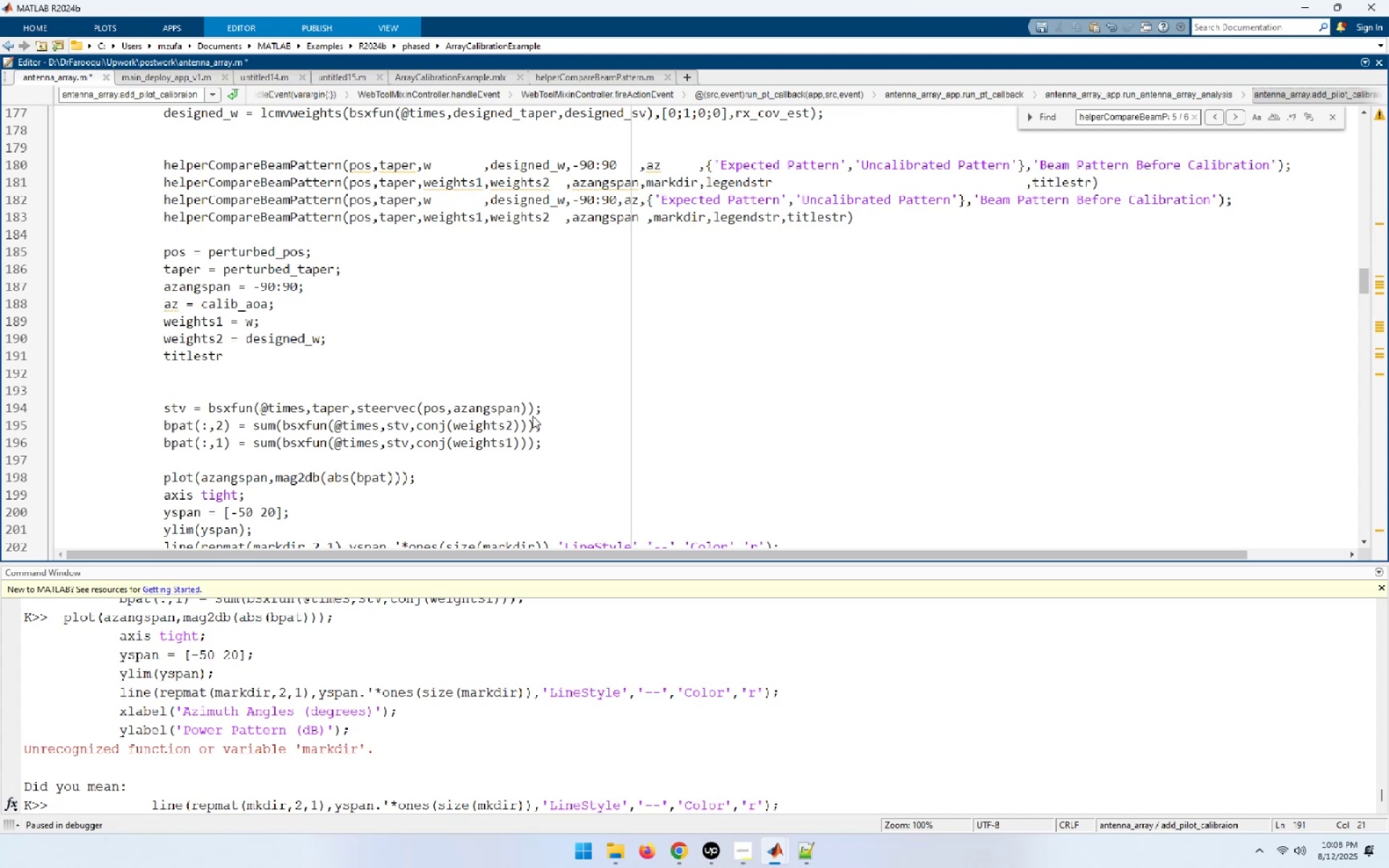 
key(Space)
 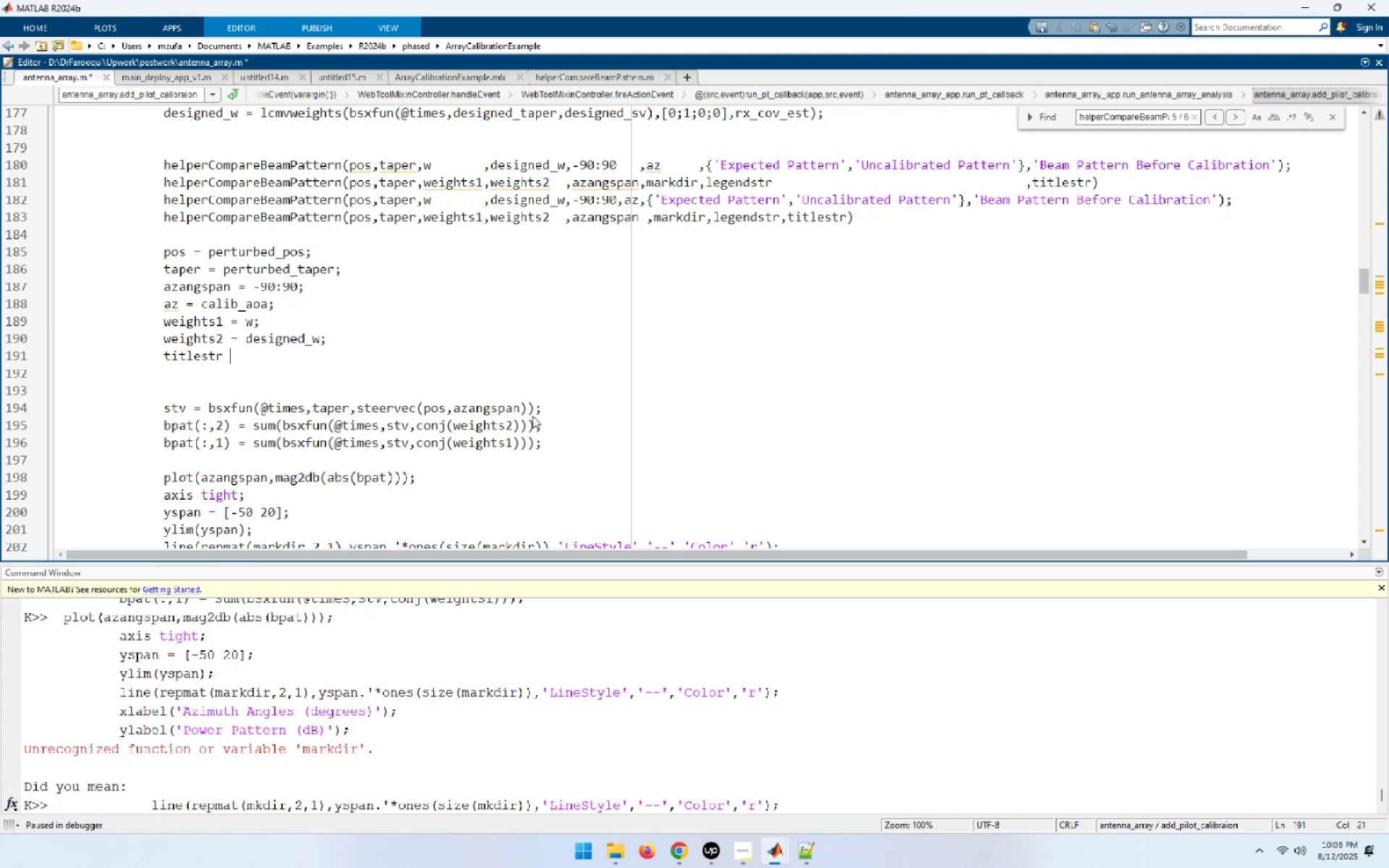 
key(Equal)
 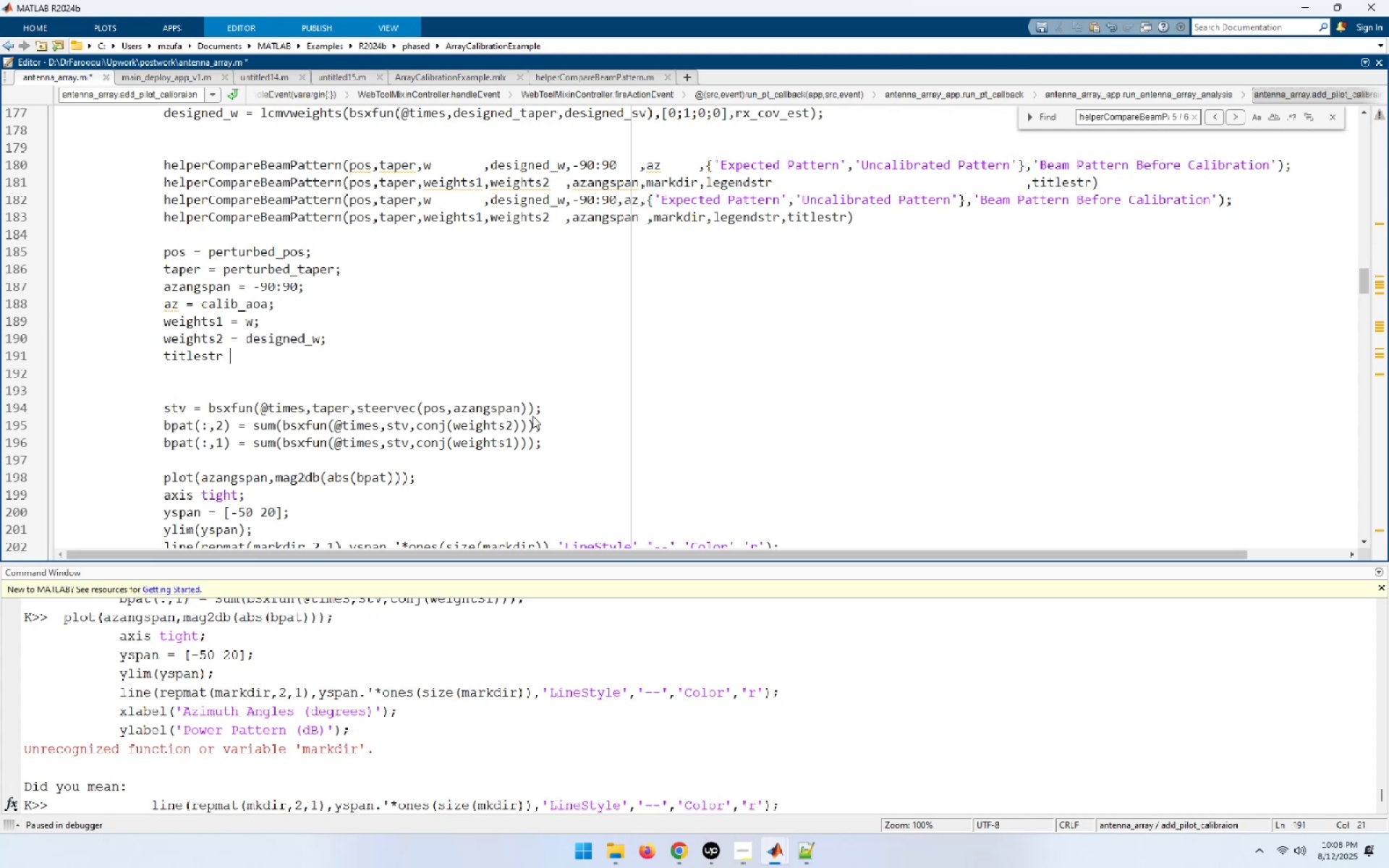 
key(Space)
 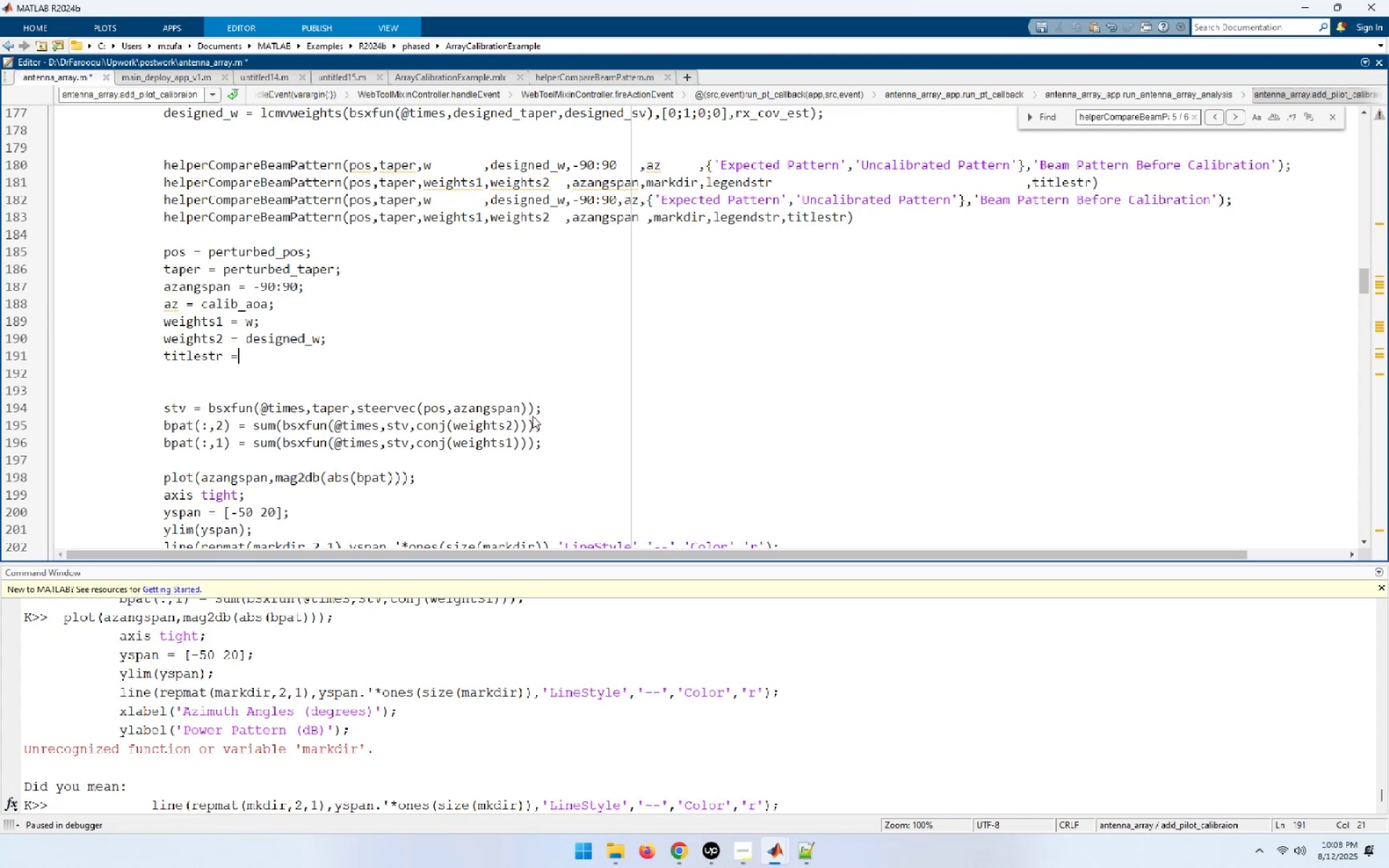 
key(Control+ControlLeft)
 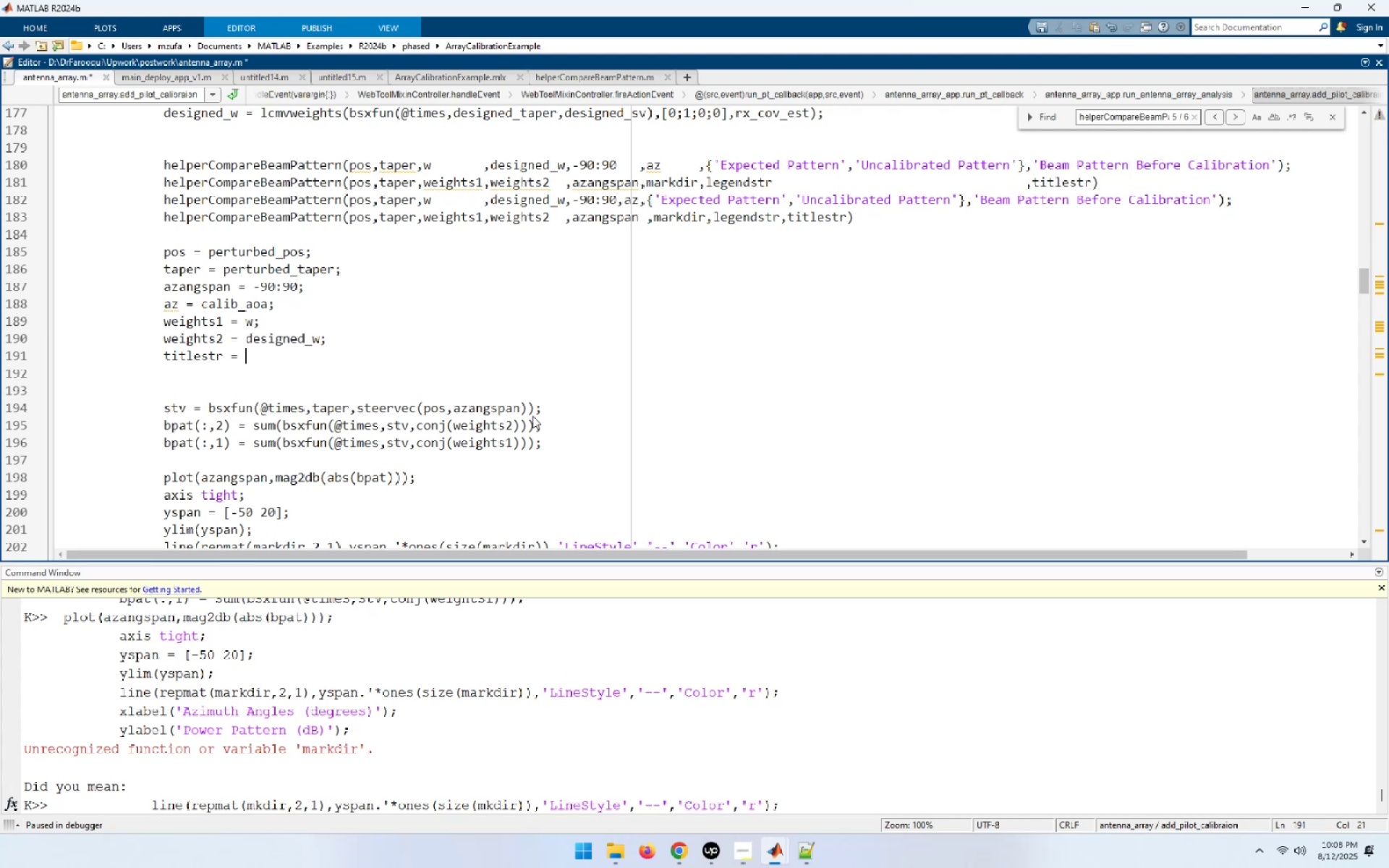 
key(Control+V)
 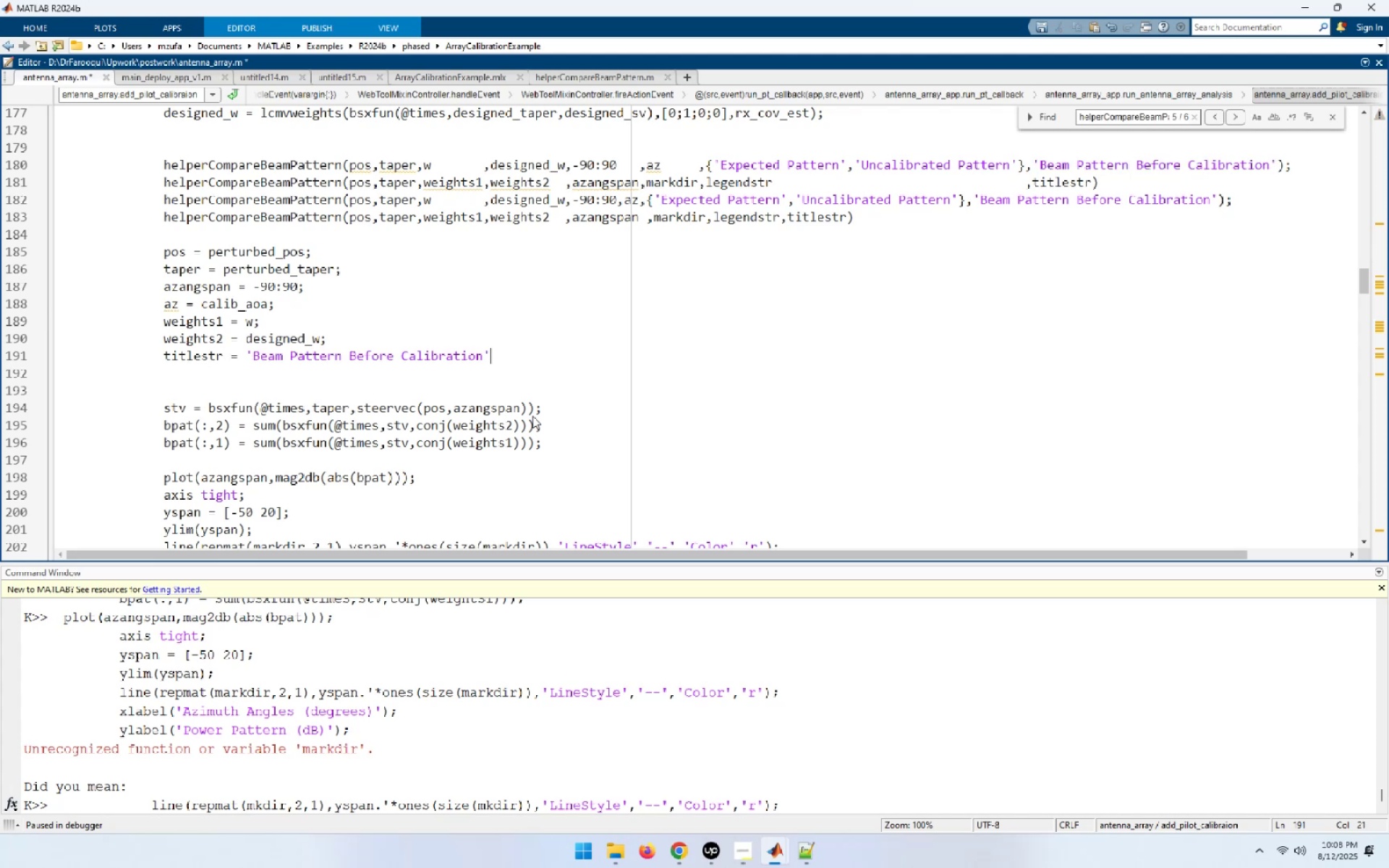 
key(Semicolon)
 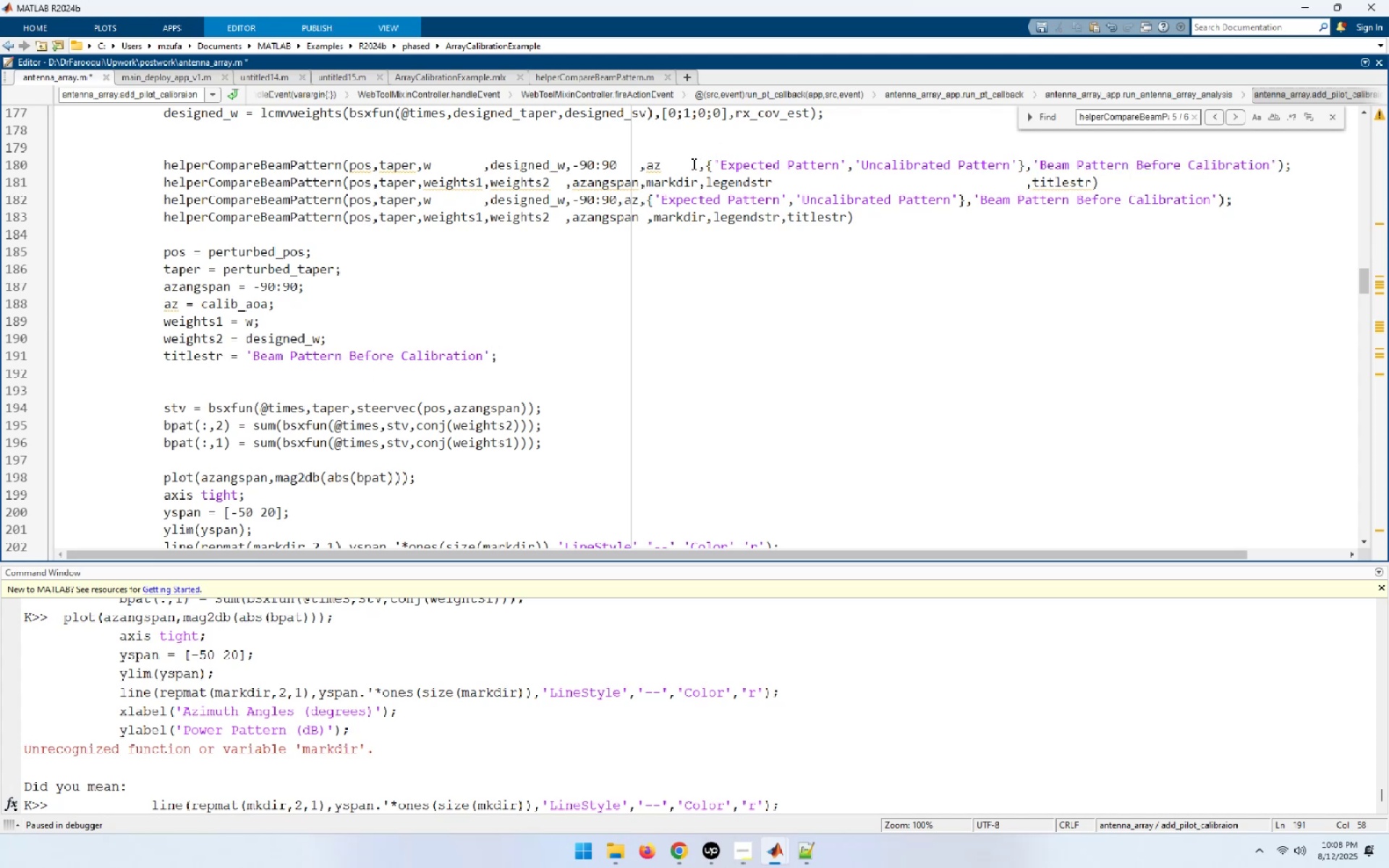 
left_click_drag(start_coordinate=[705, 168], to_coordinate=[1024, 171])
 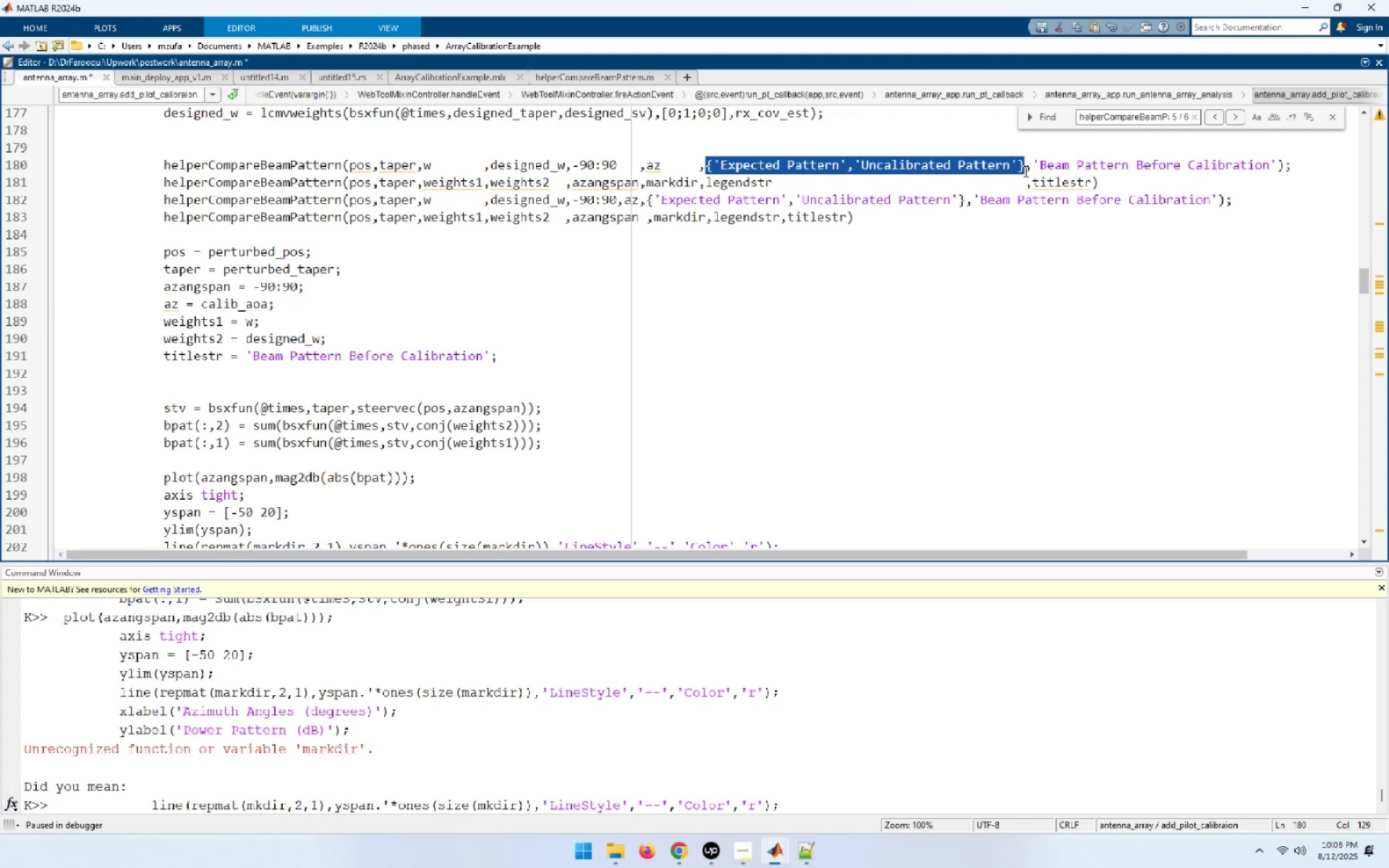 
key(Control+C)
 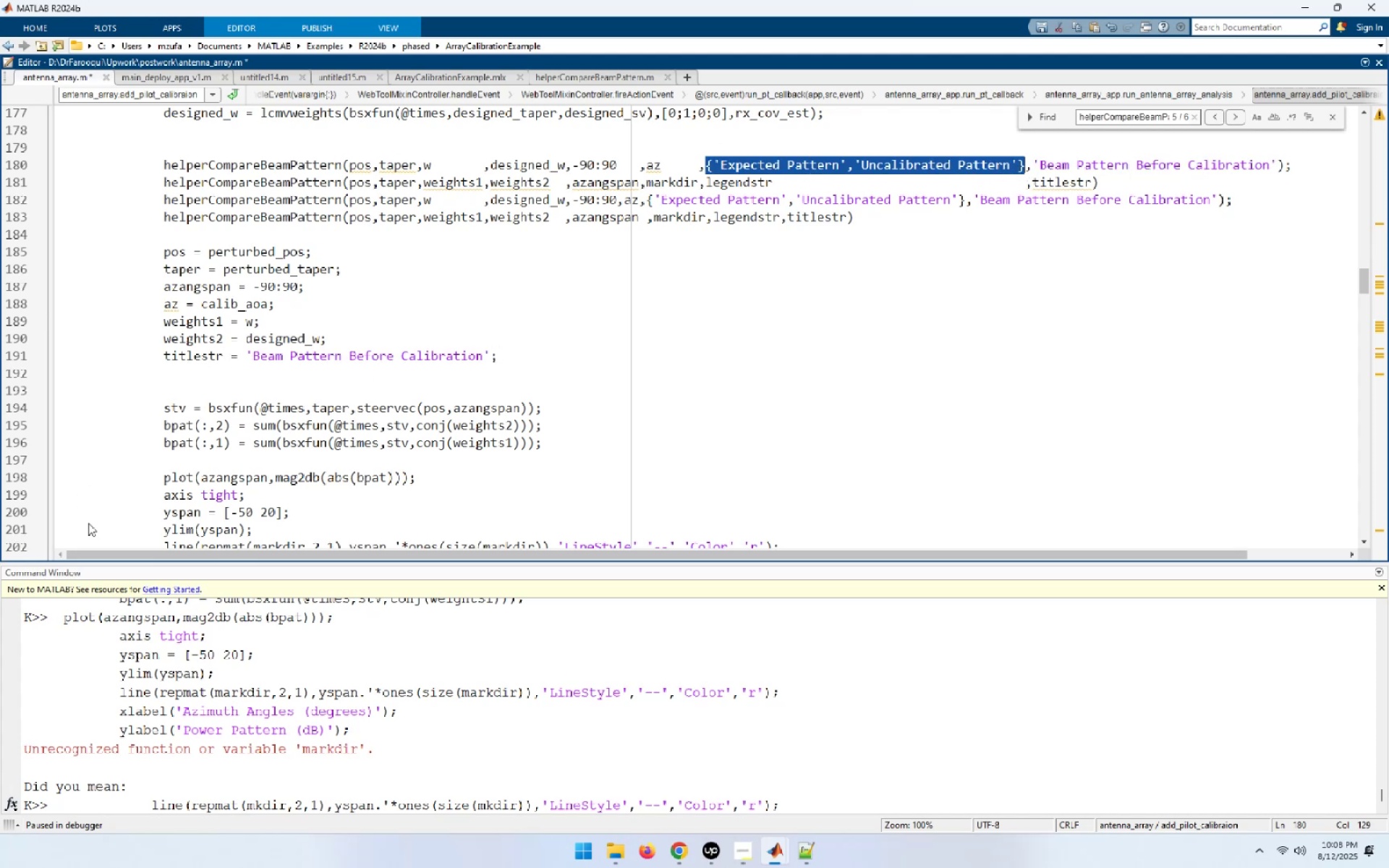 
left_click([332, 336])
 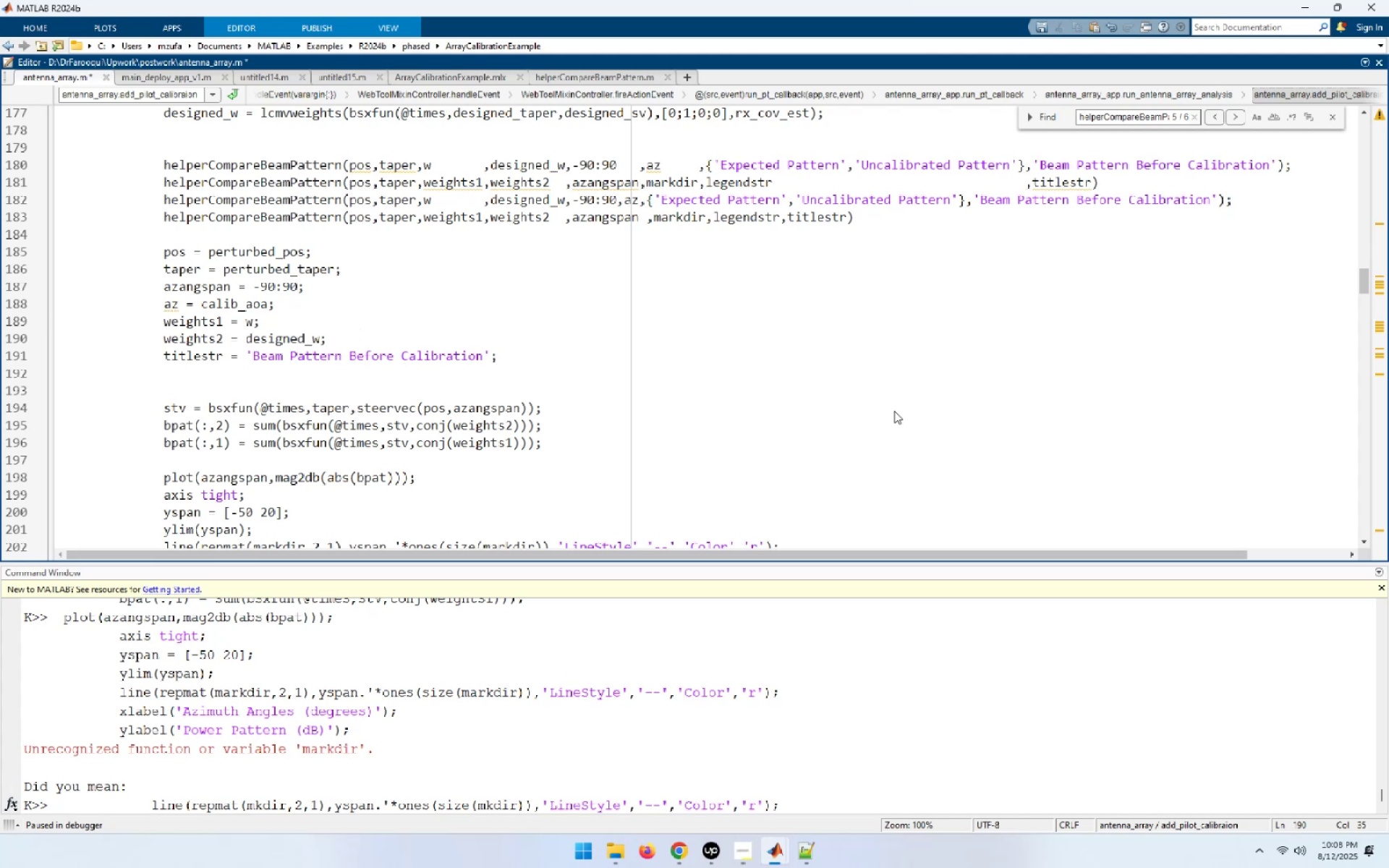 
key(NumpadEnter)
 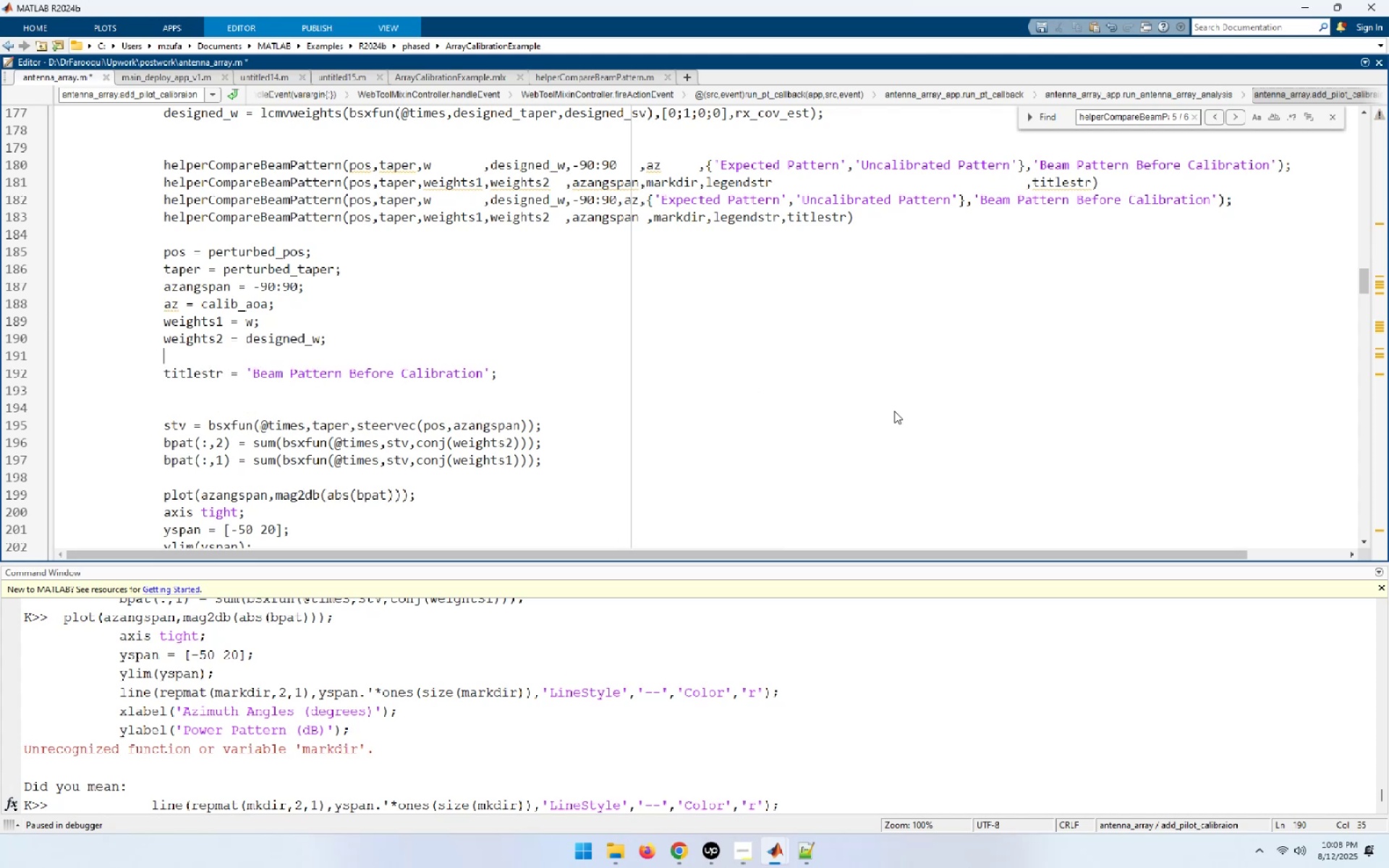 
key(Control+ControlLeft)
 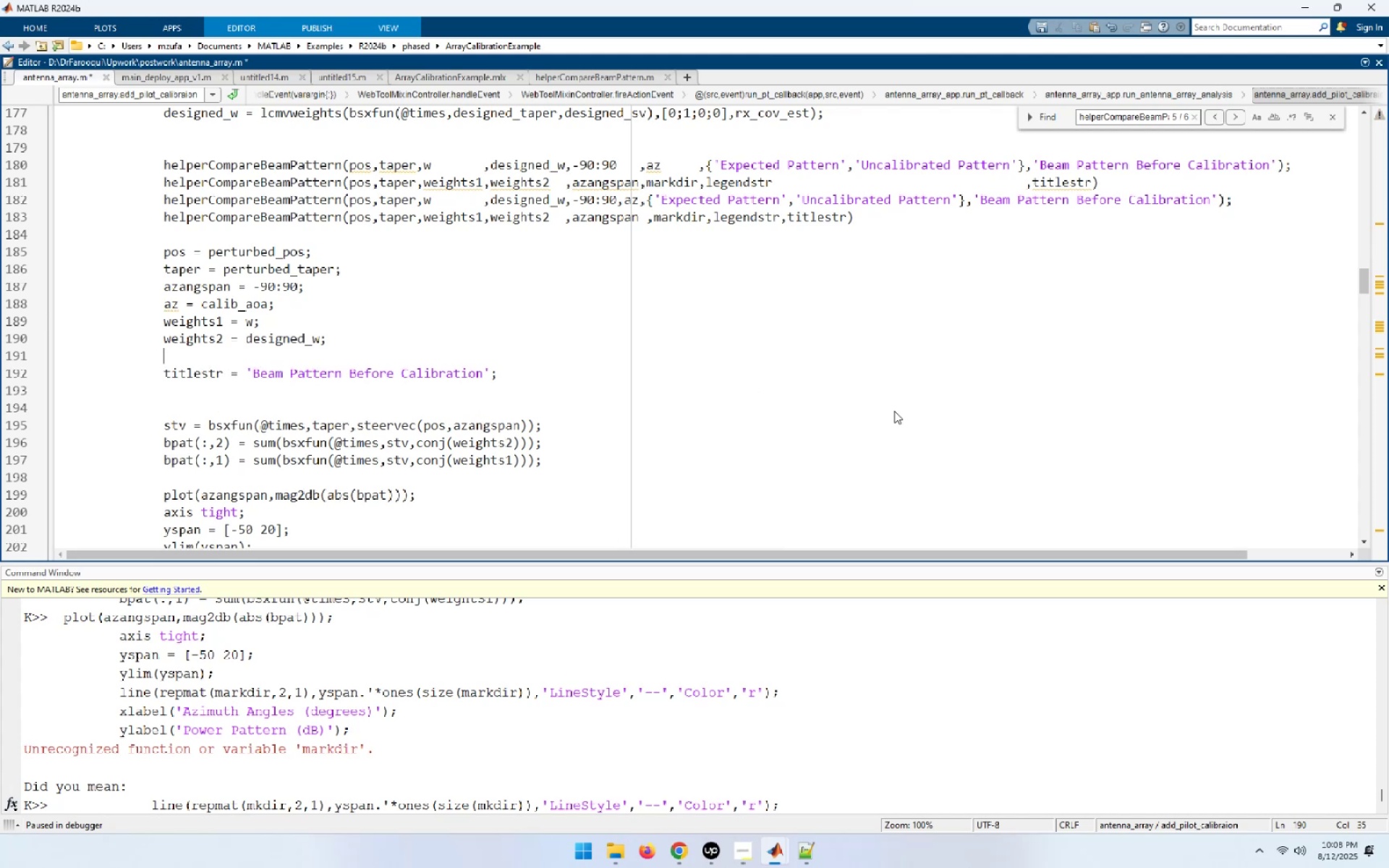 
key(Control+V)
 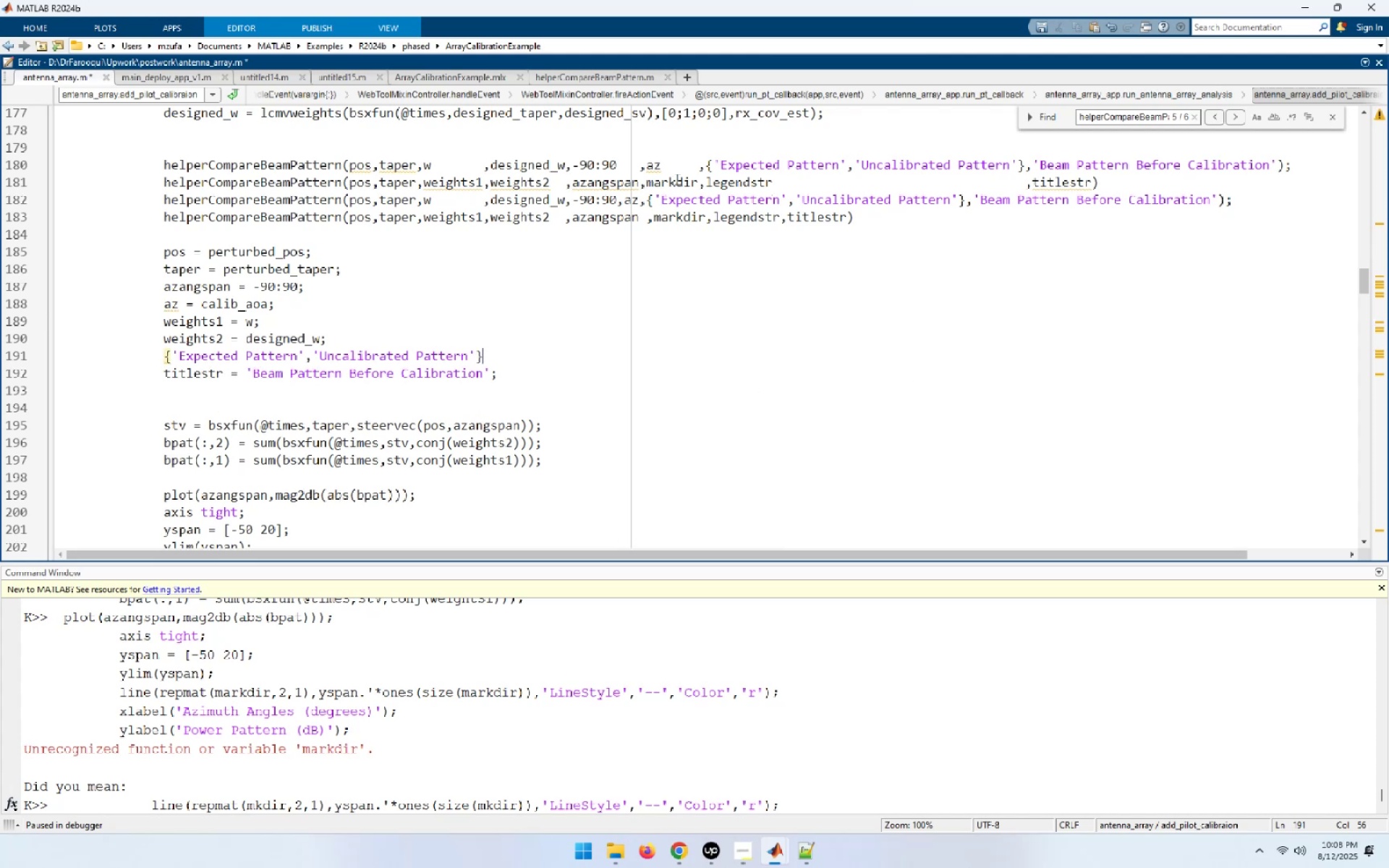 
wait(5.18)
 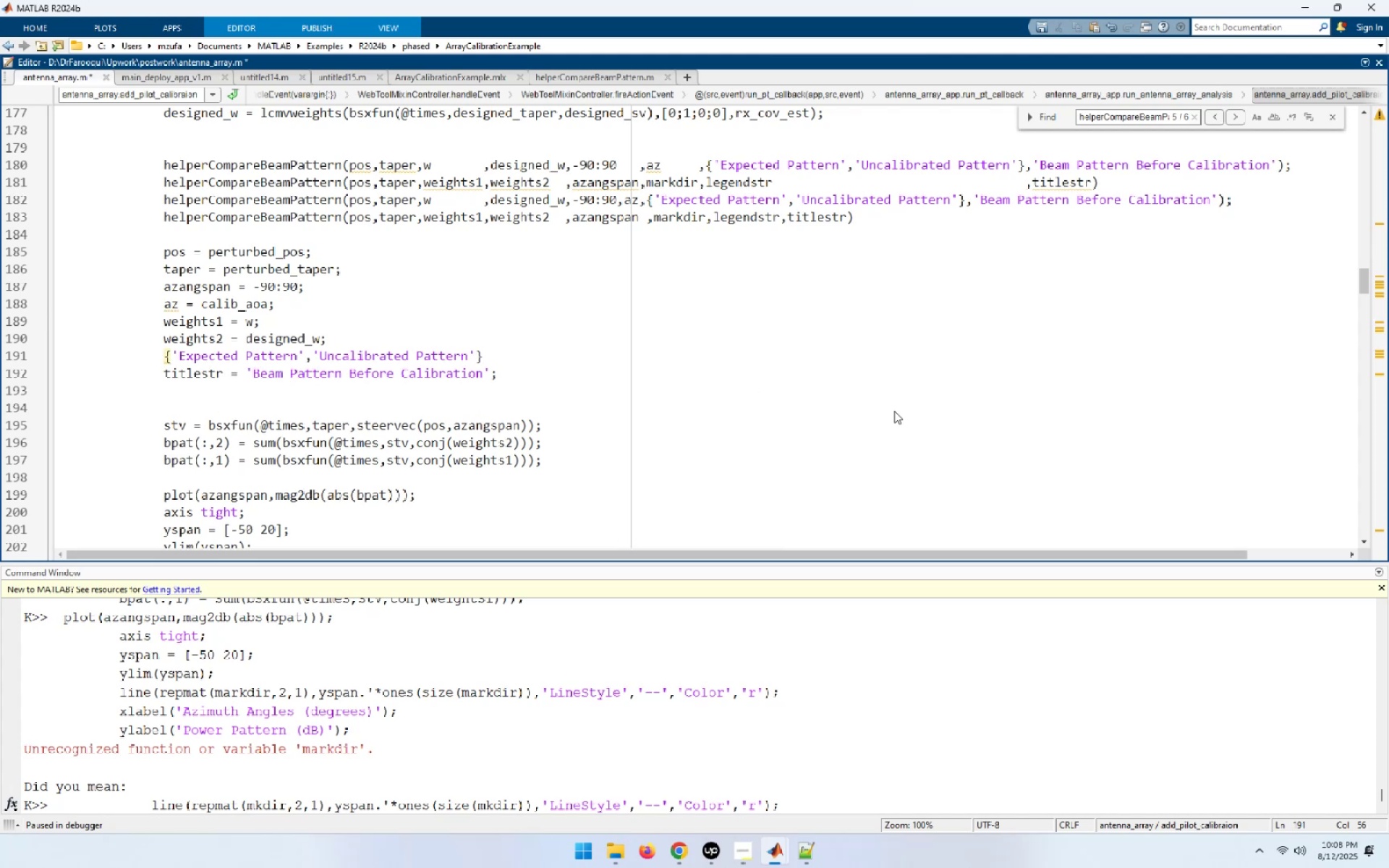 
double_click([746, 183])
 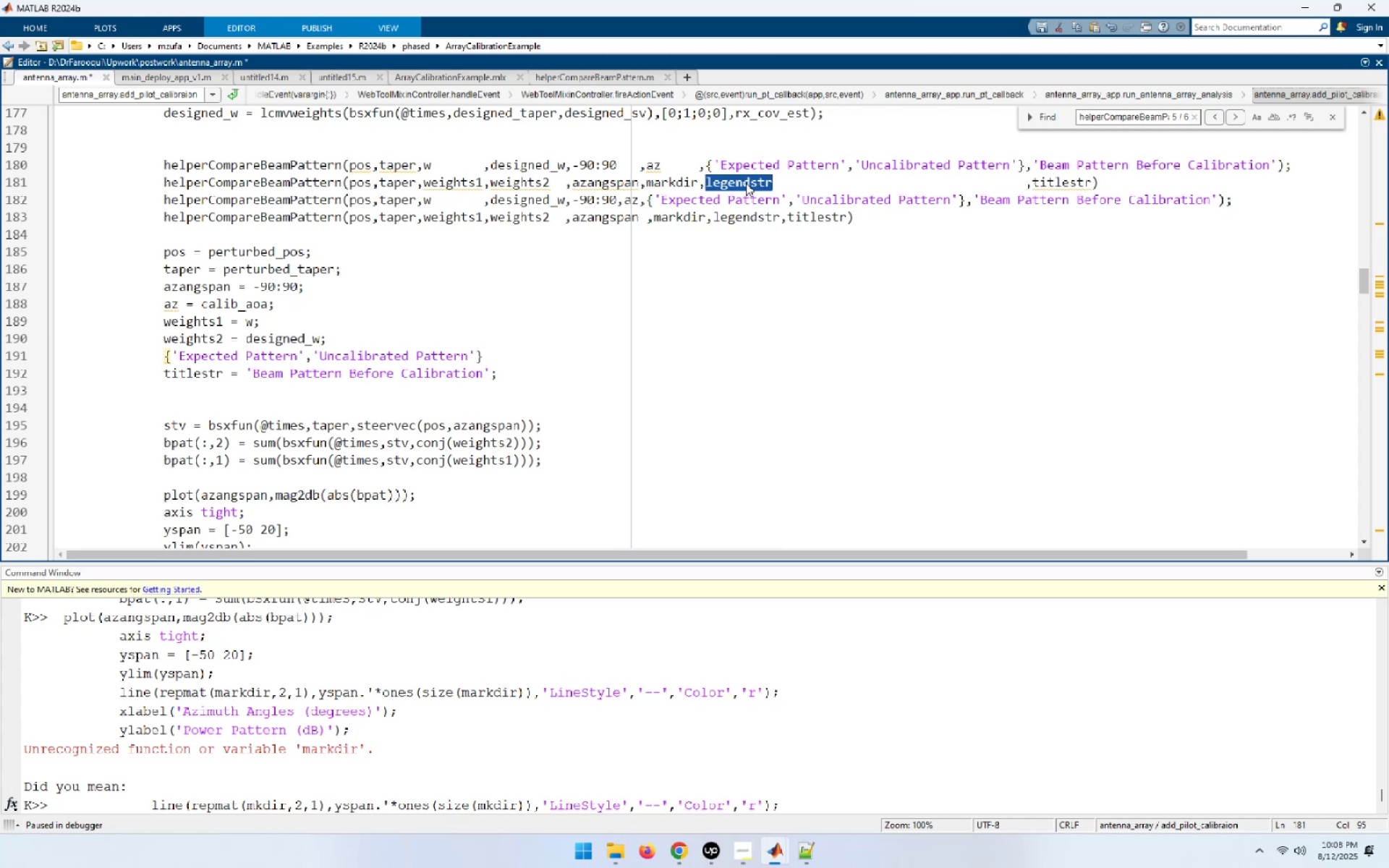 
key(Control+C)
 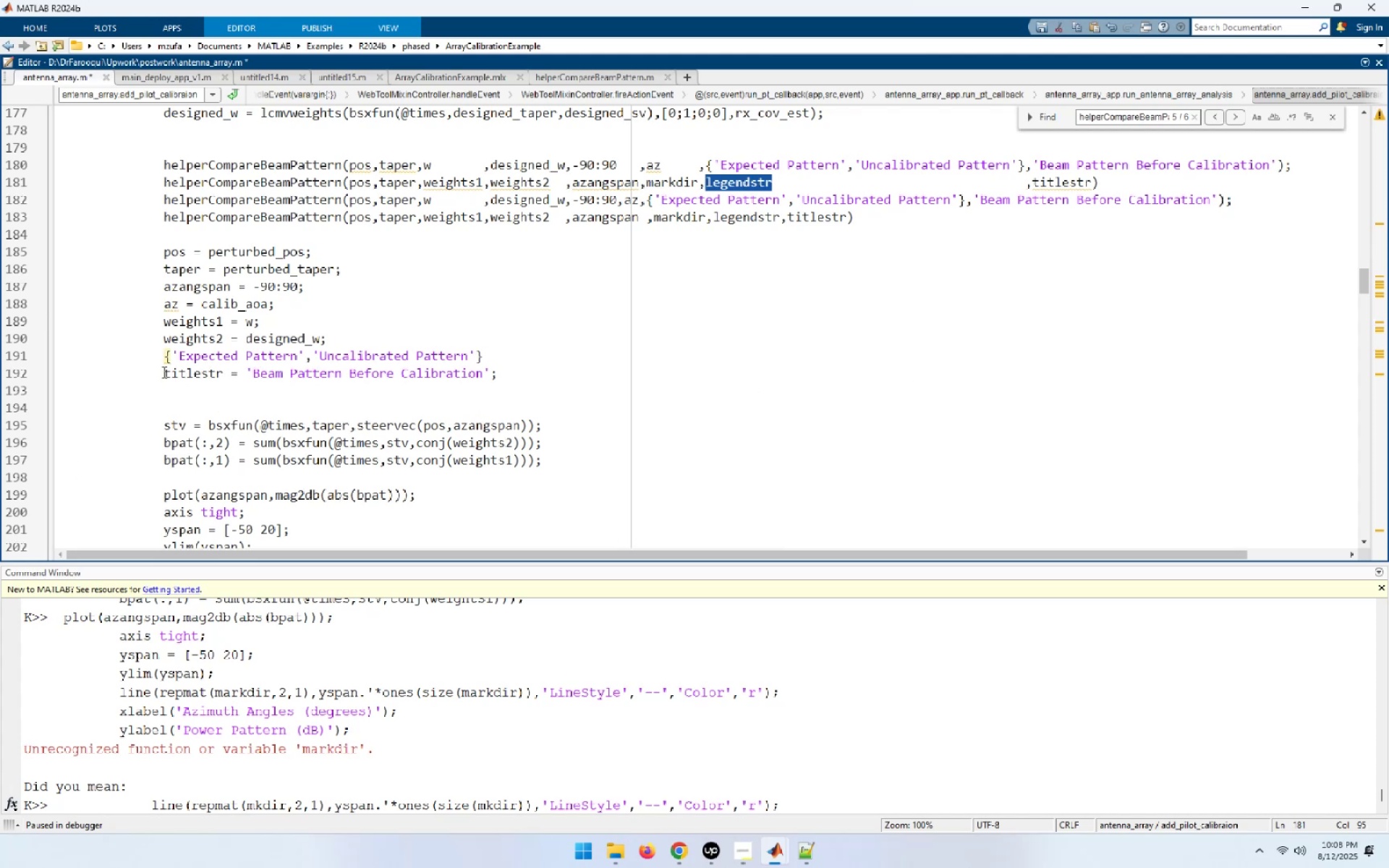 
left_click([166, 355])
 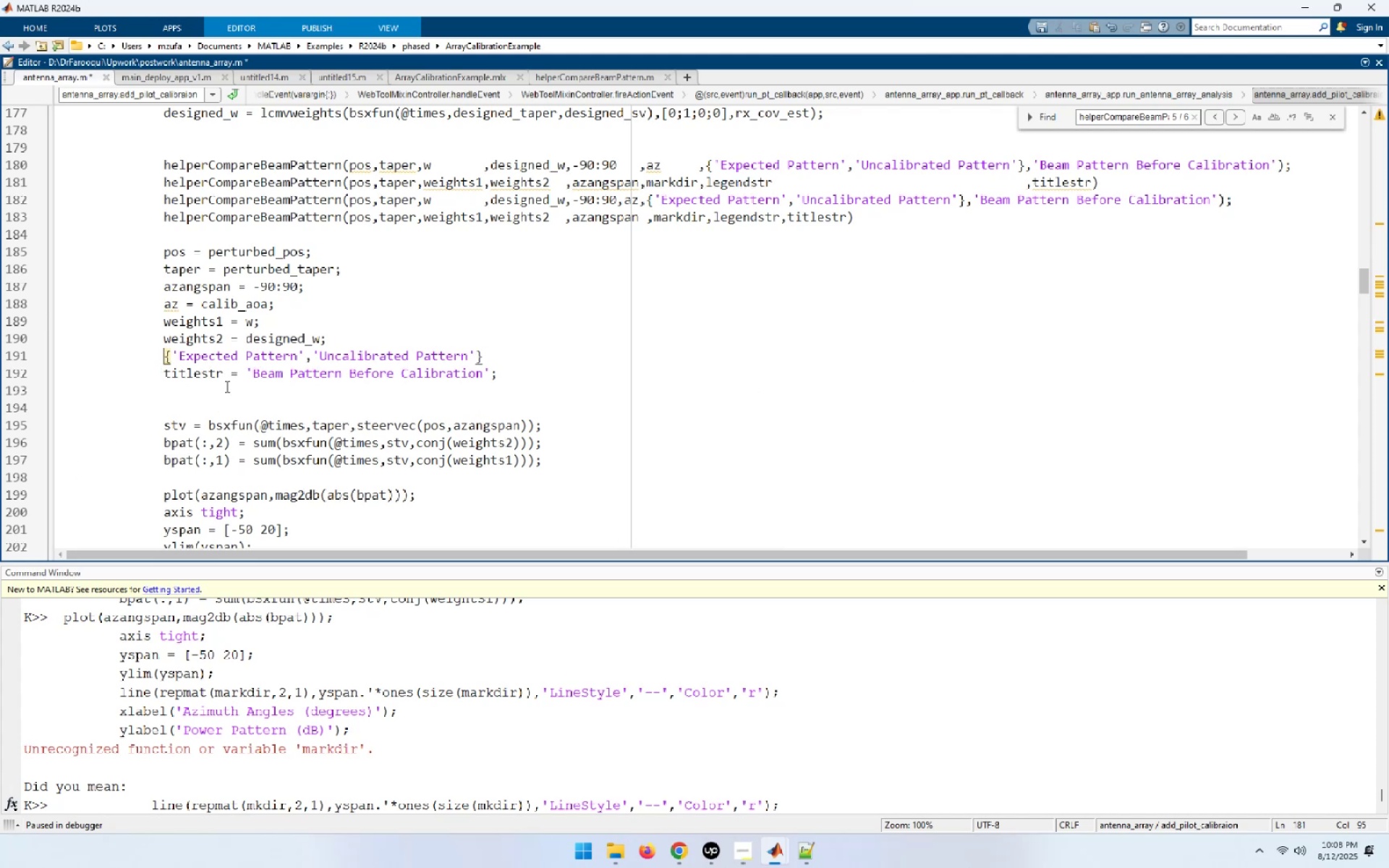 
key(Control+ControlLeft)
 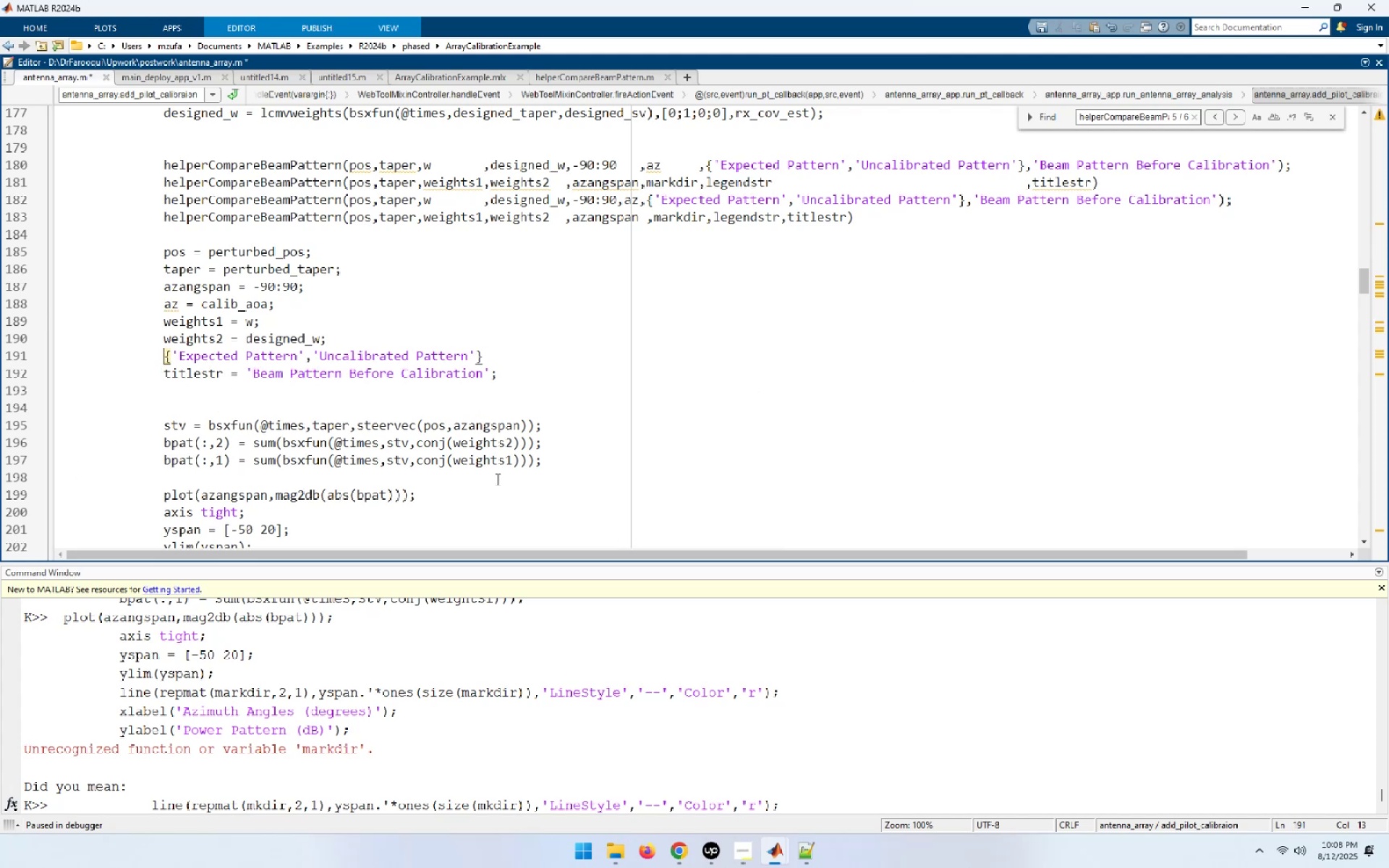 
key(Control+V)
 